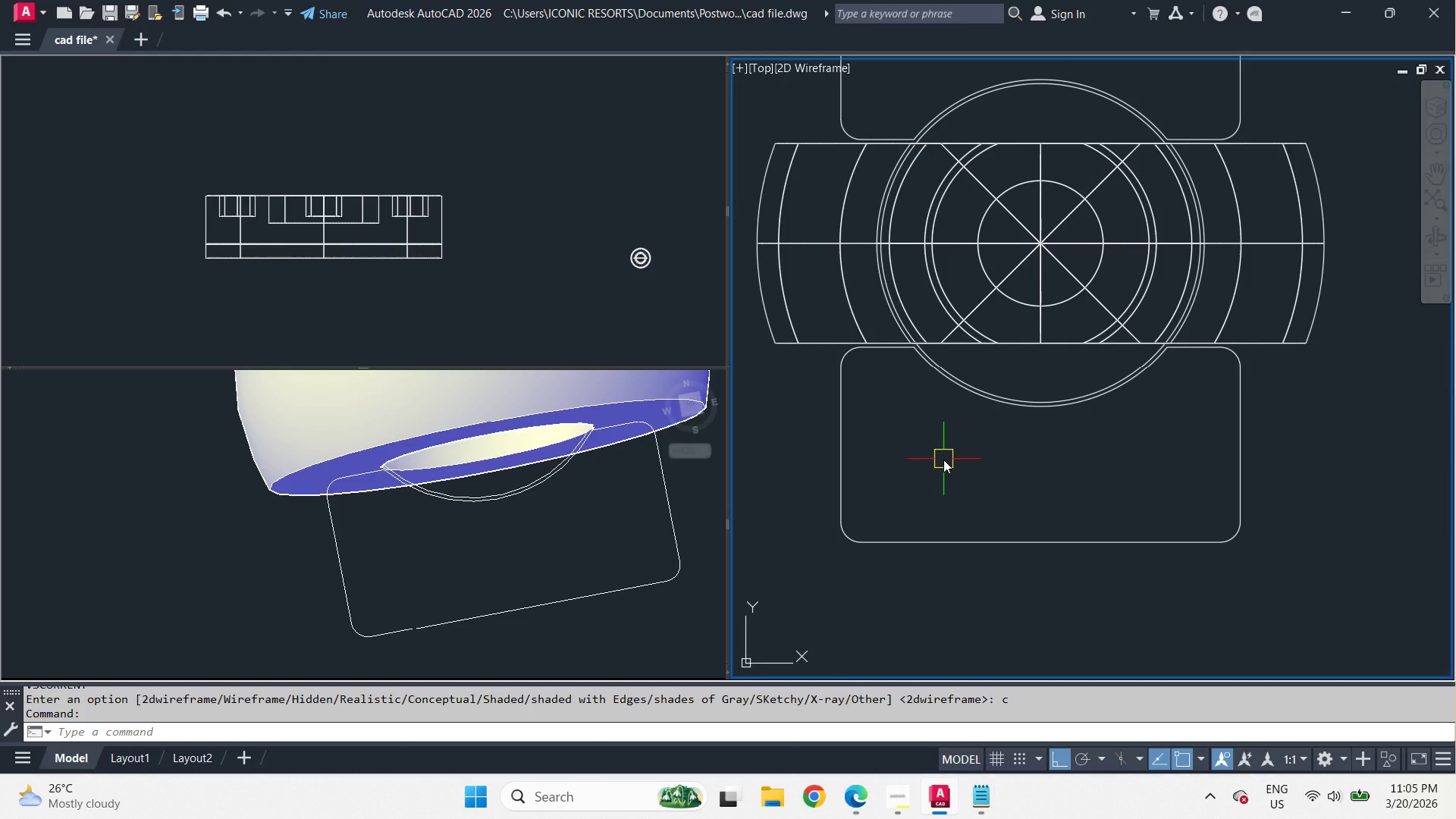 
scroll: coordinate [1009, 428], scroll_direction: down, amount: 2.0
 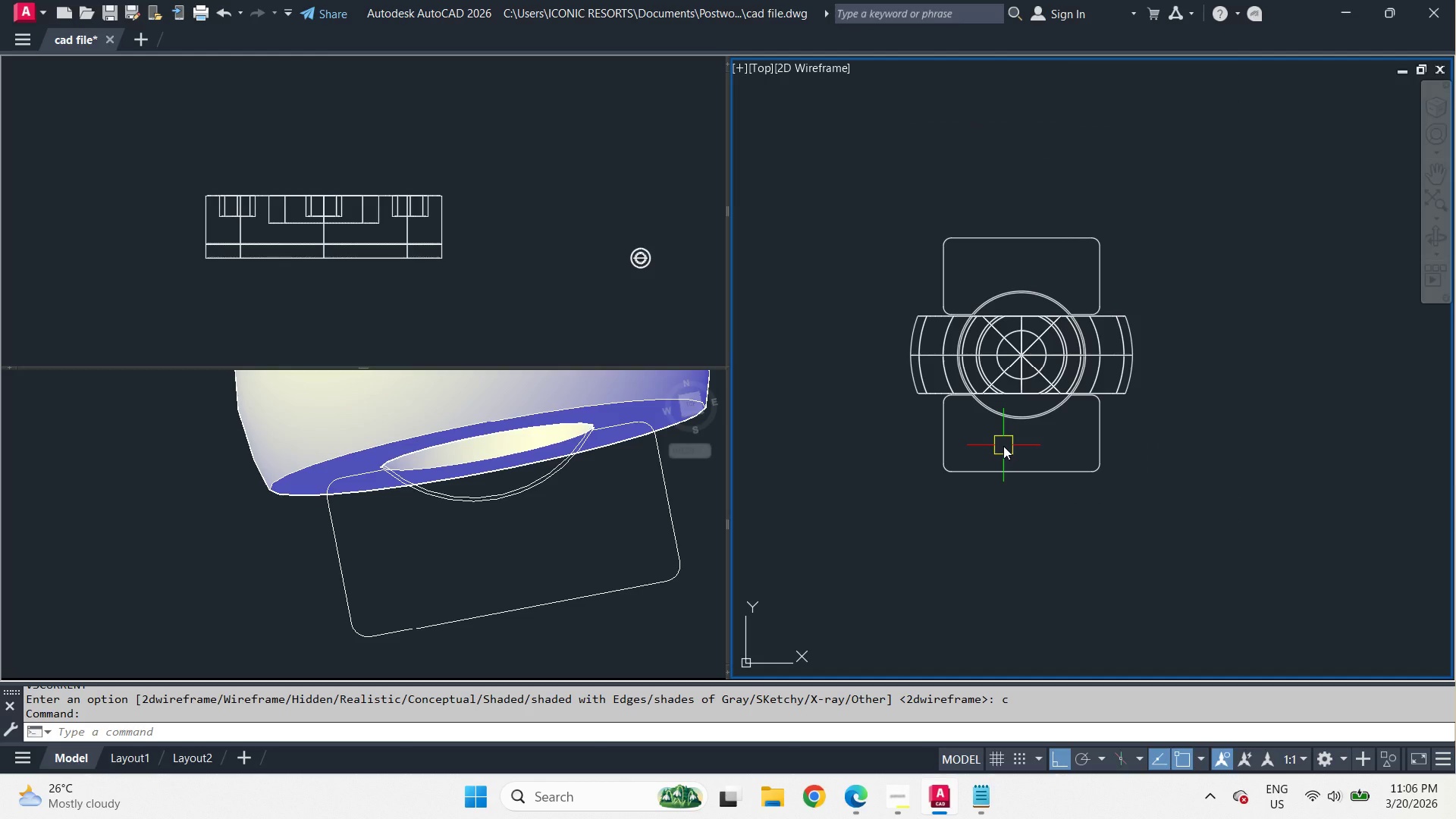 
scroll: coordinate [1003, 446], scroll_direction: up, amount: 1.0
 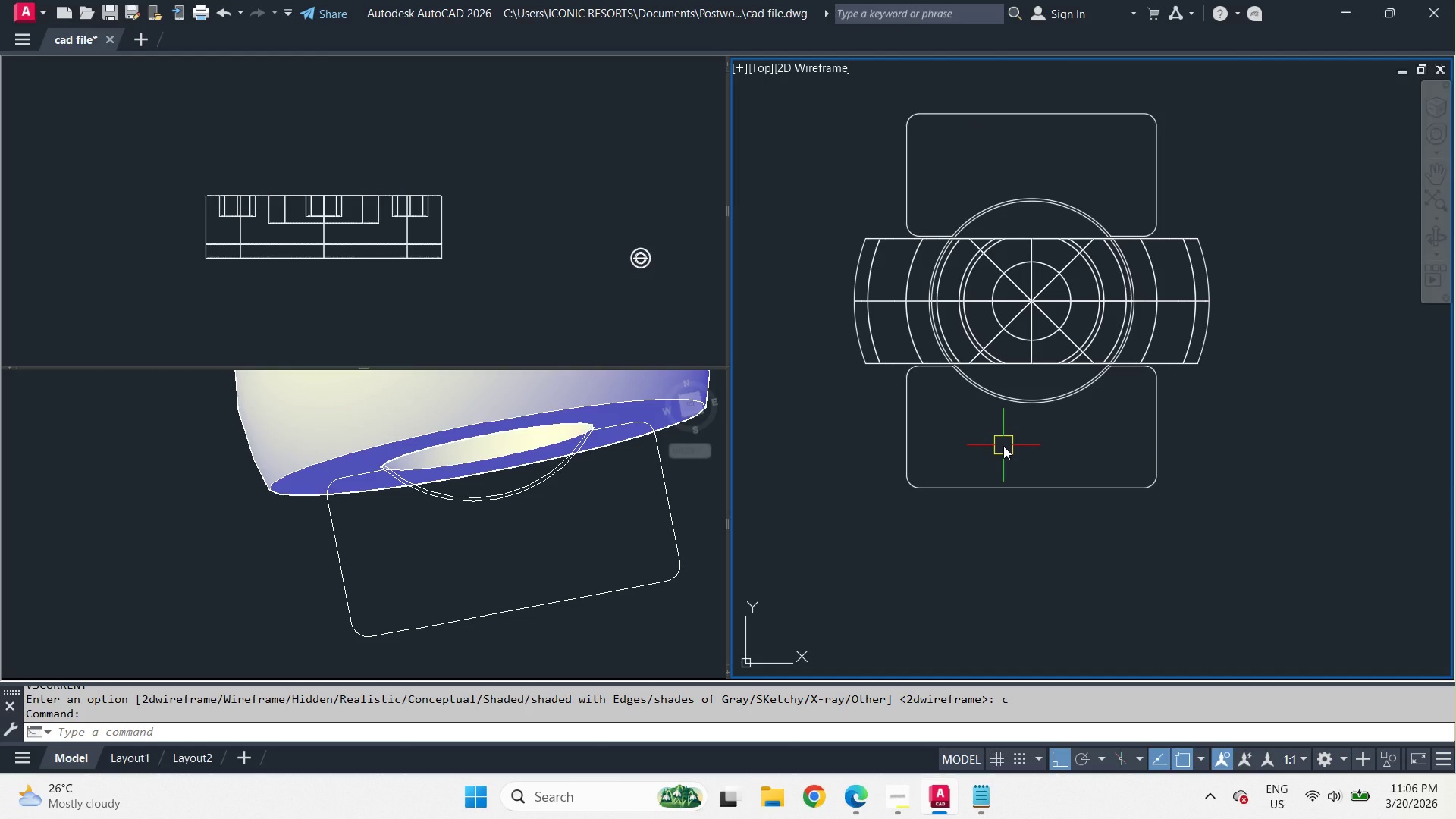 
wait(8.28)
 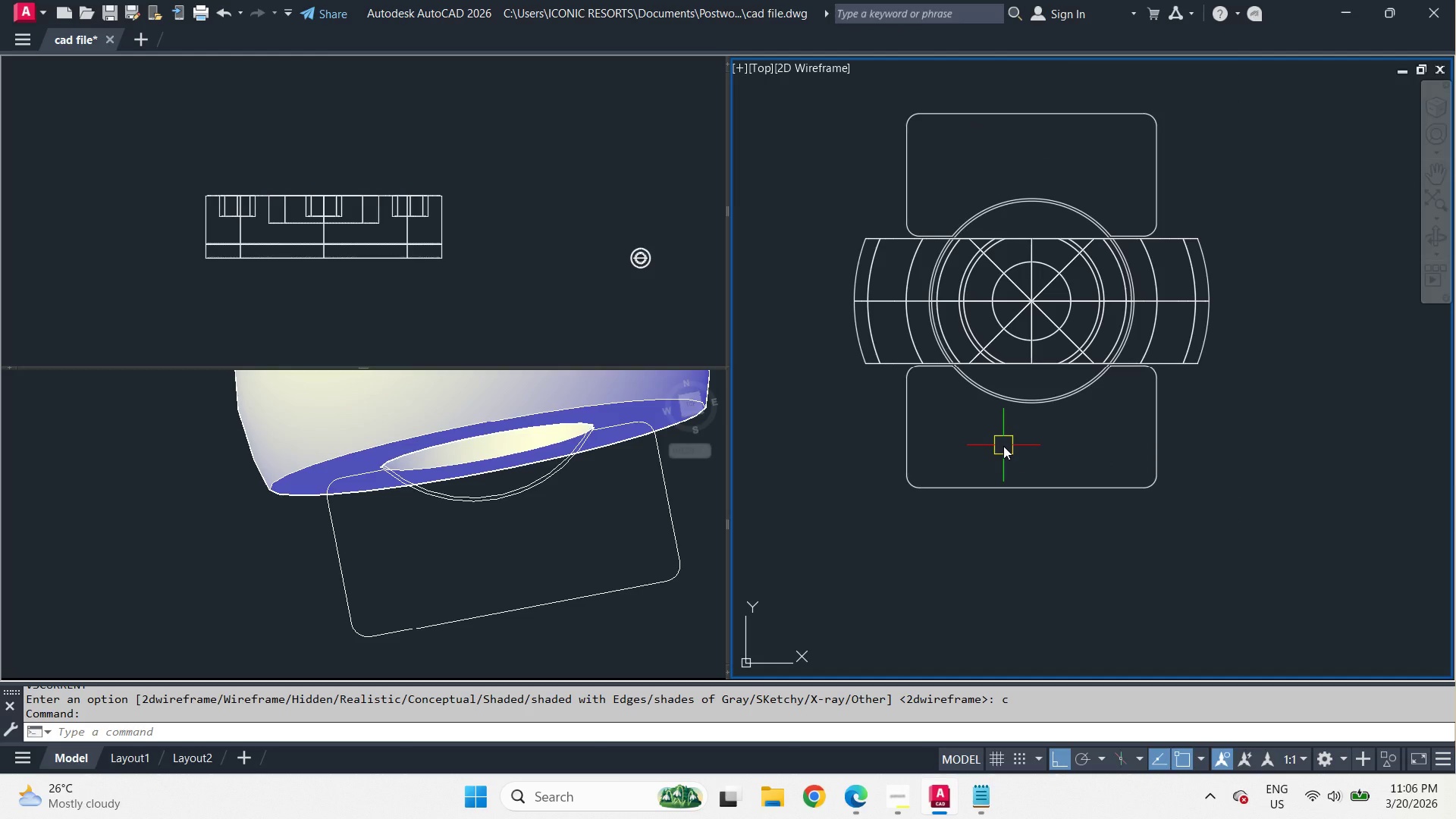 
type(rec)
 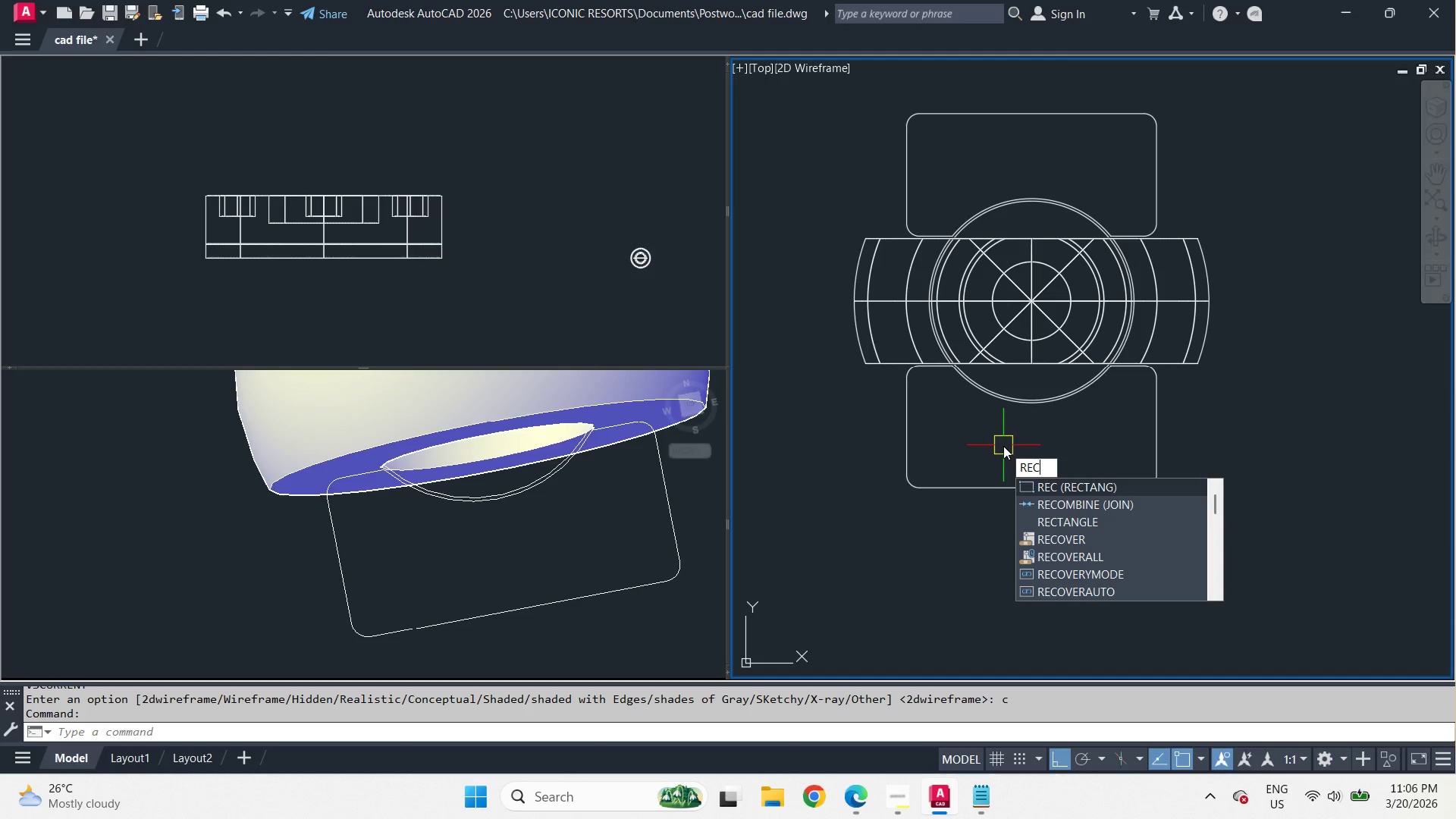 
wait(7.89)
 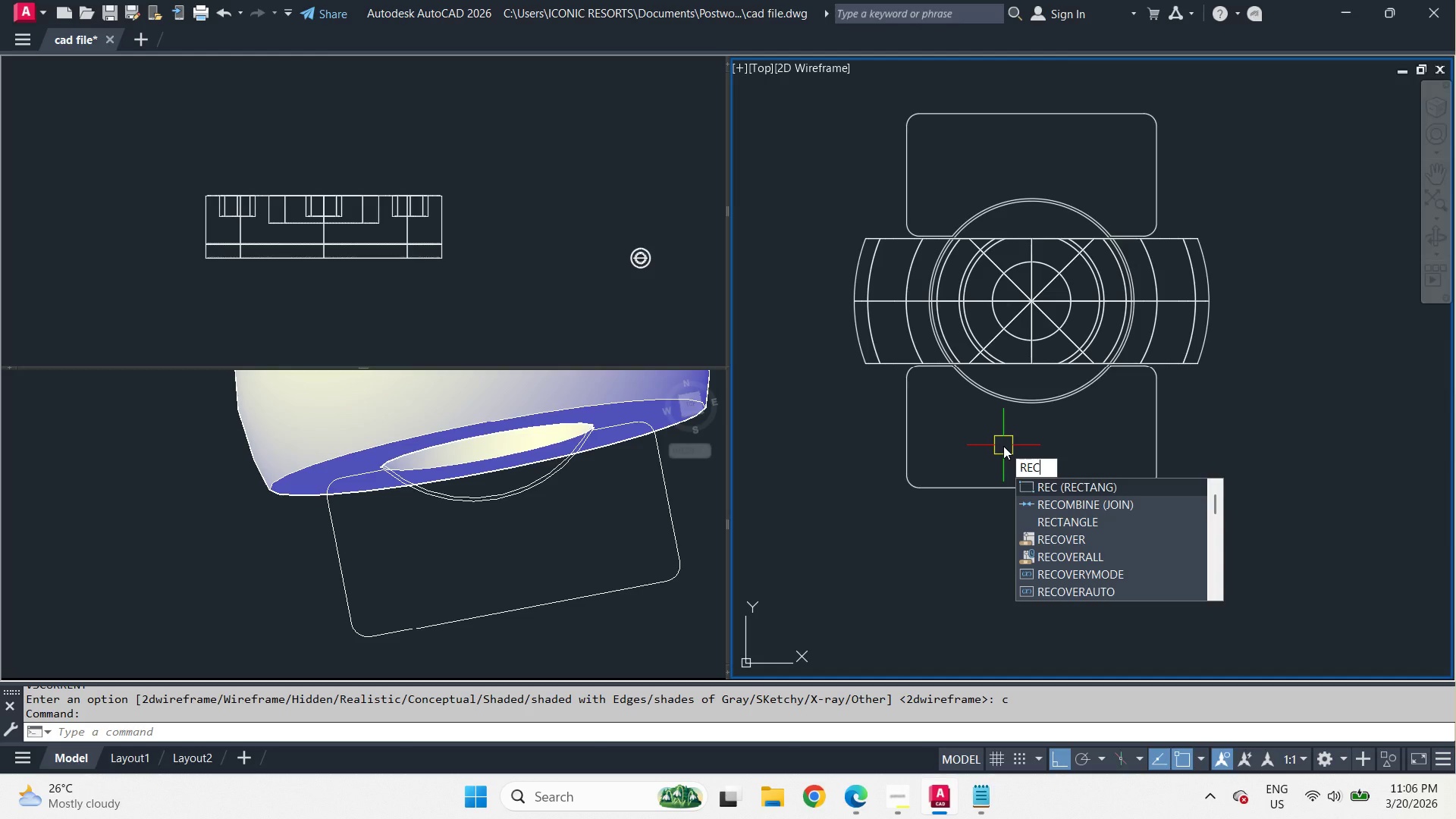 
key(Space)
 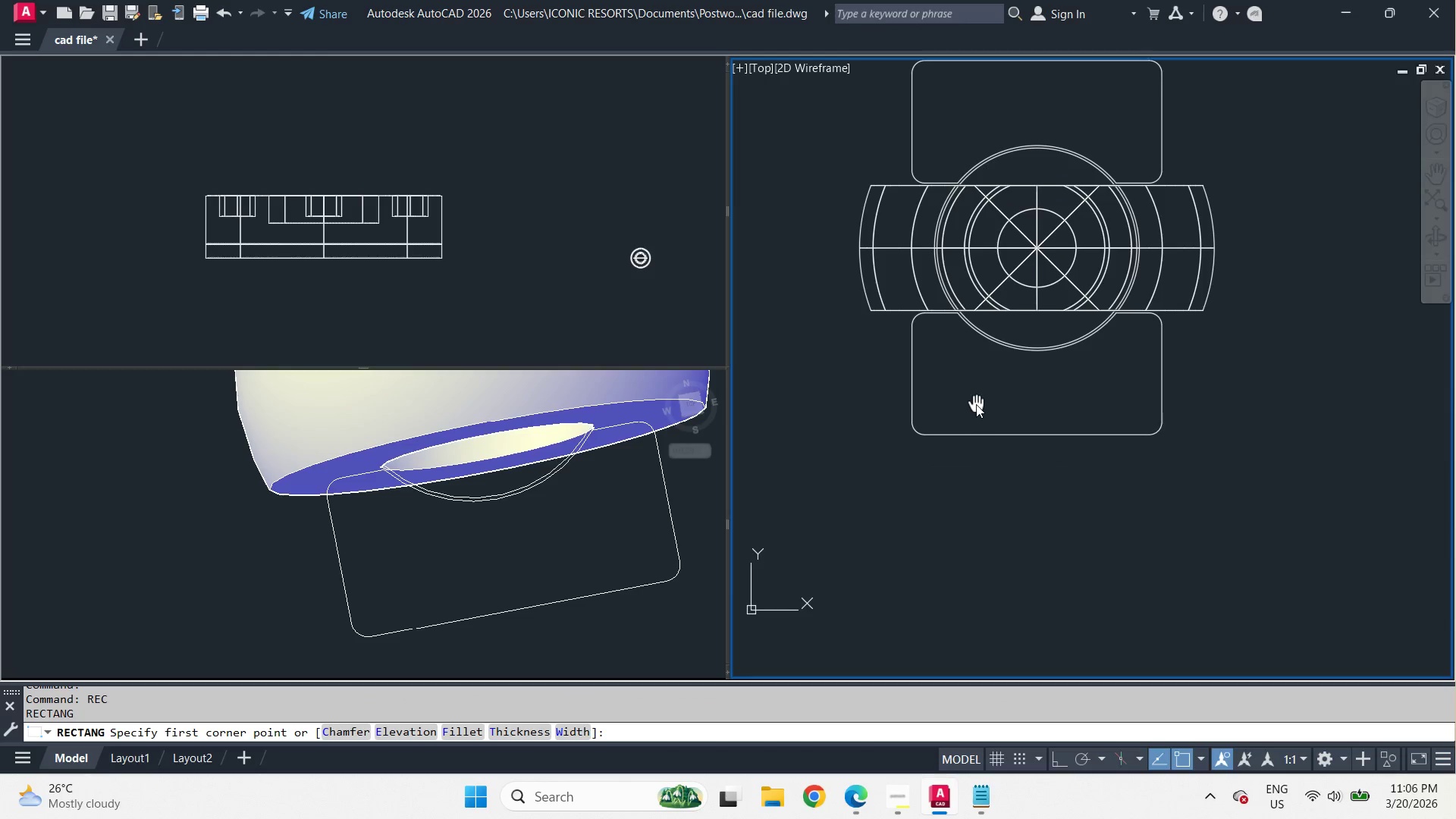 
key(Escape)
 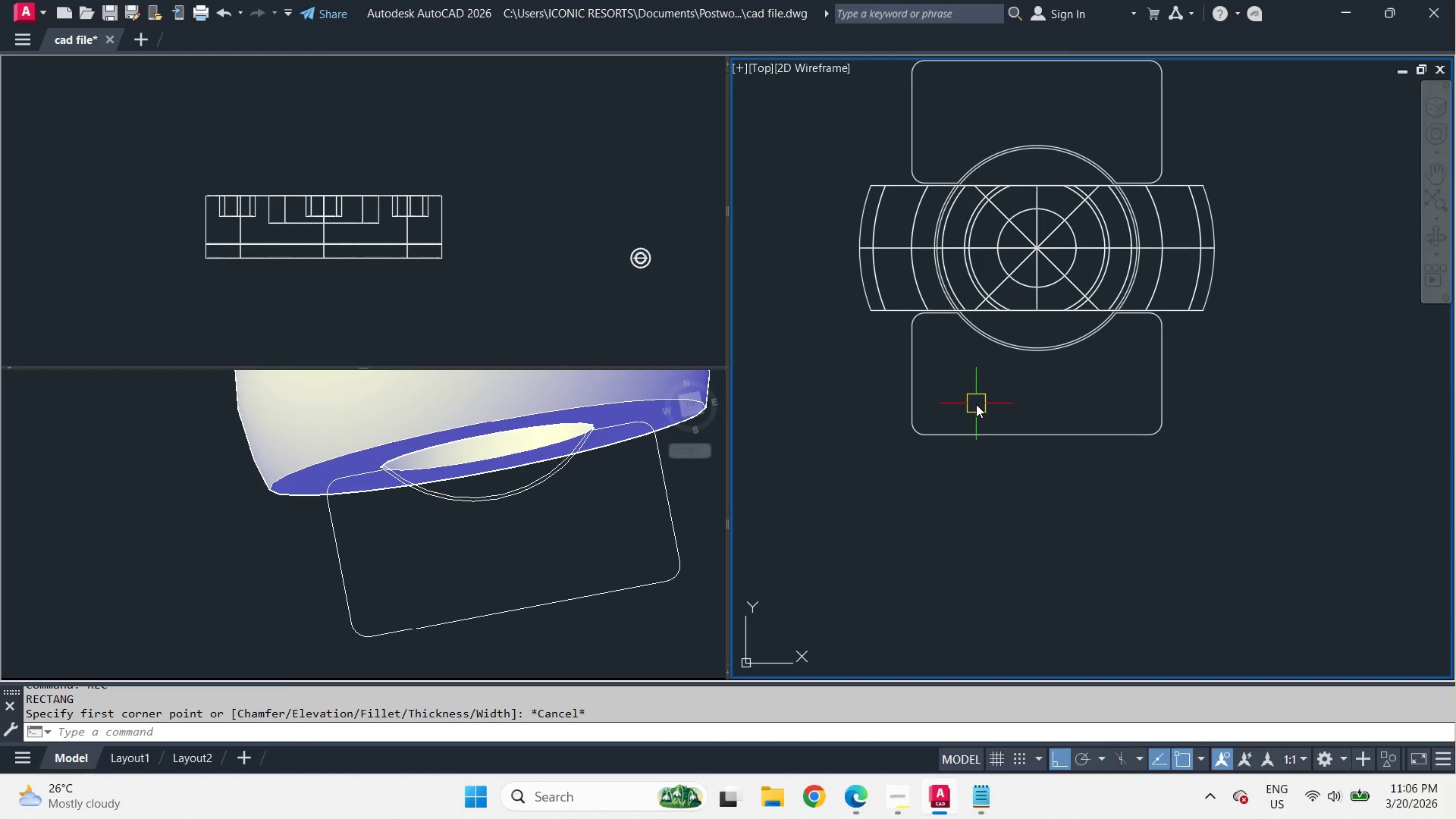 
key(F)
 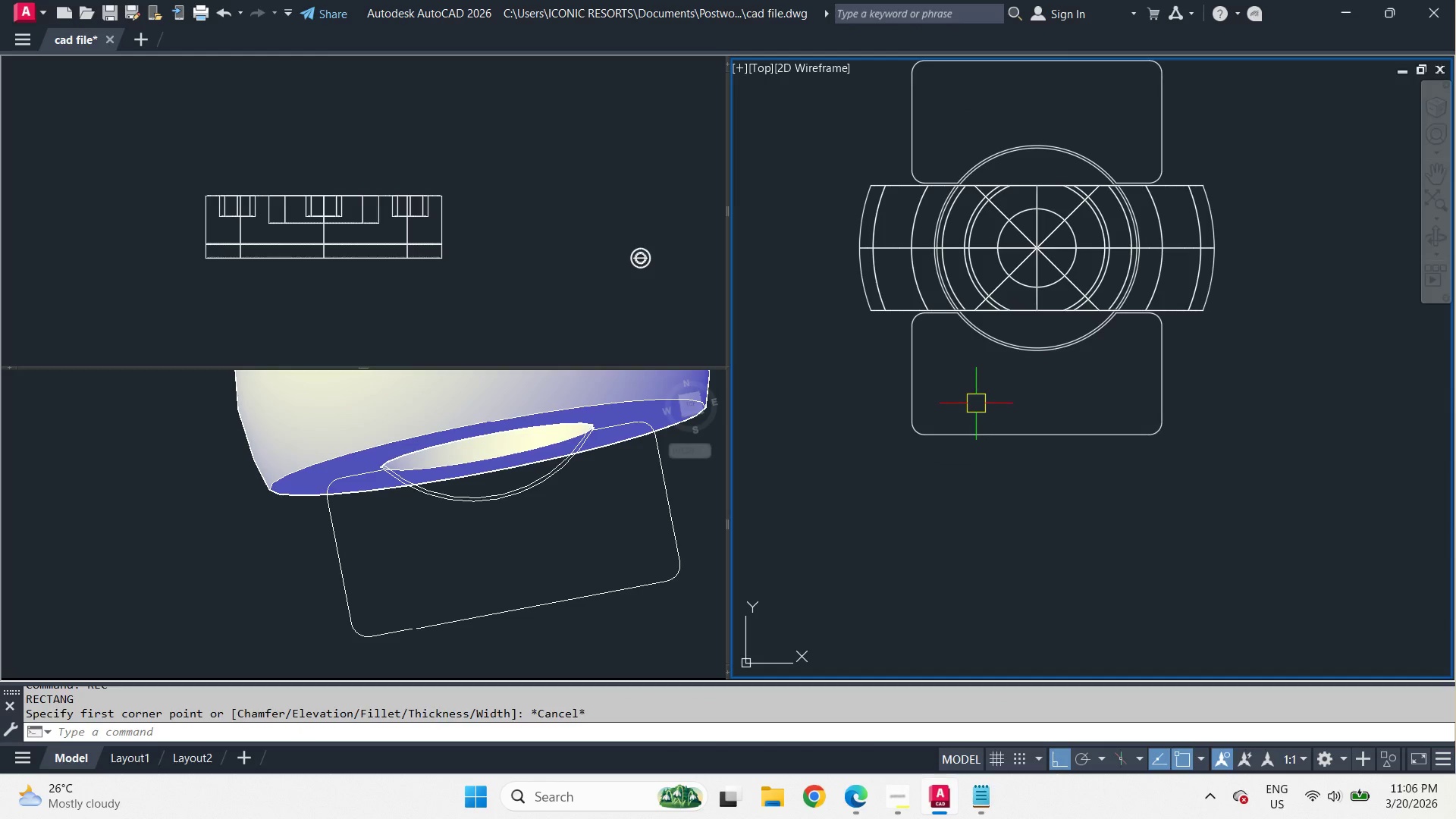 
key(Space)
 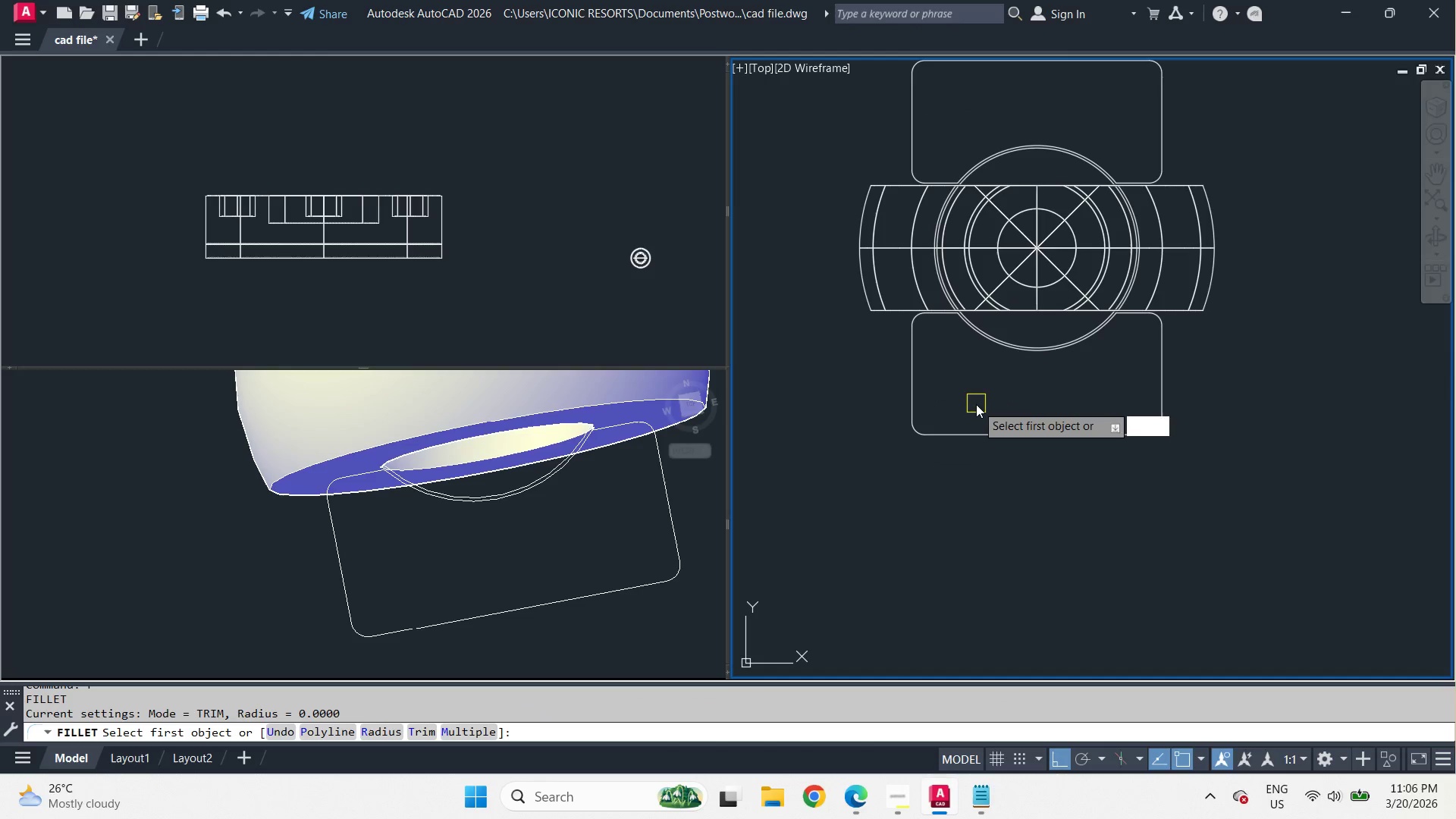 
key(R)
 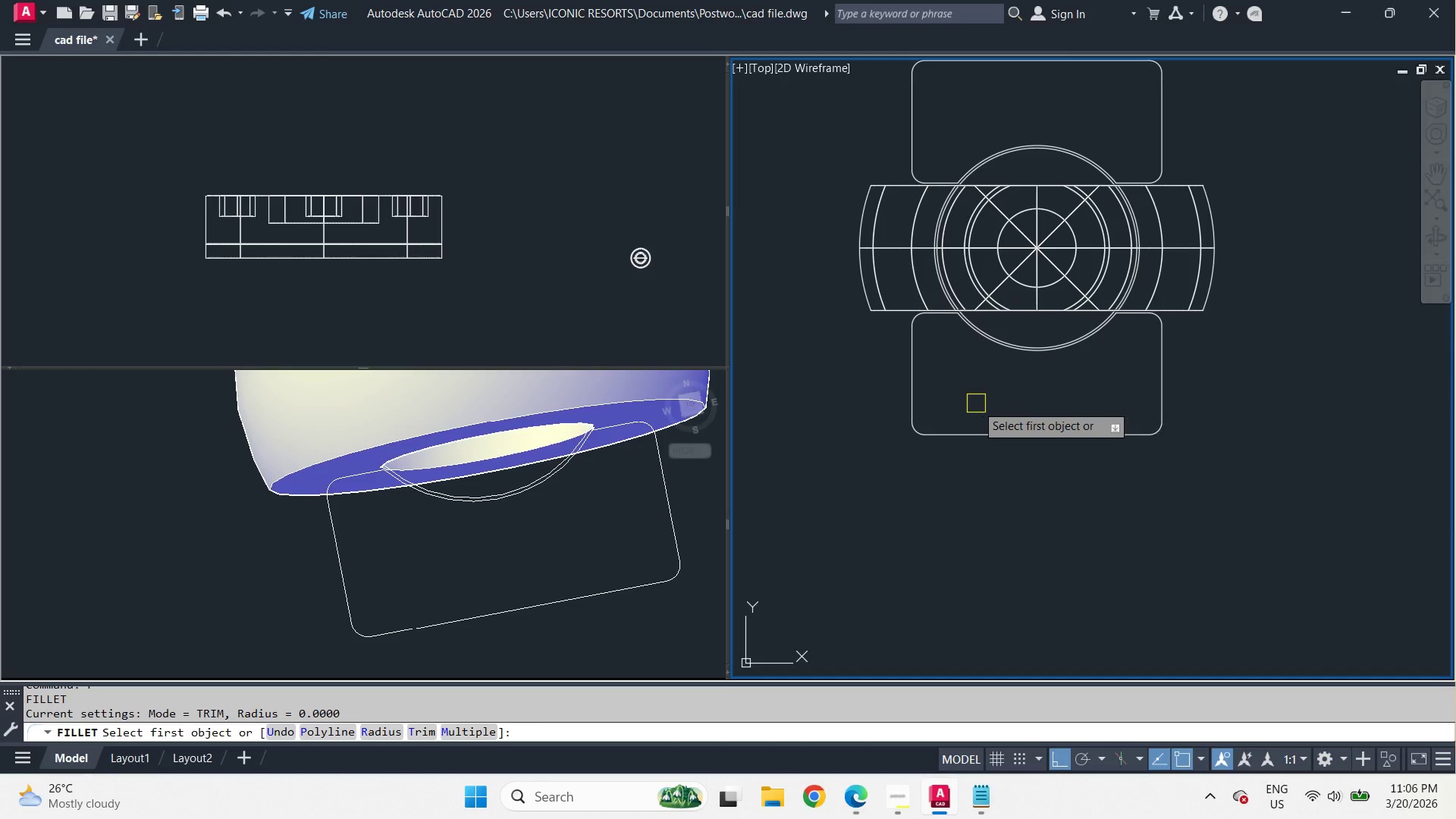 
key(Space)
 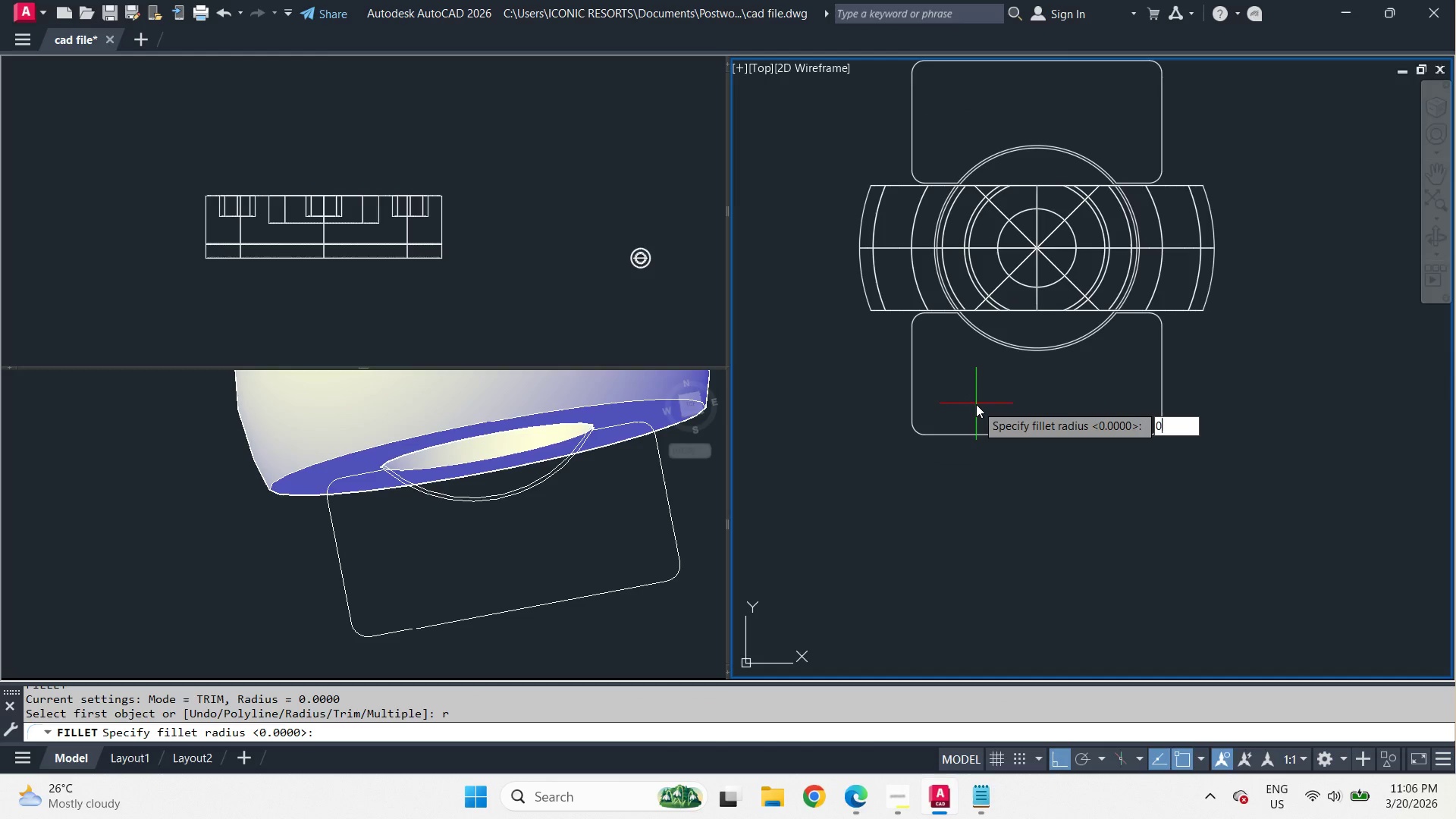 
key(0)
 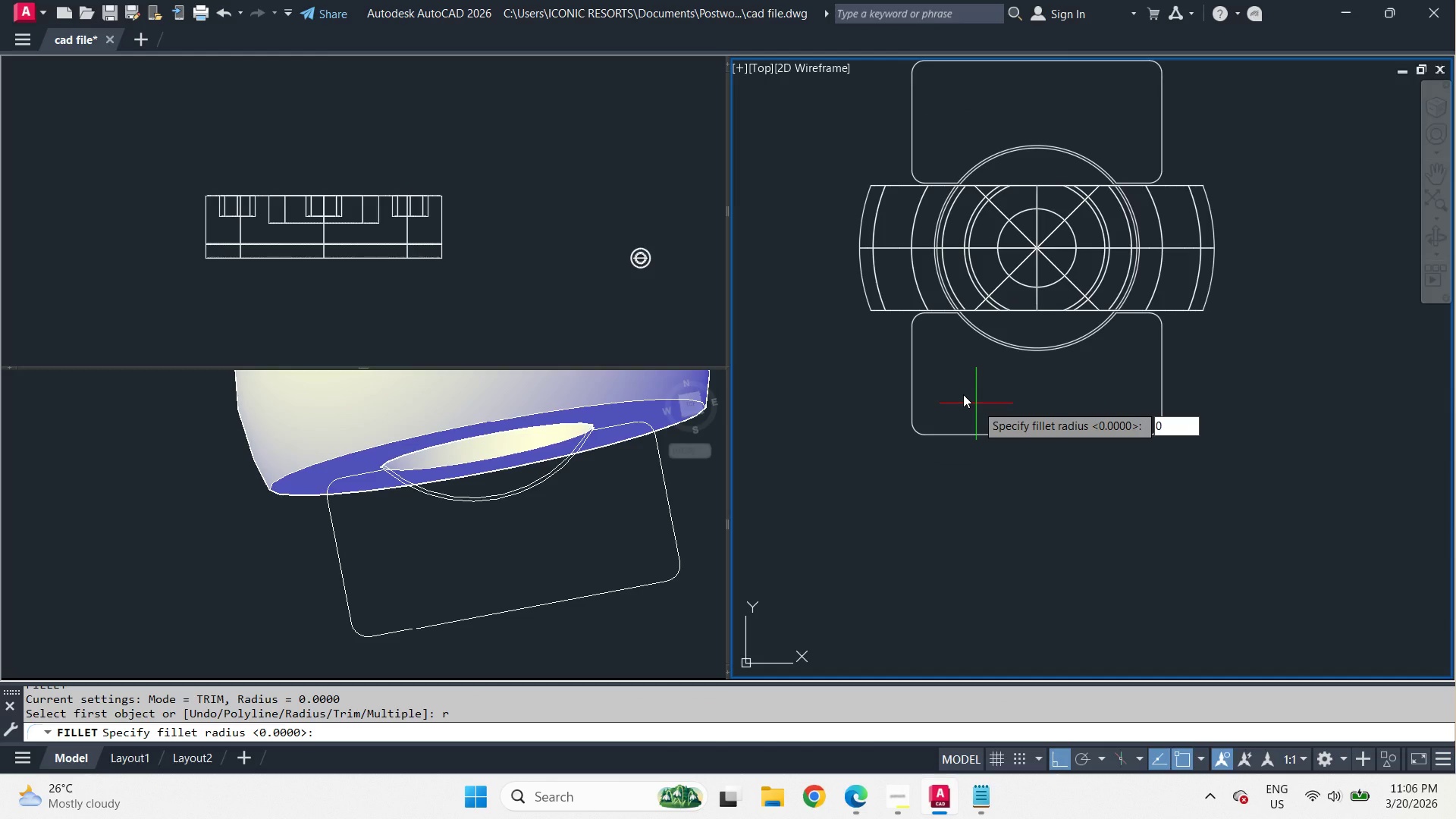 
key(Space)
 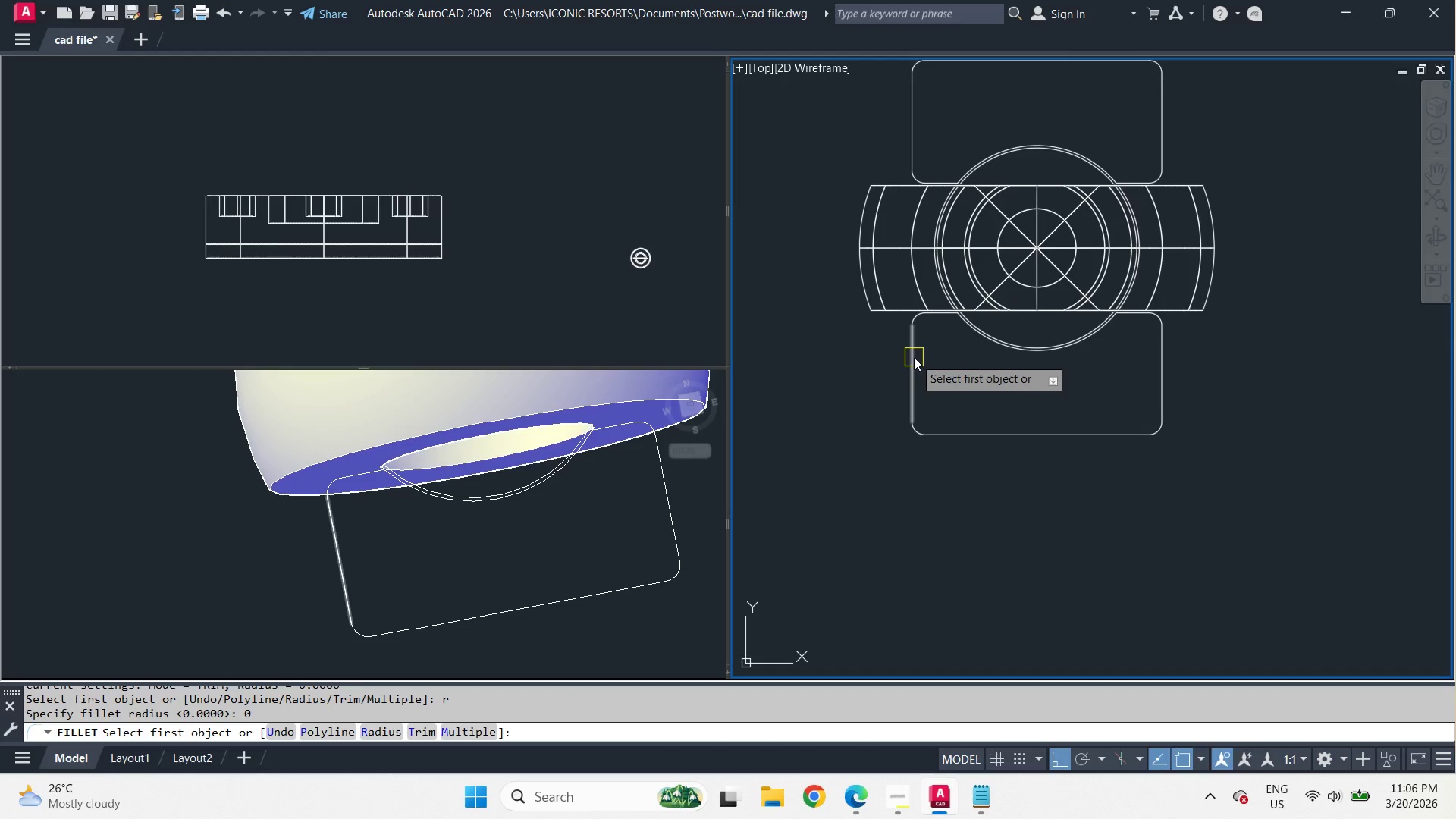 
left_click([914, 357])
 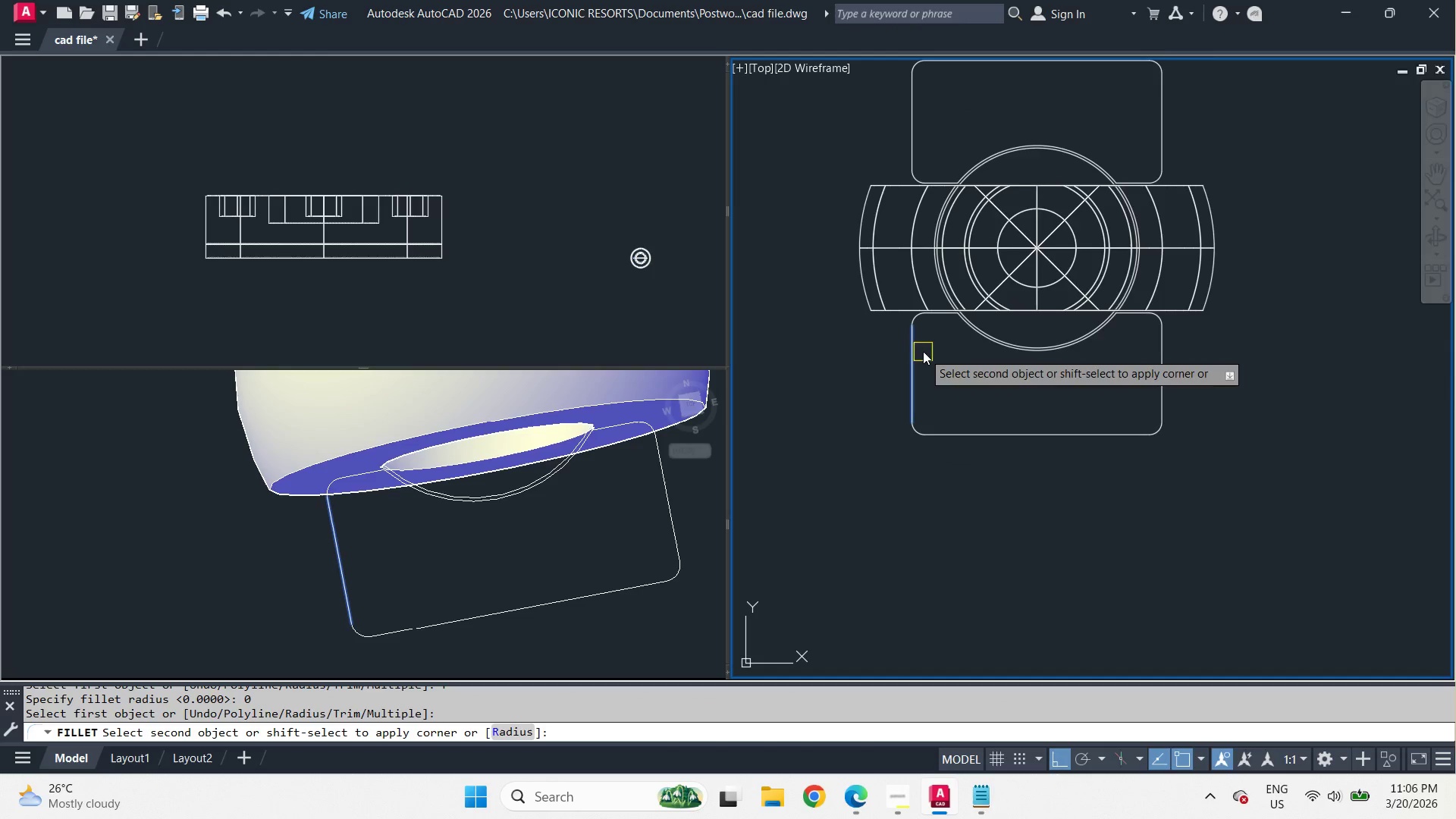 
scroll: coordinate [927, 336], scroll_direction: up, amount: 1.0
 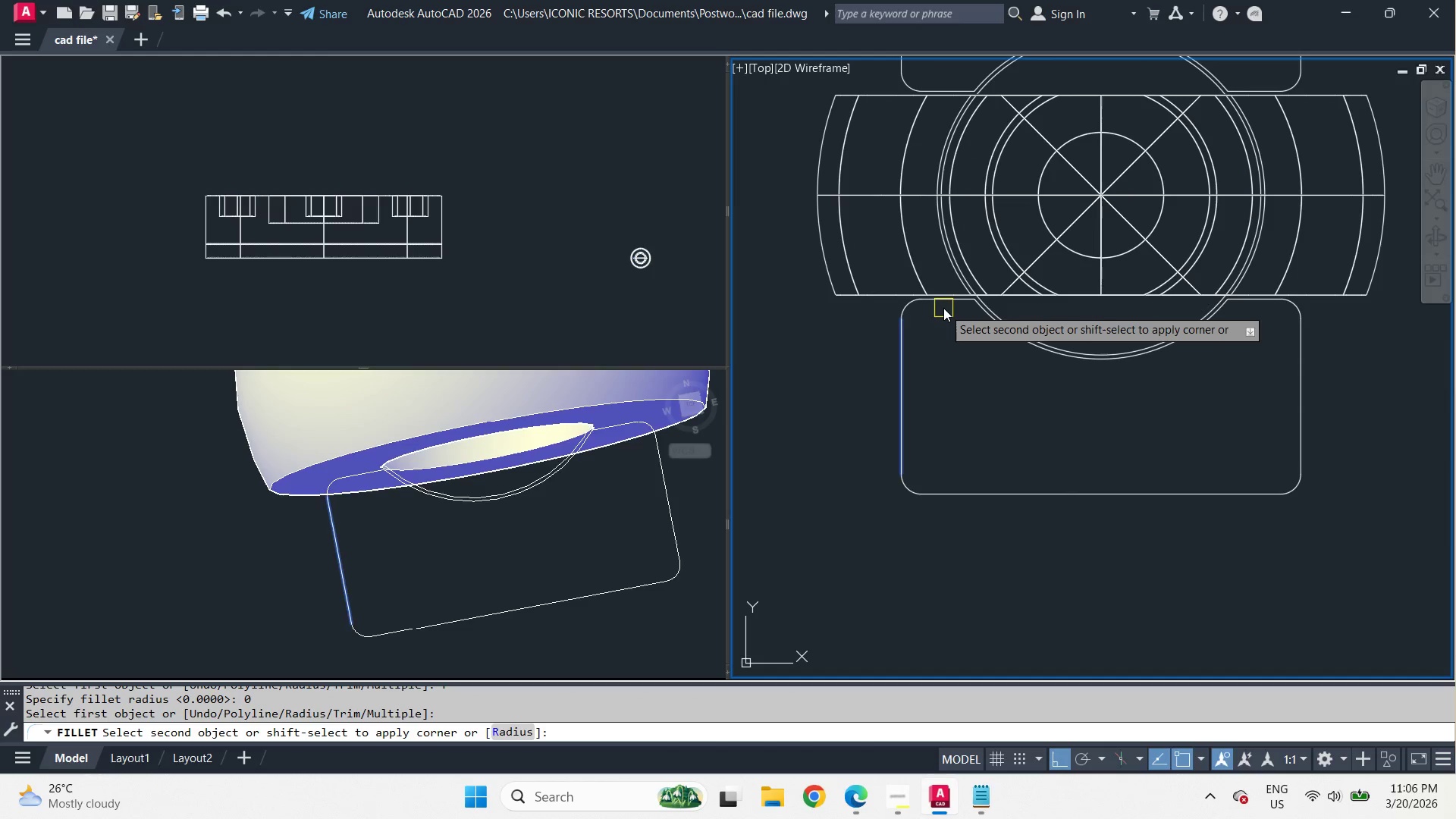 
left_click([943, 303])
 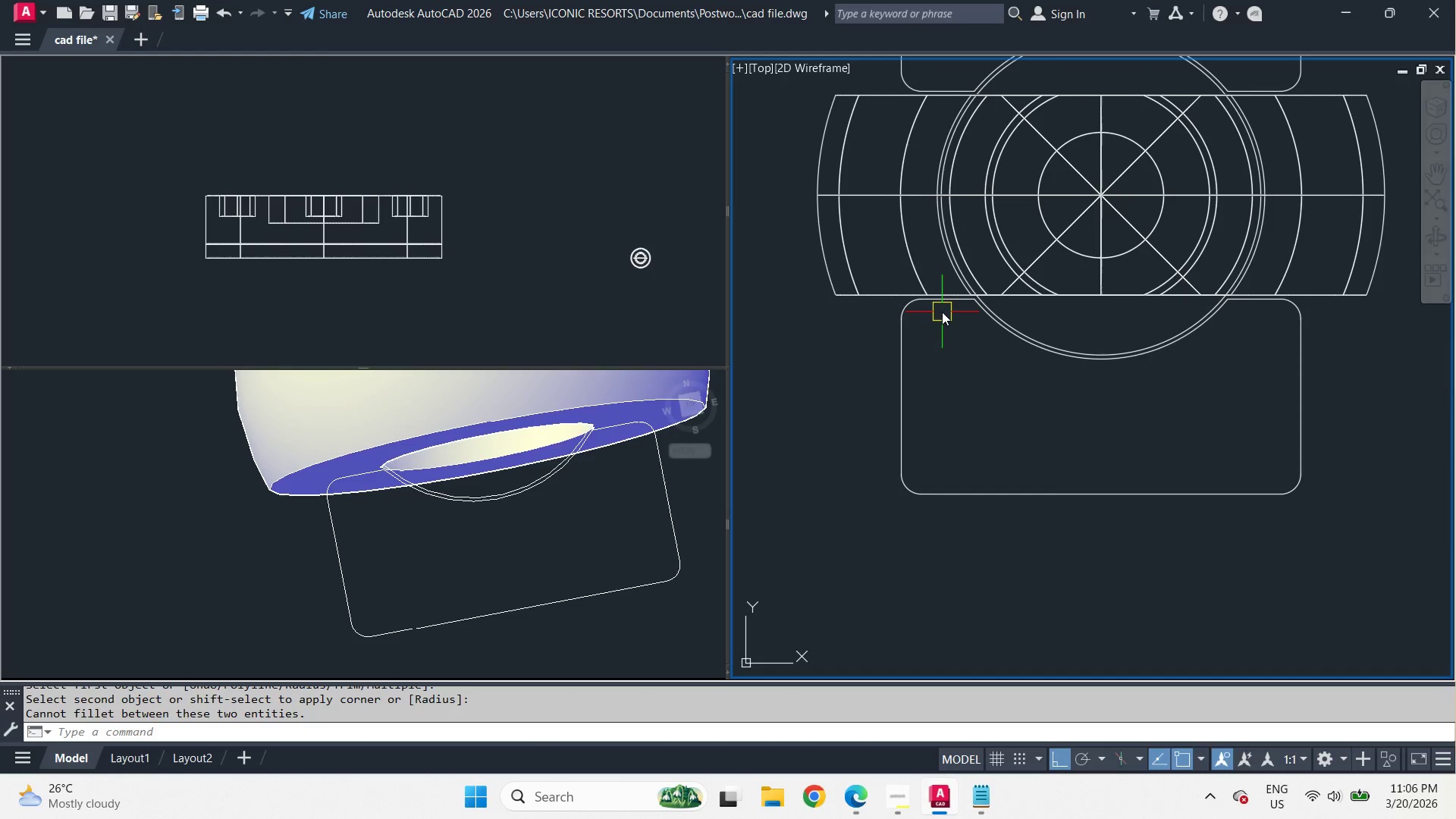 
key(Space)
 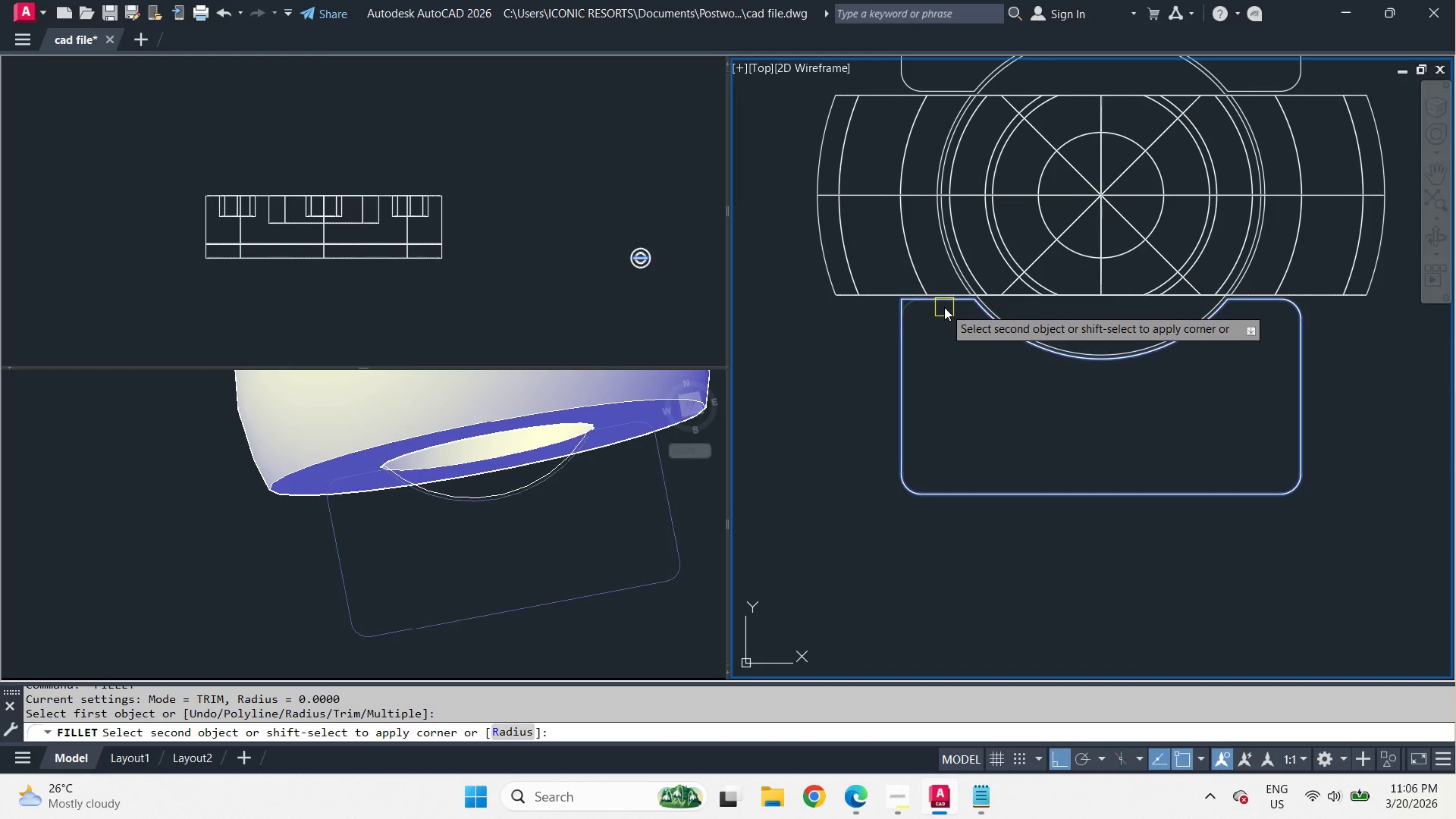 
left_click([944, 306])
 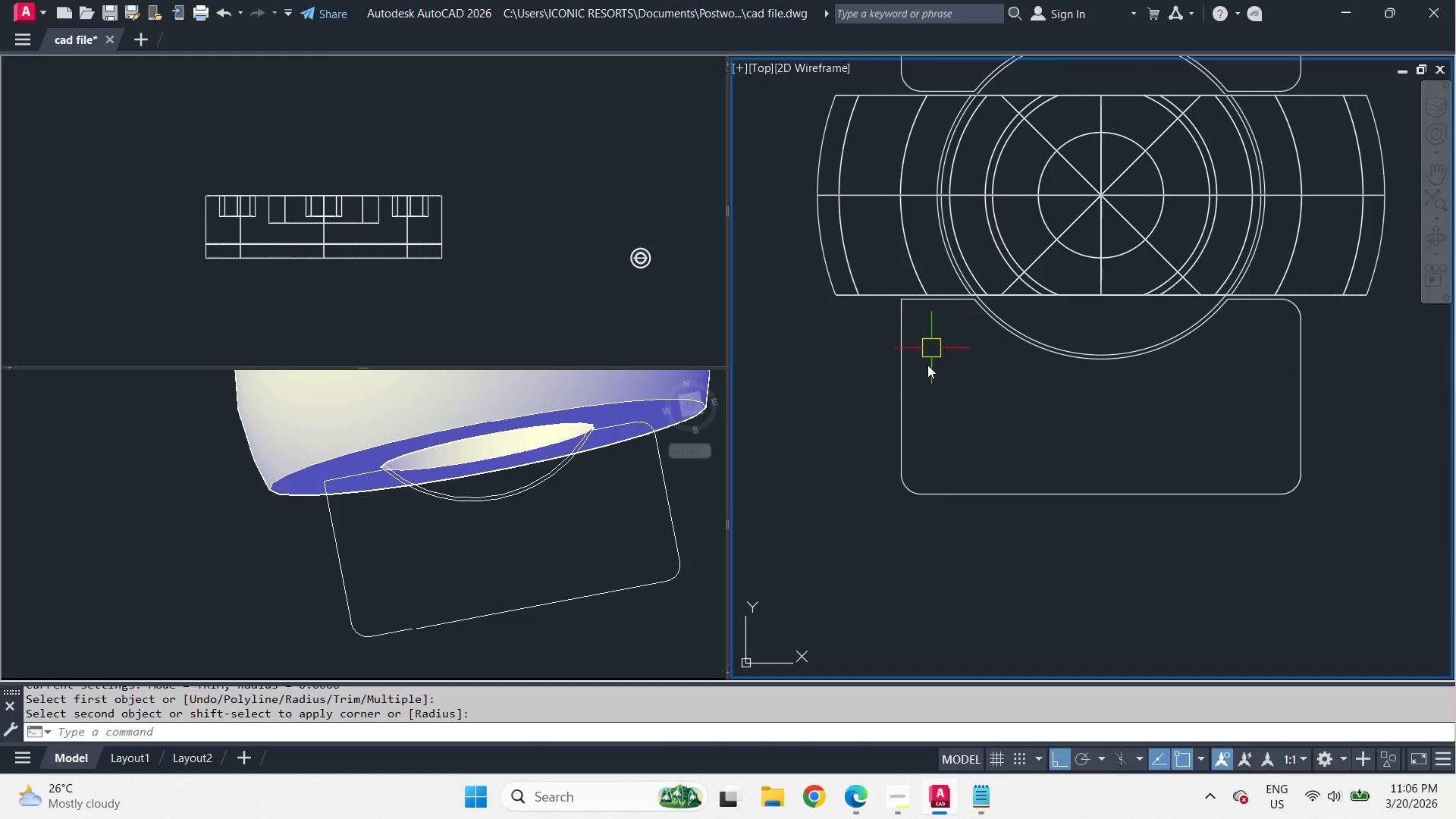 
key(Space)
 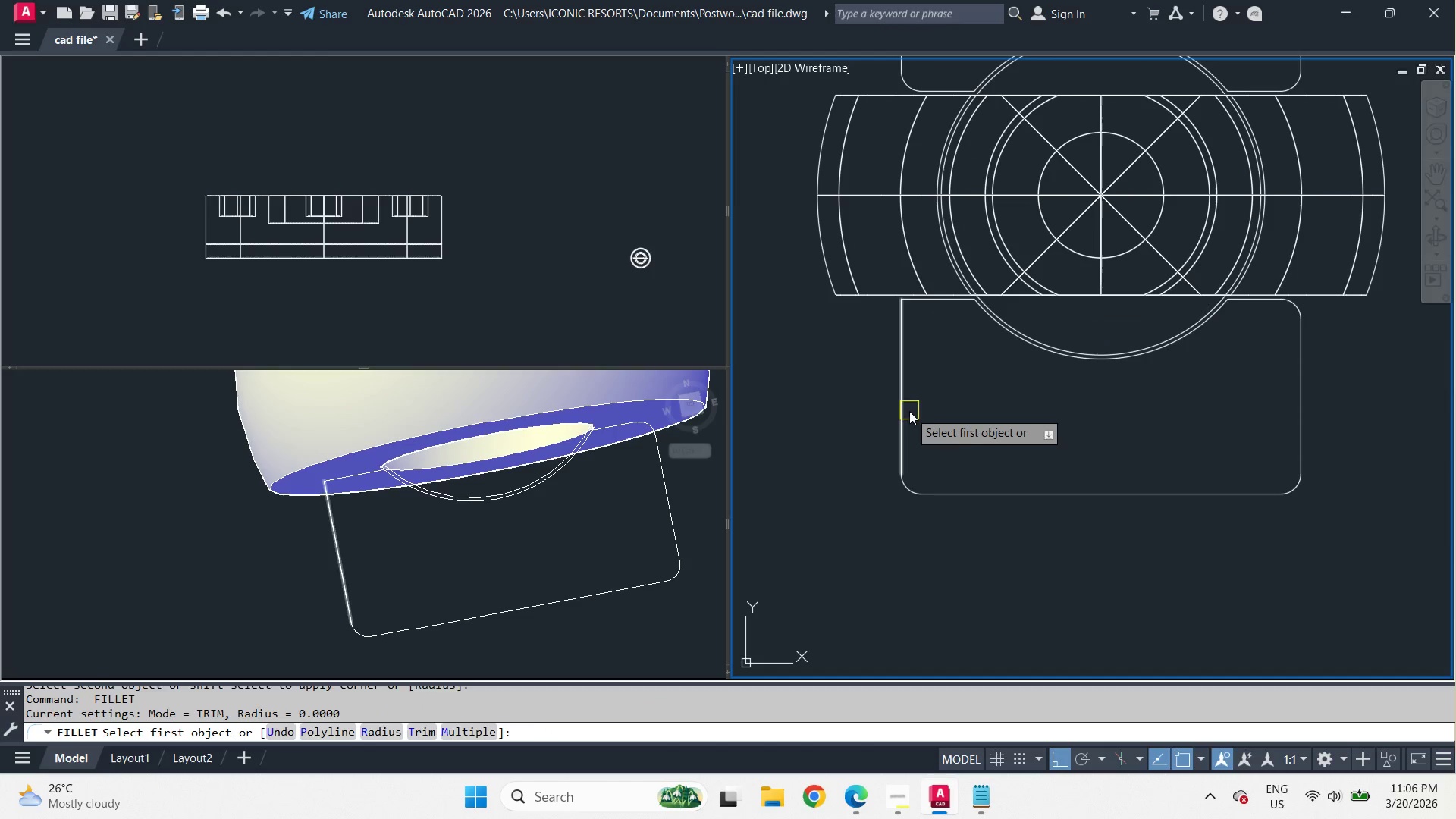 
left_click([908, 411])
 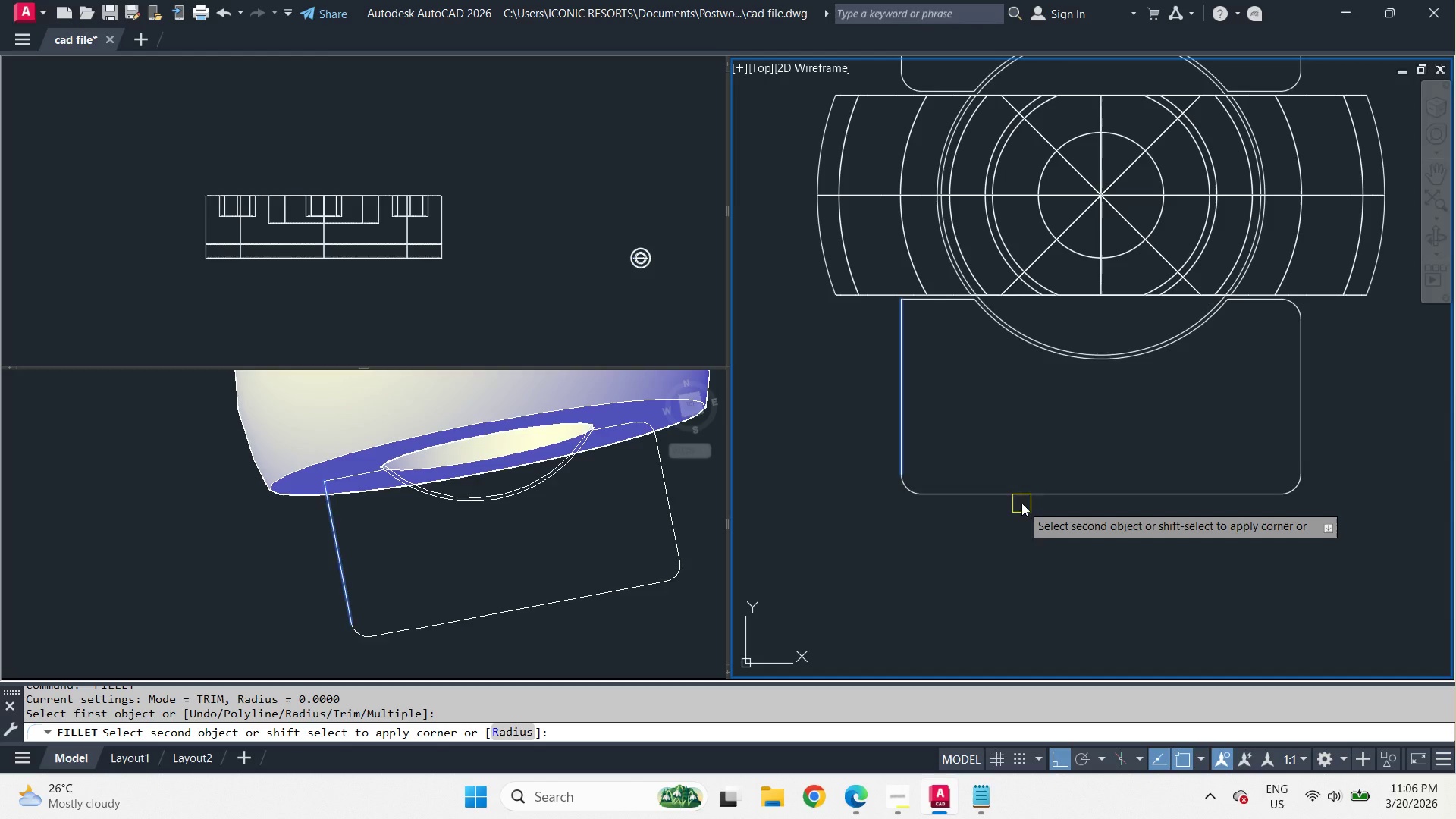 
left_click([1026, 491])
 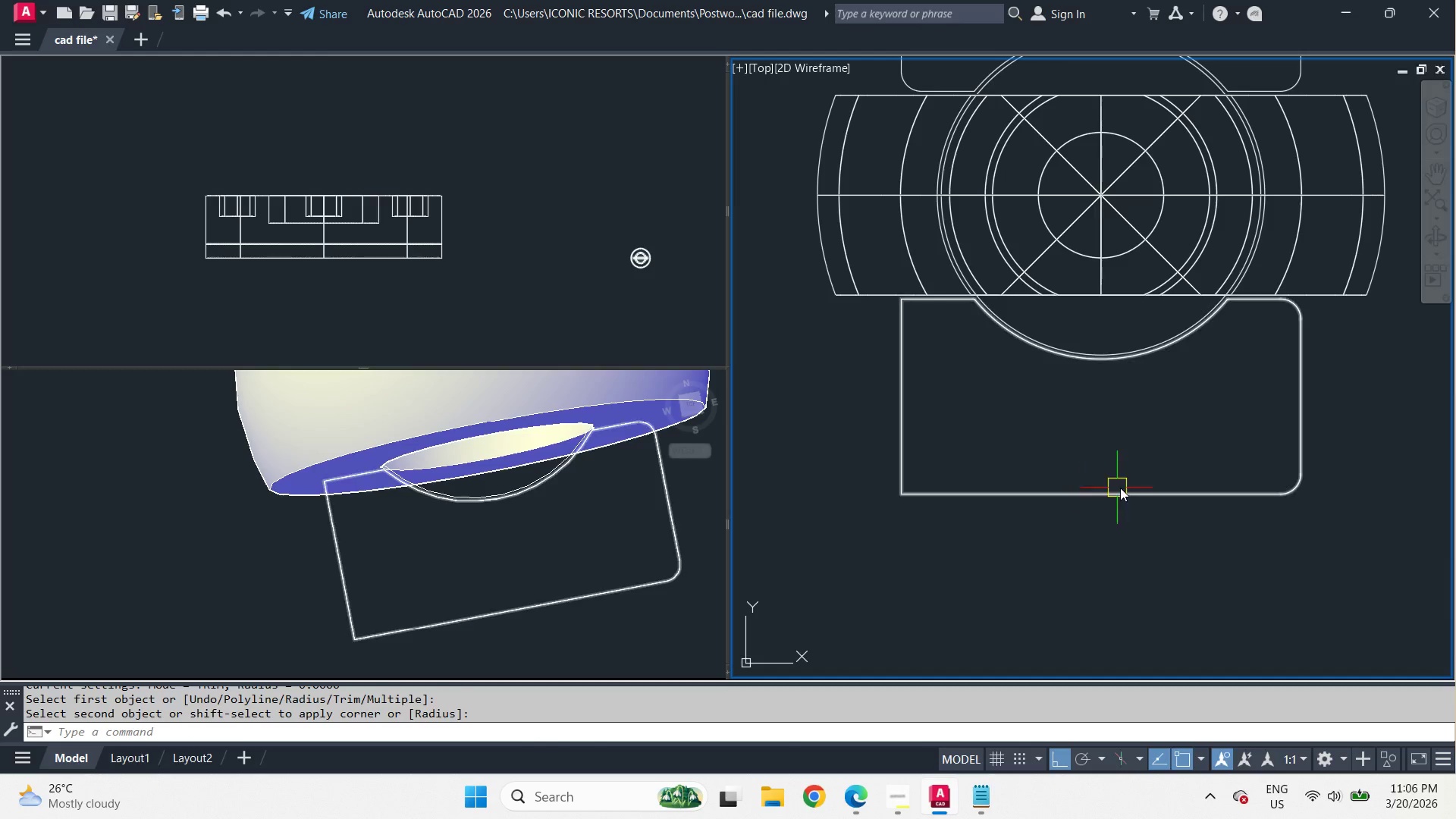 
key(Space)
 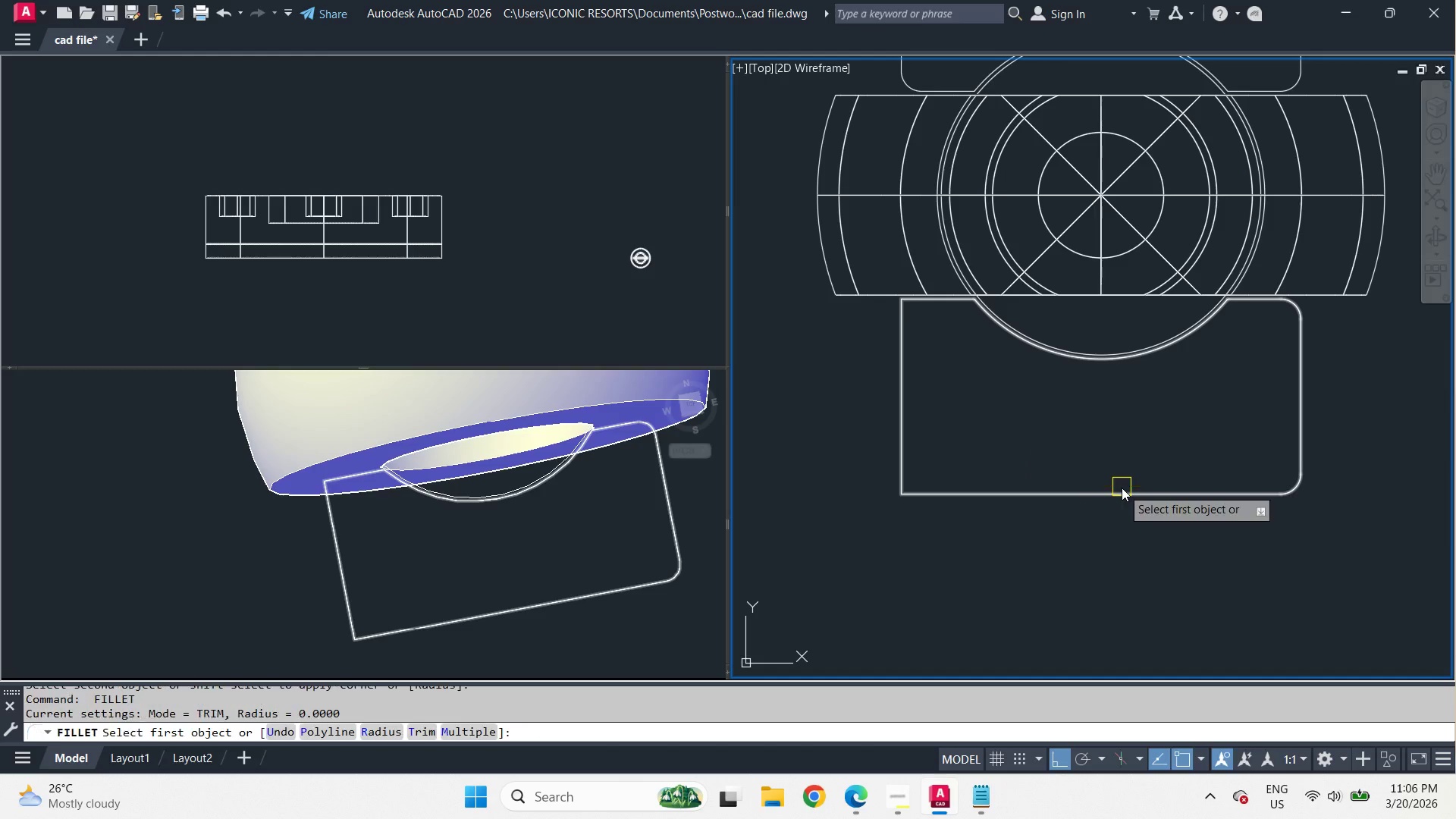 
left_click([1122, 488])
 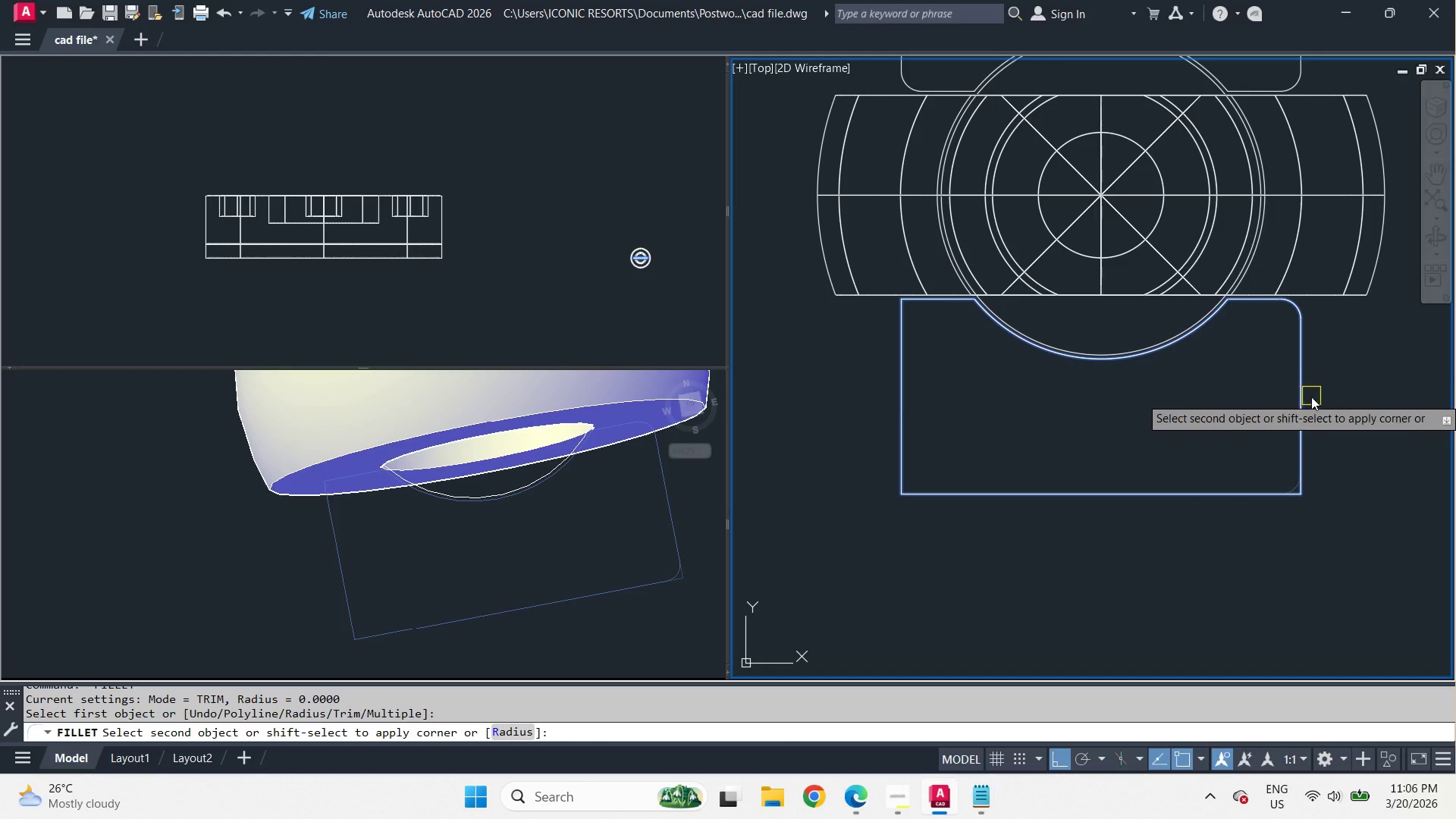 
left_click([1298, 384])
 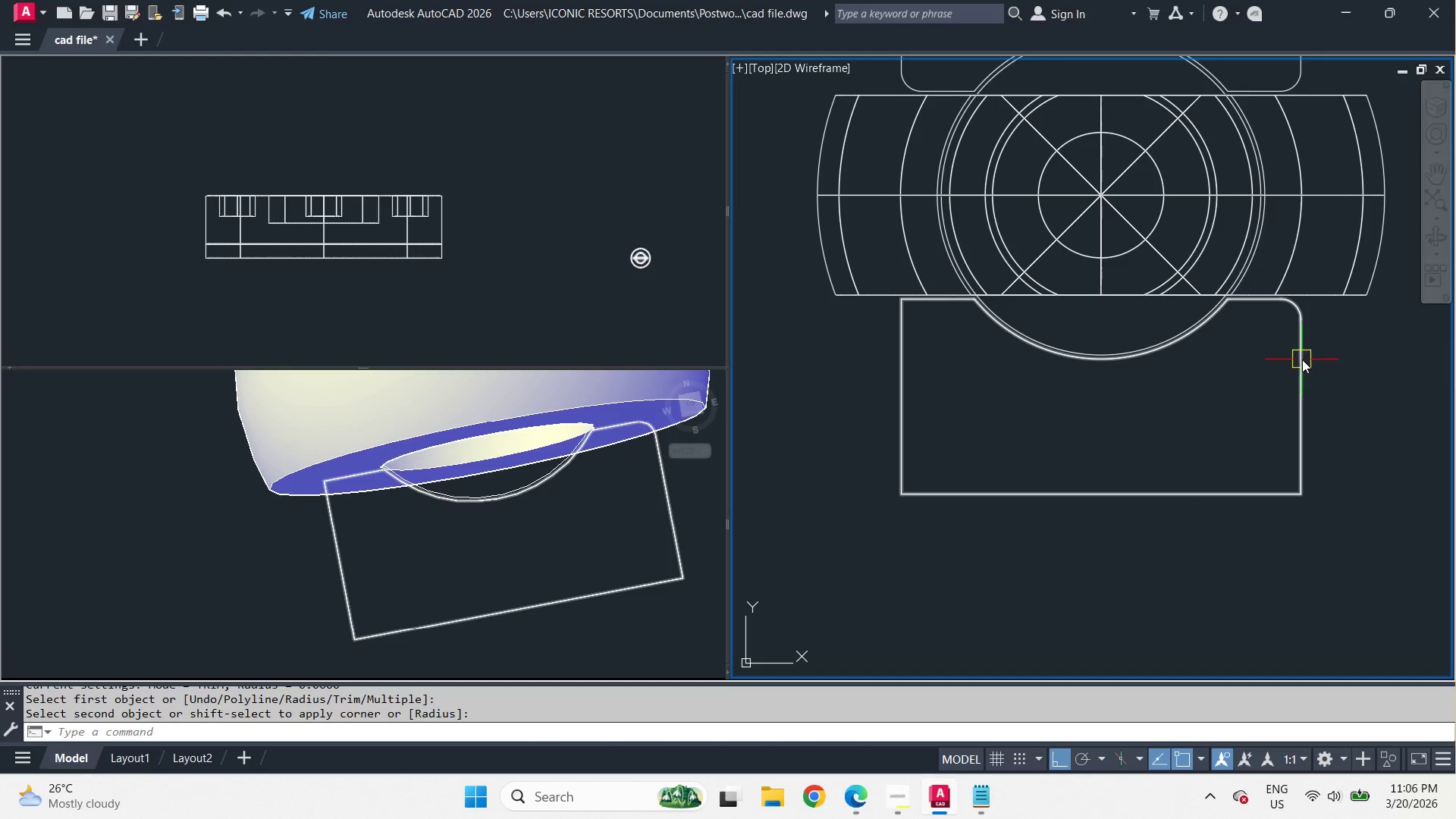 
key(Space)
 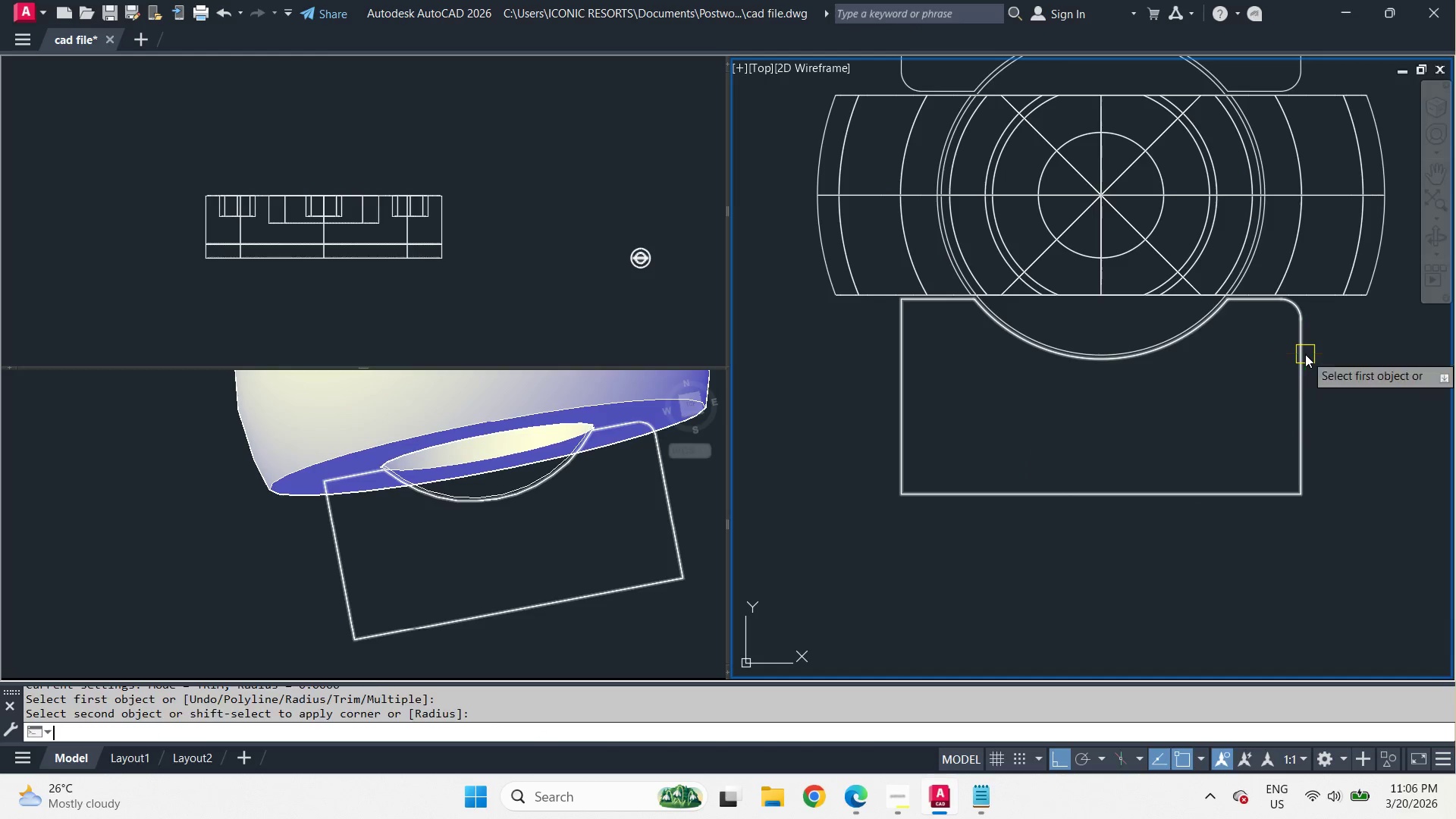 
left_click([1305, 354])
 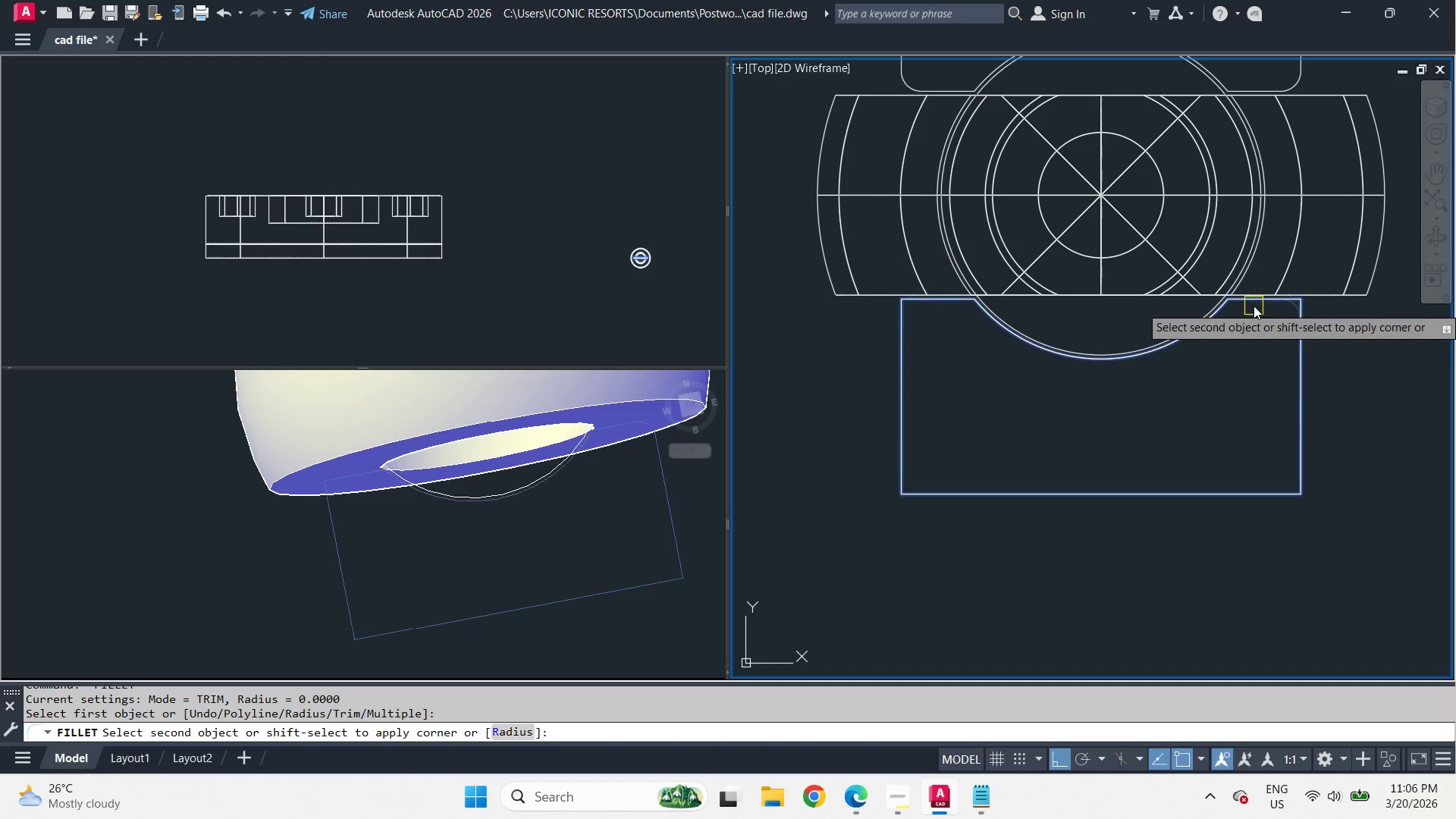 
left_click([1254, 303])
 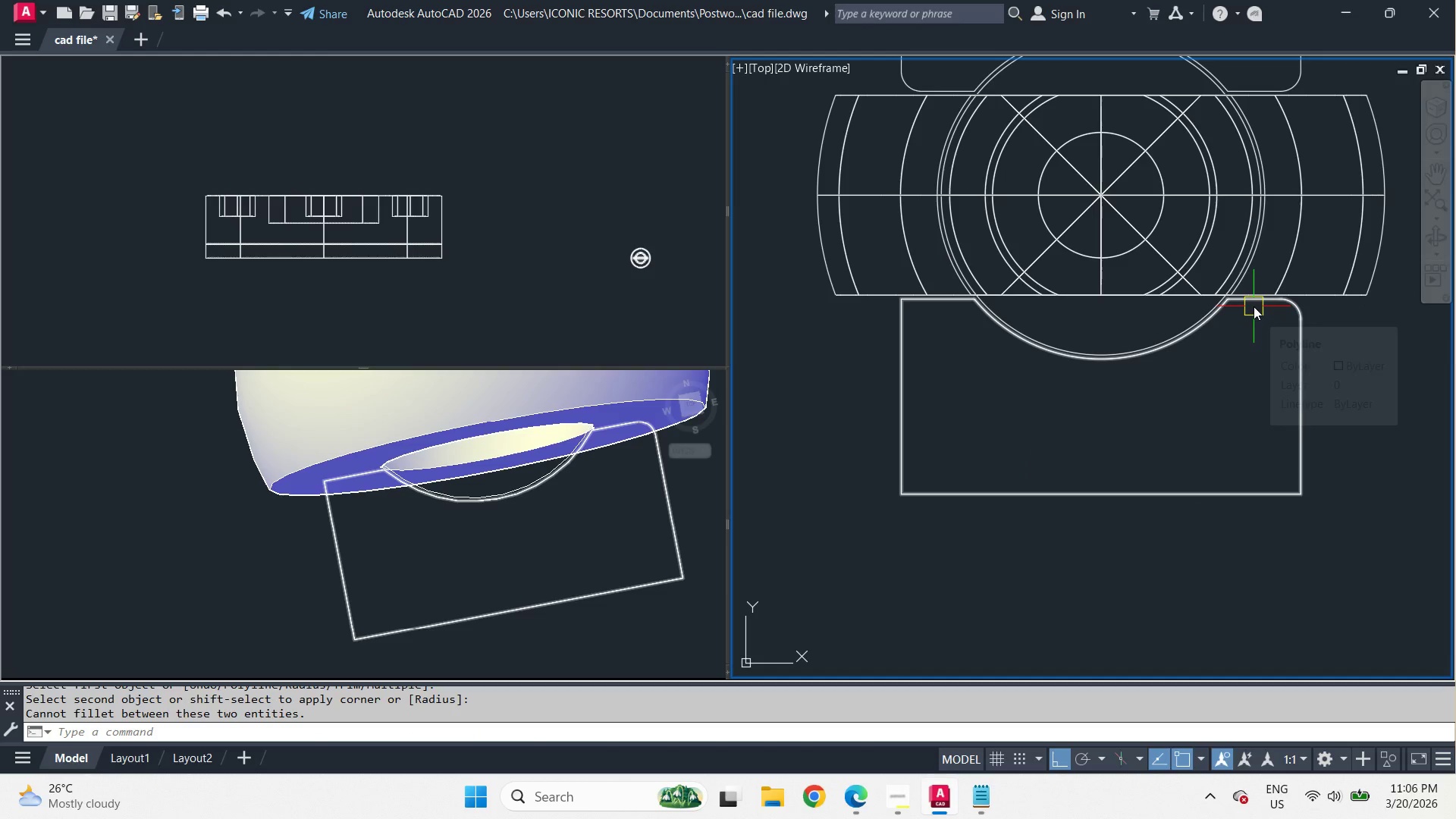 
key(D)
 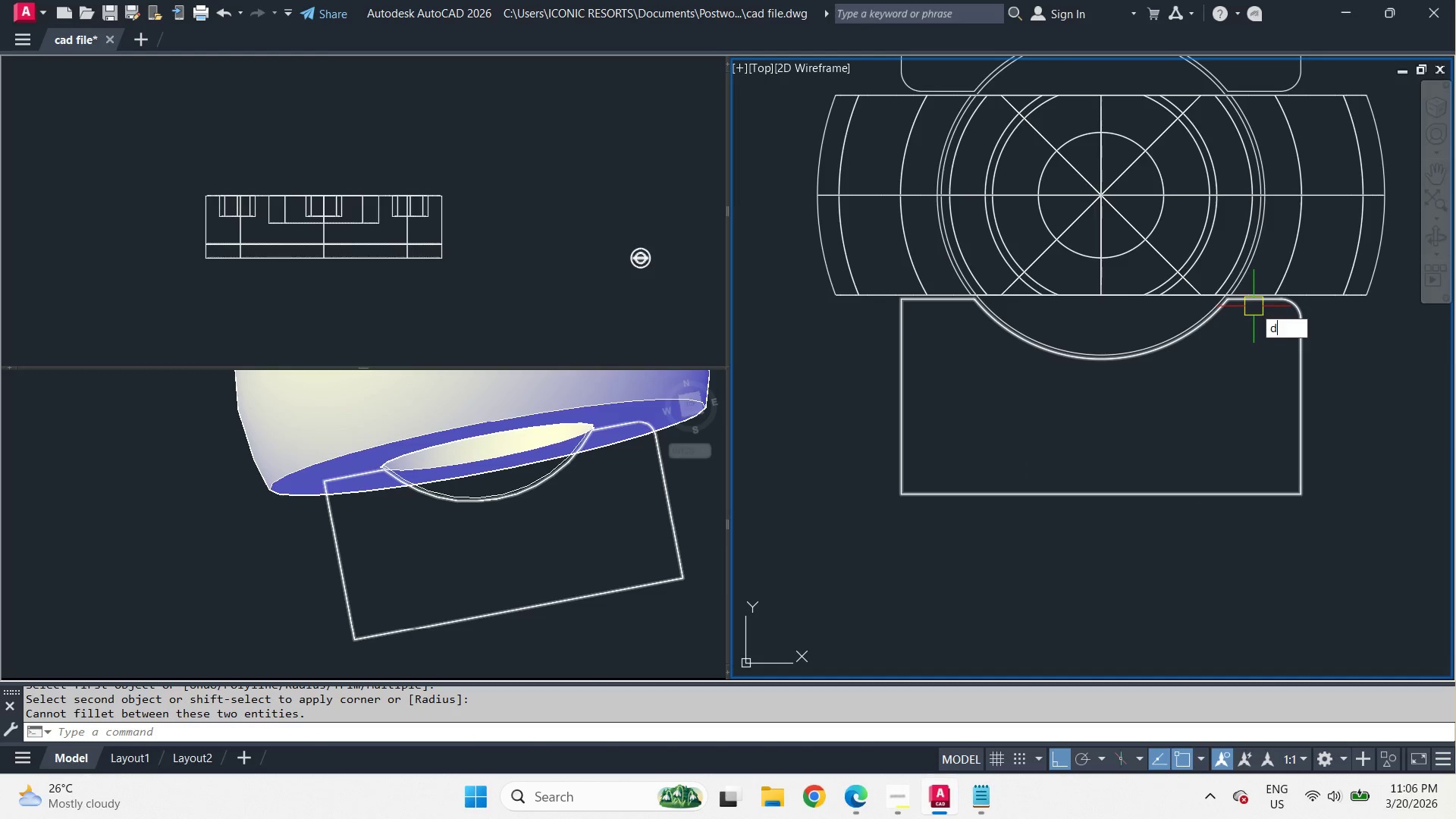 
key(Space)
 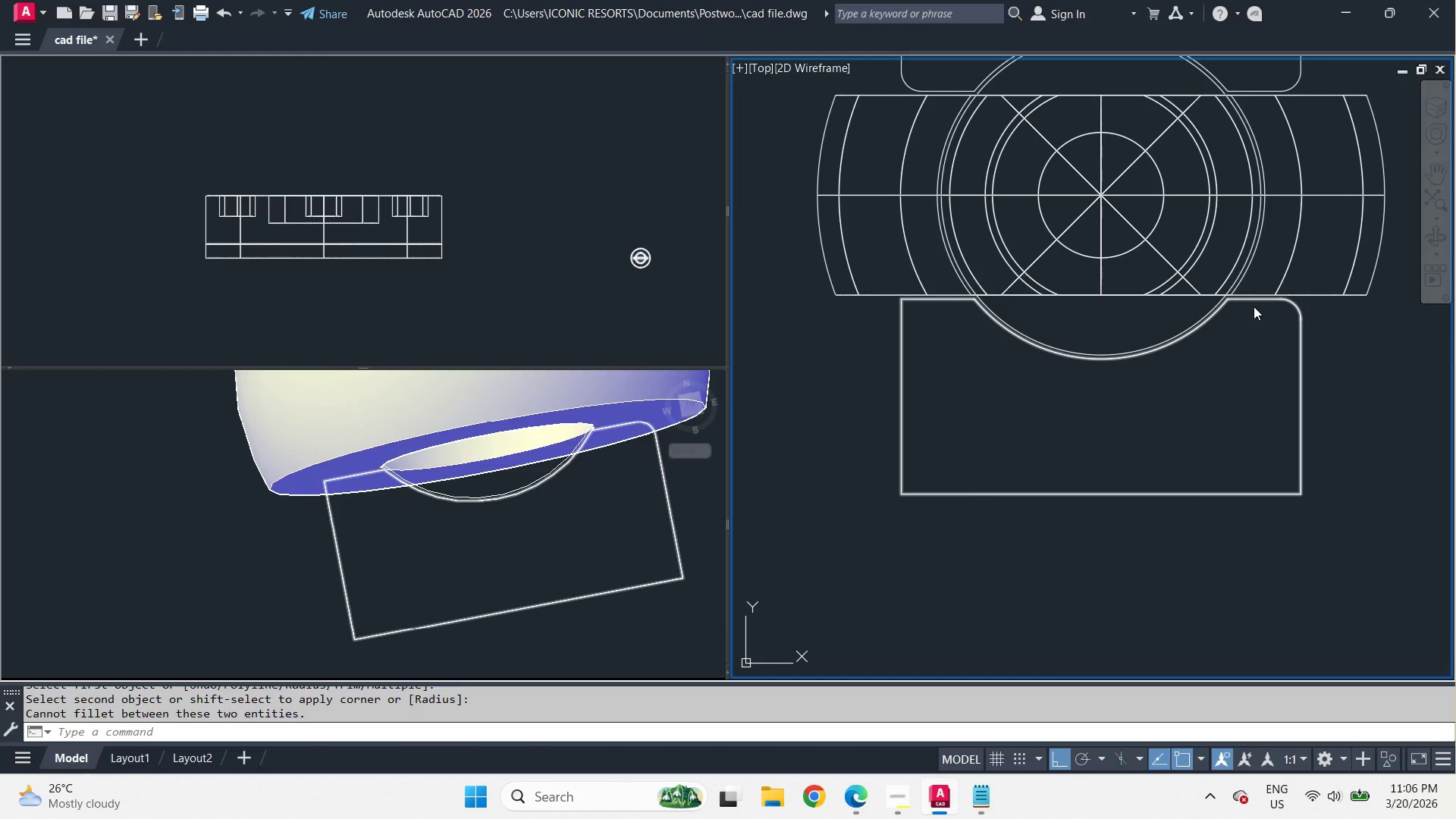 
left_click([1254, 306])
 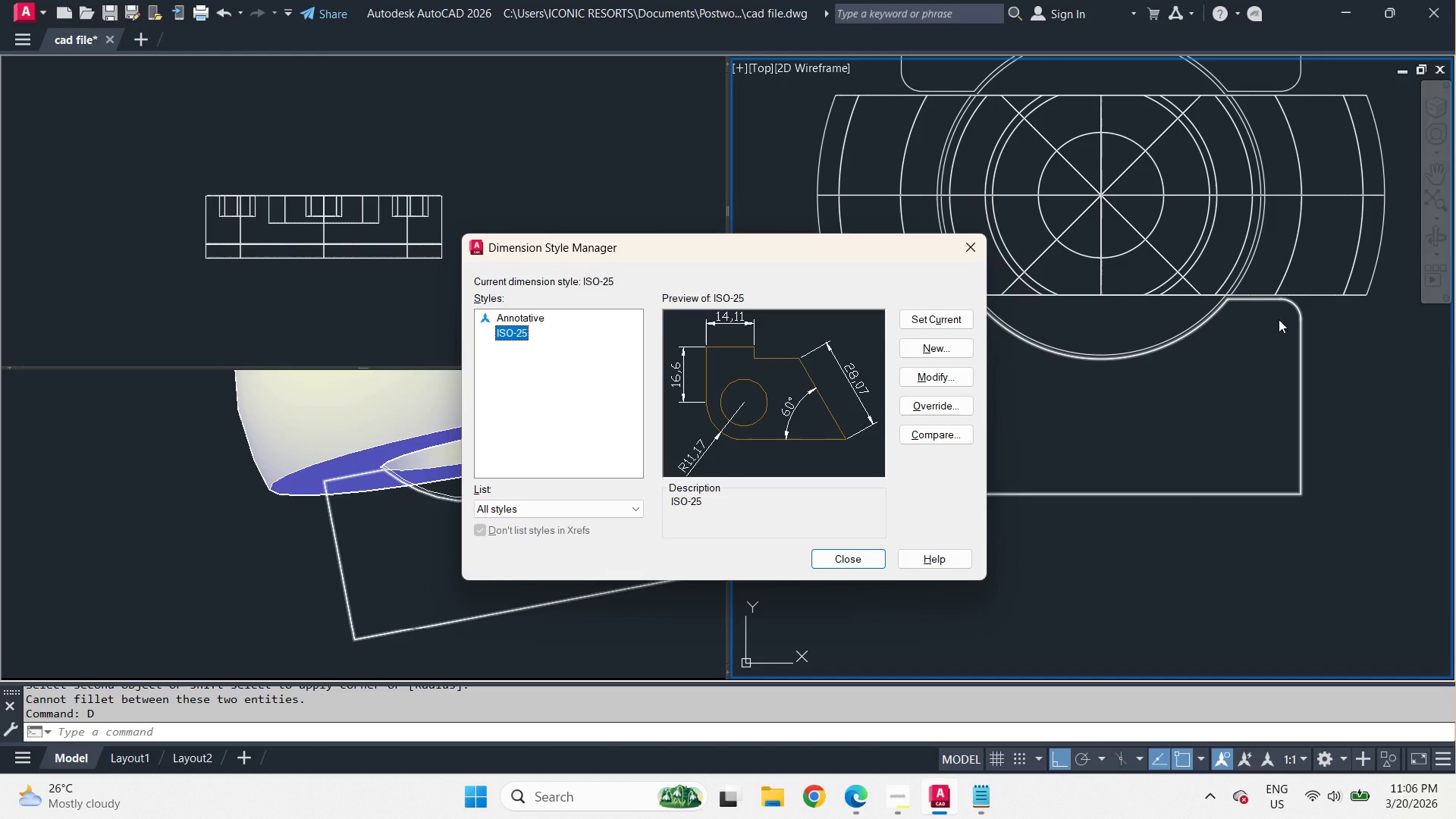 
key(Escape)
 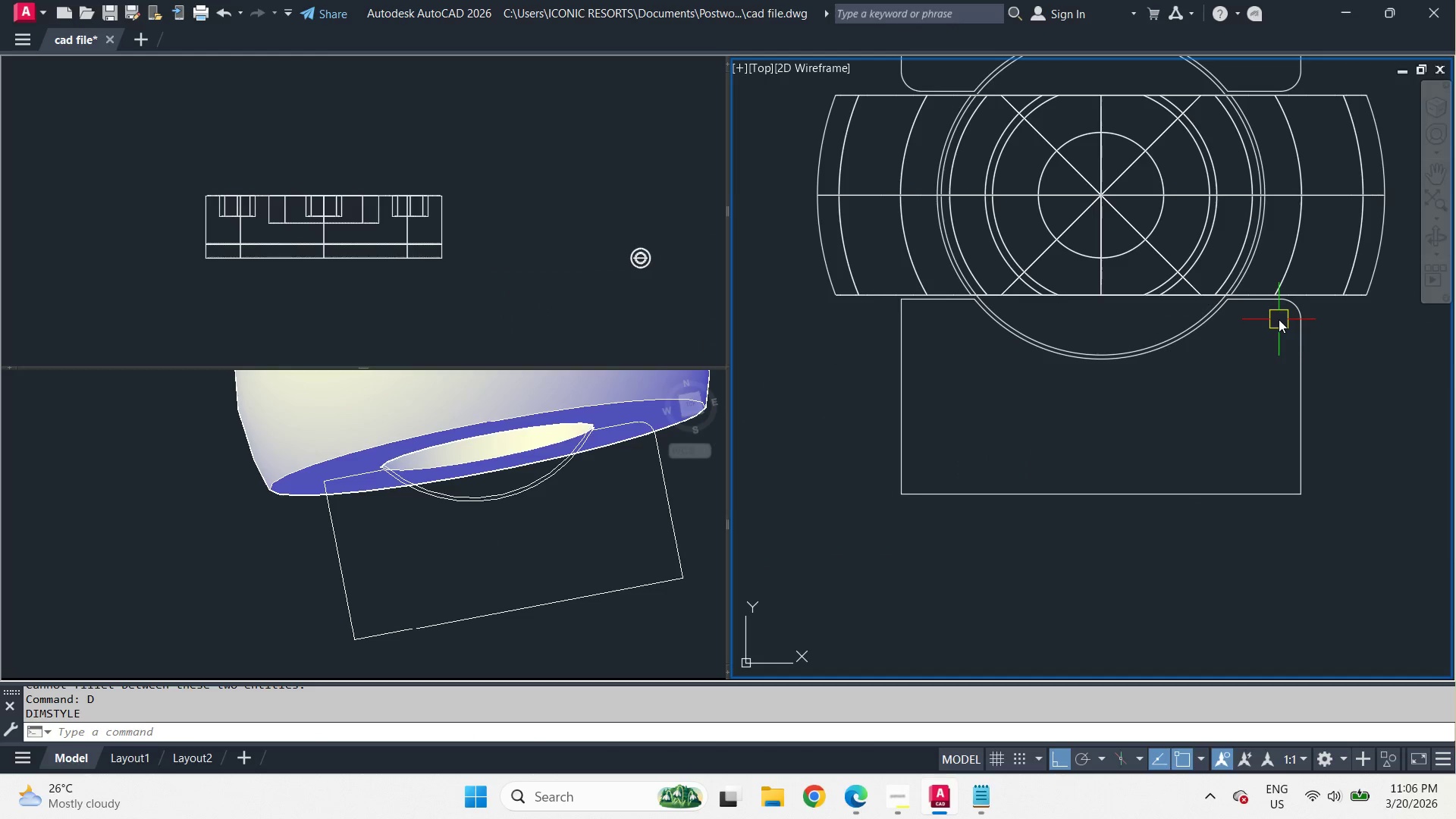 
key(F)
 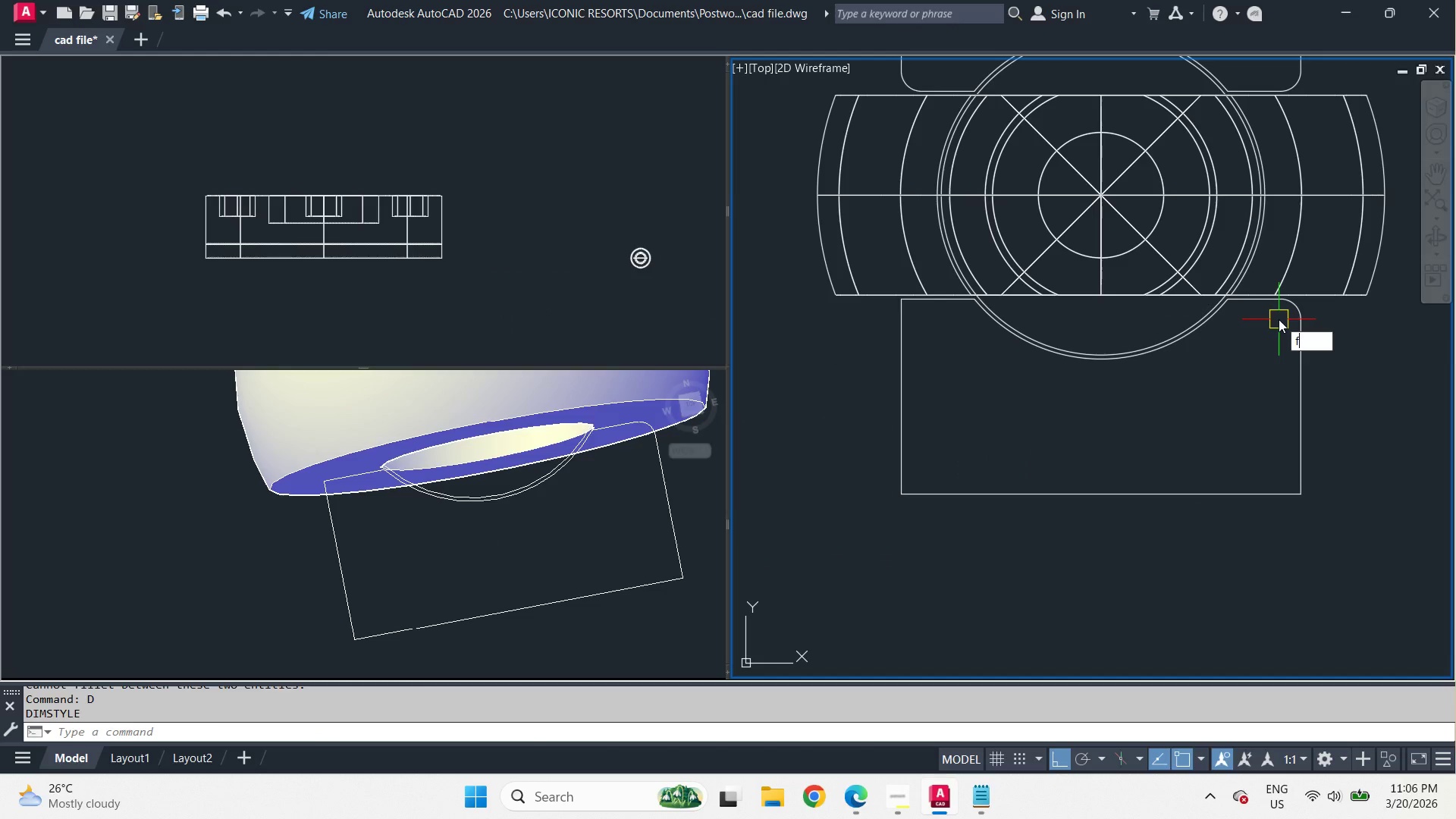 
key(Space)
 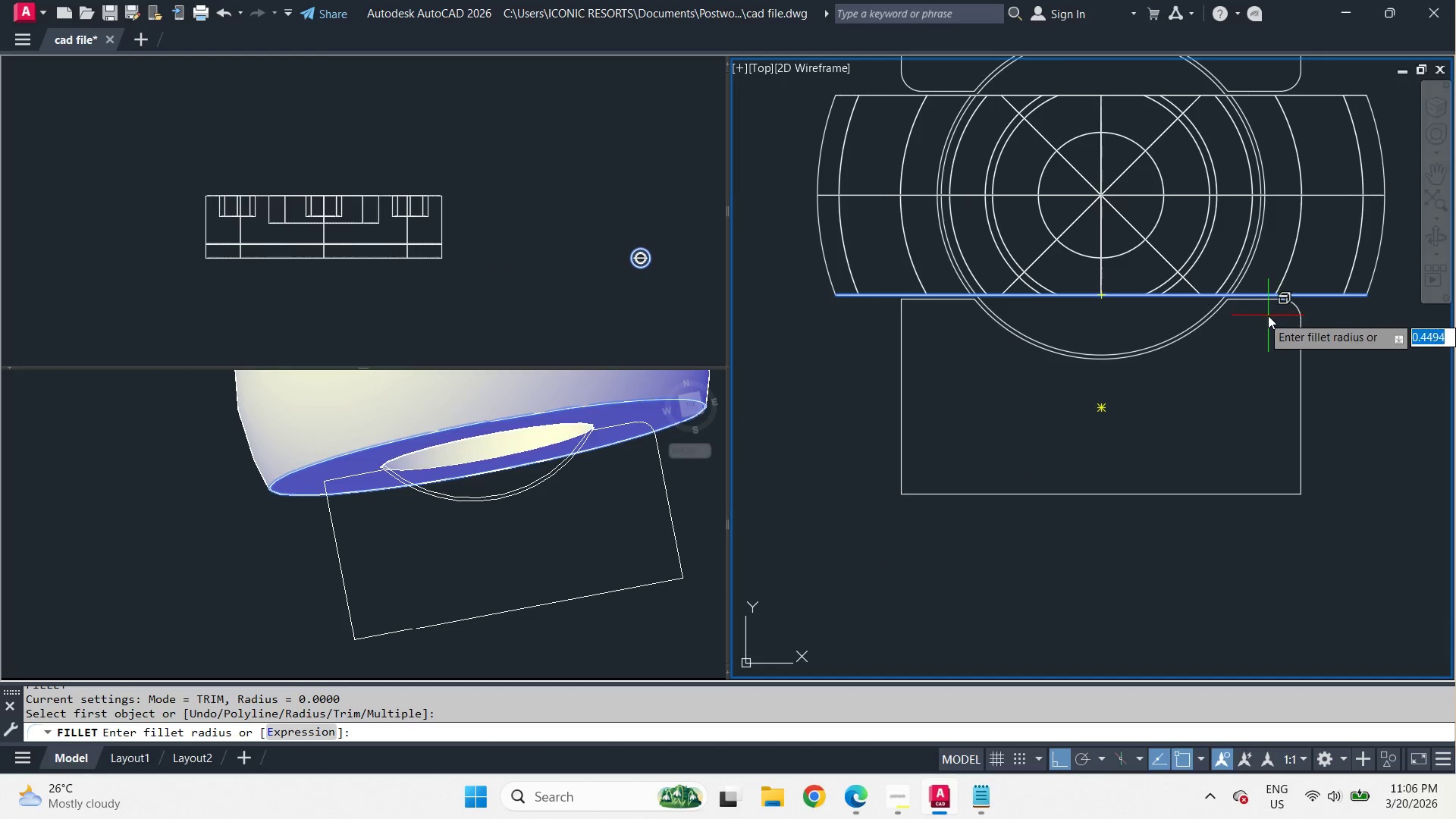 
key(Escape)
 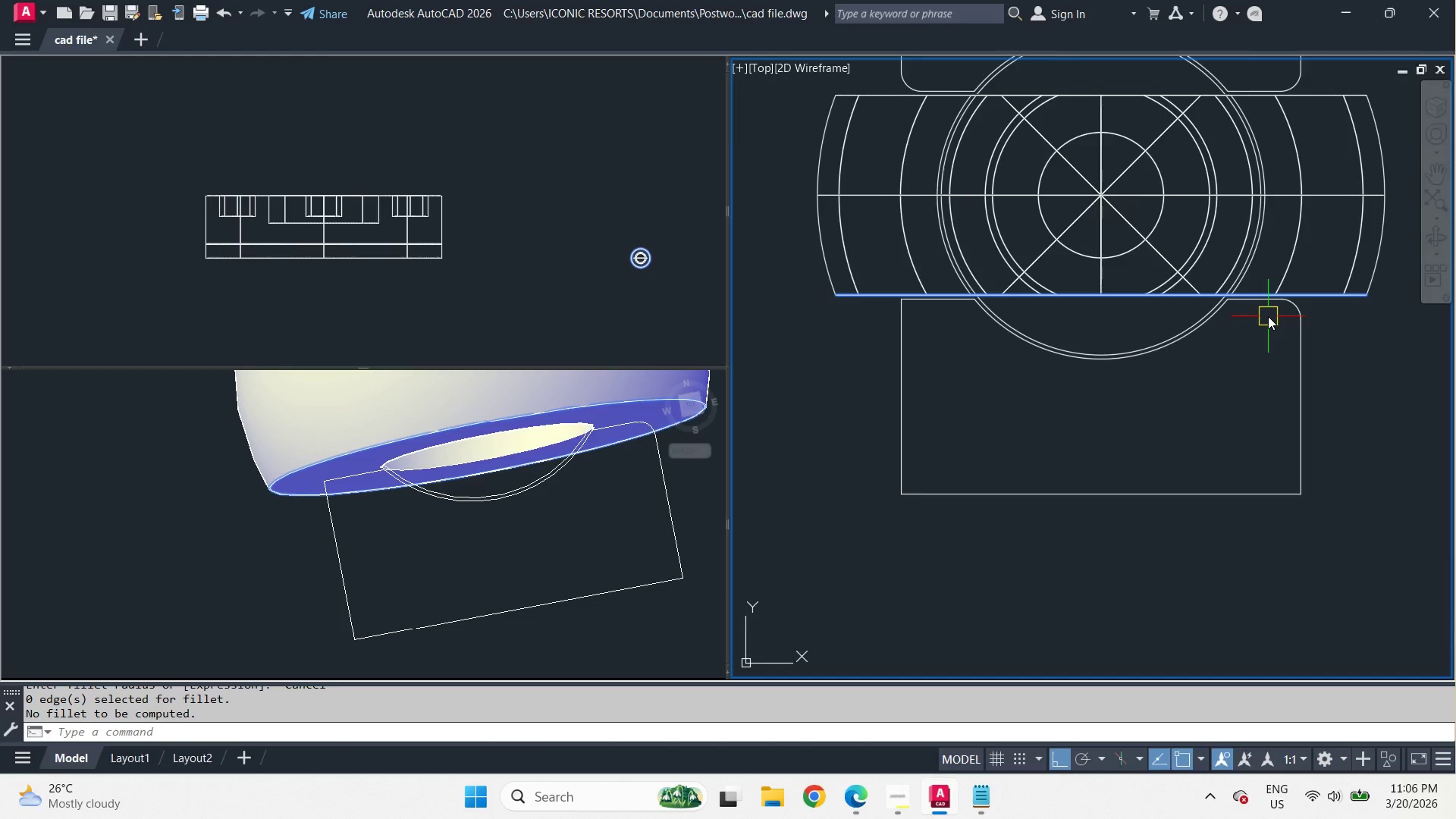 
key(F)
 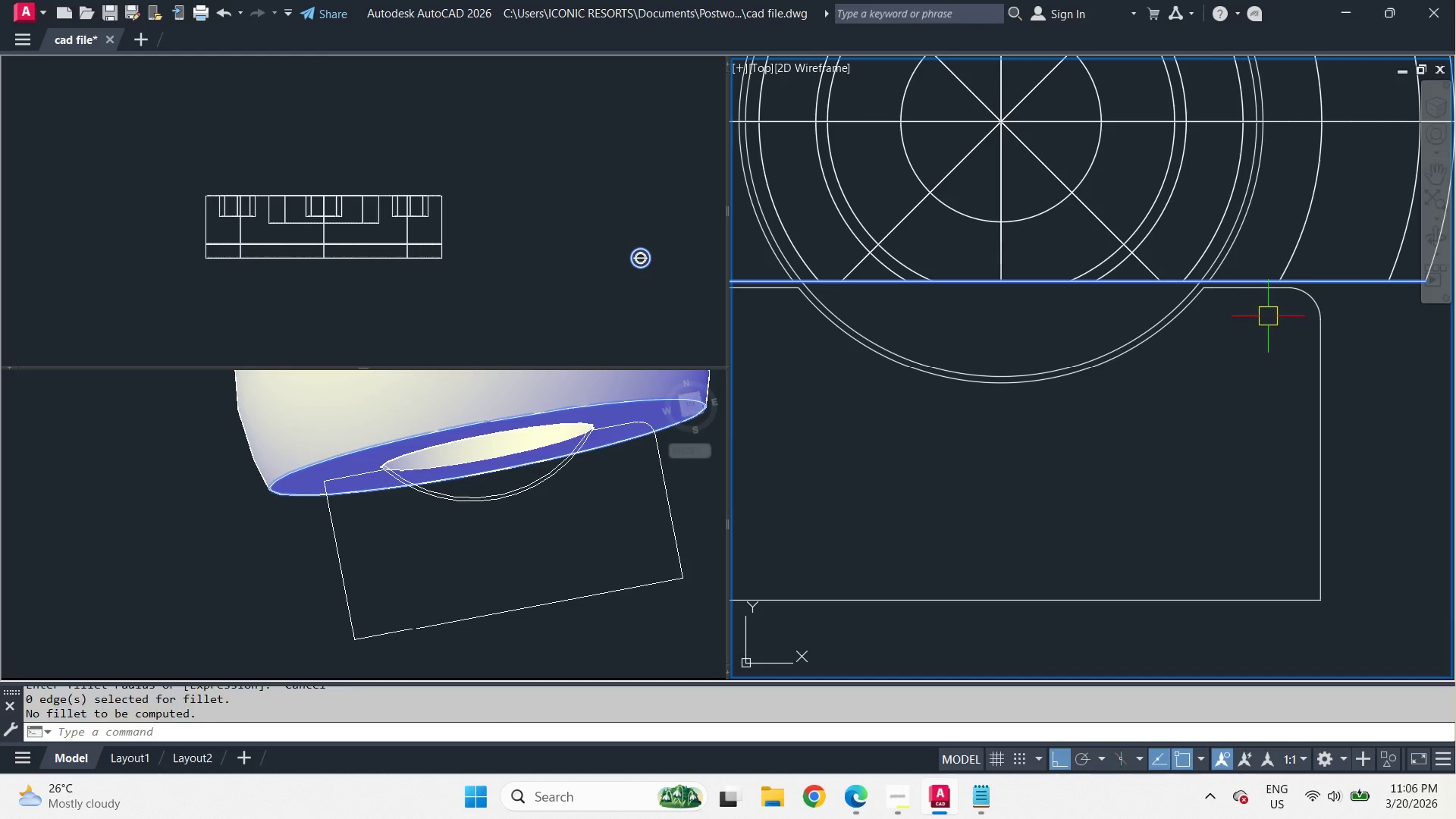 
key(Space)
 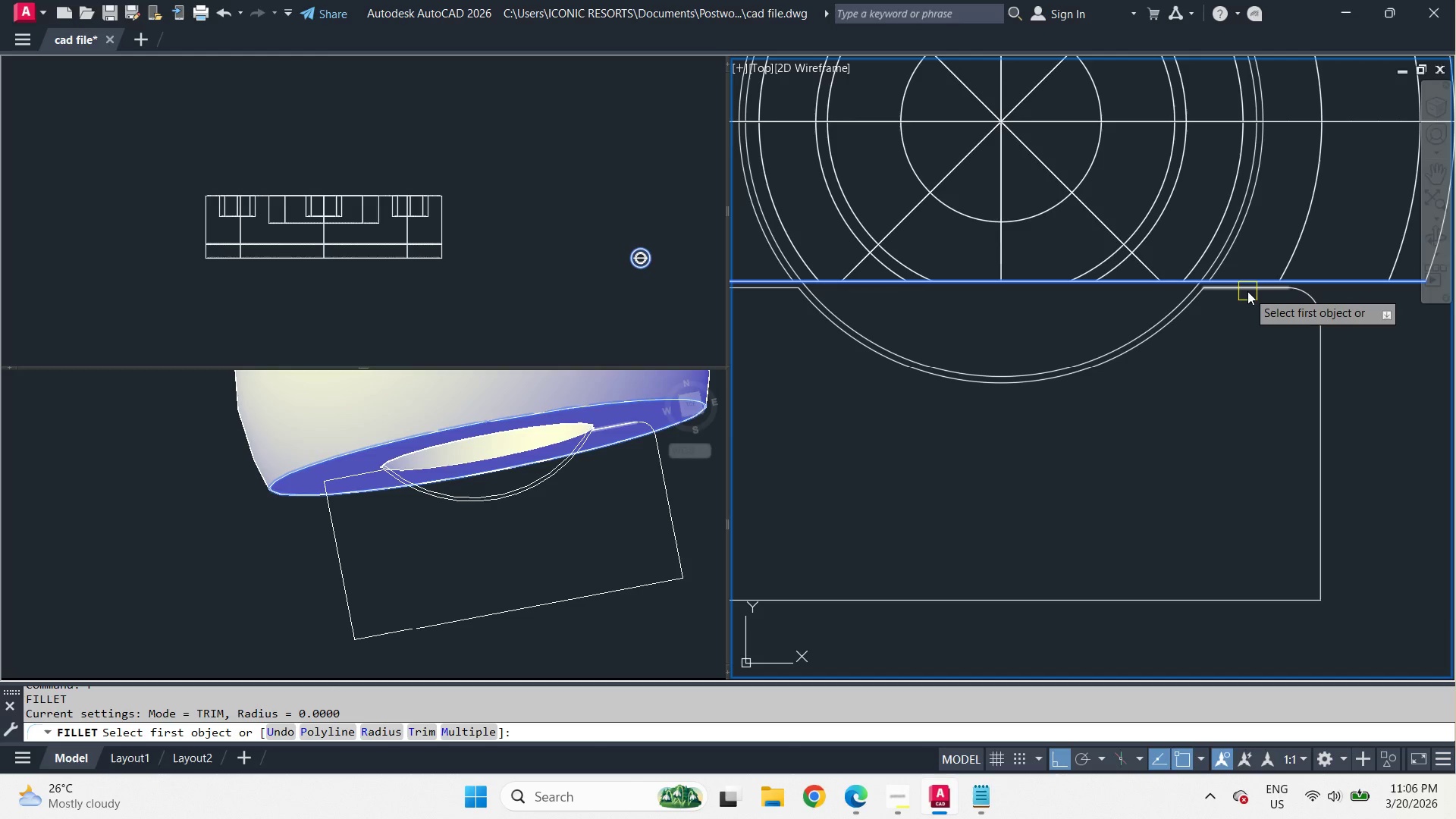 
scroll: coordinate [1268, 316], scroll_direction: up, amount: 1.0
 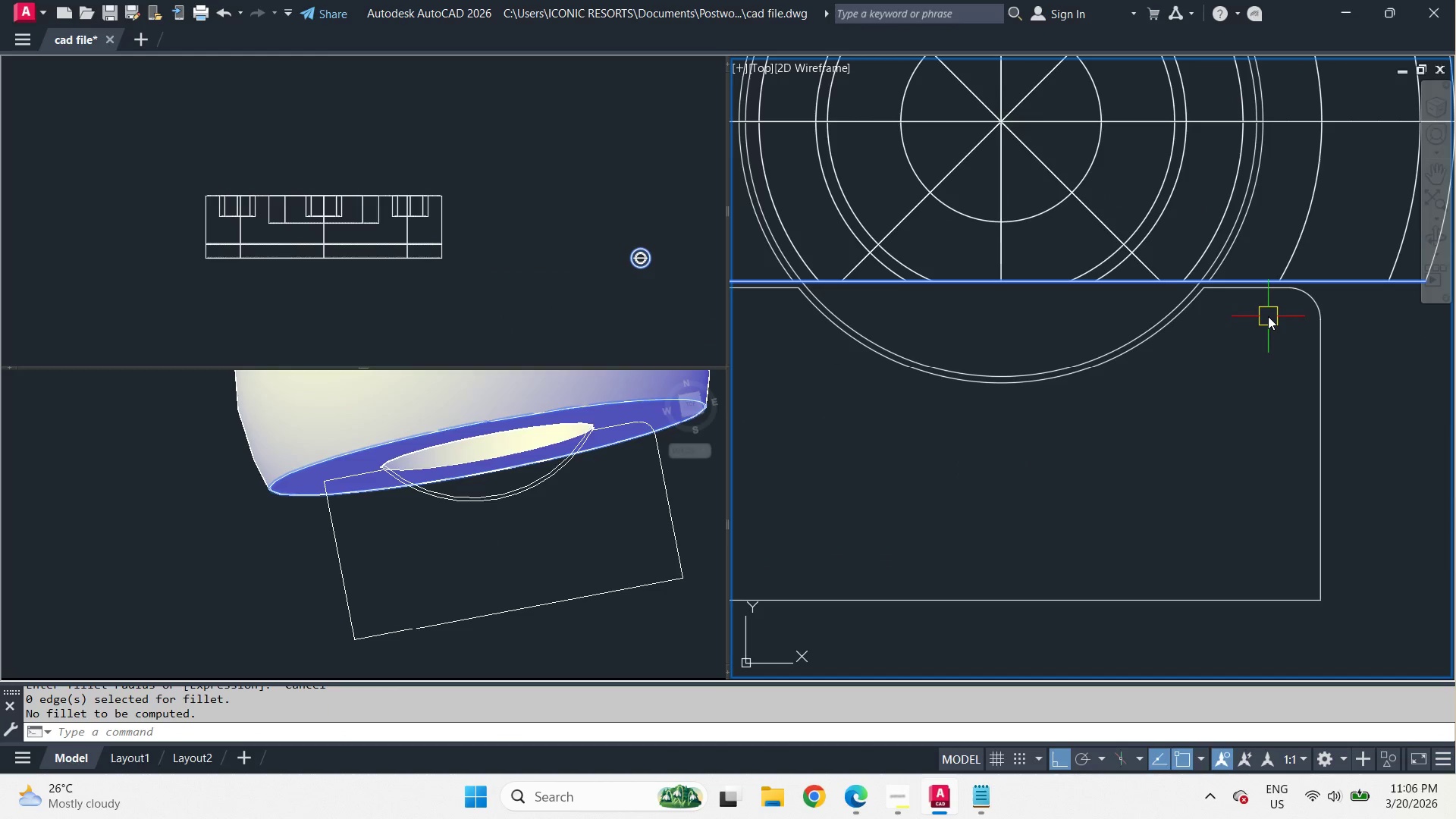 
left_click([1247, 291])
 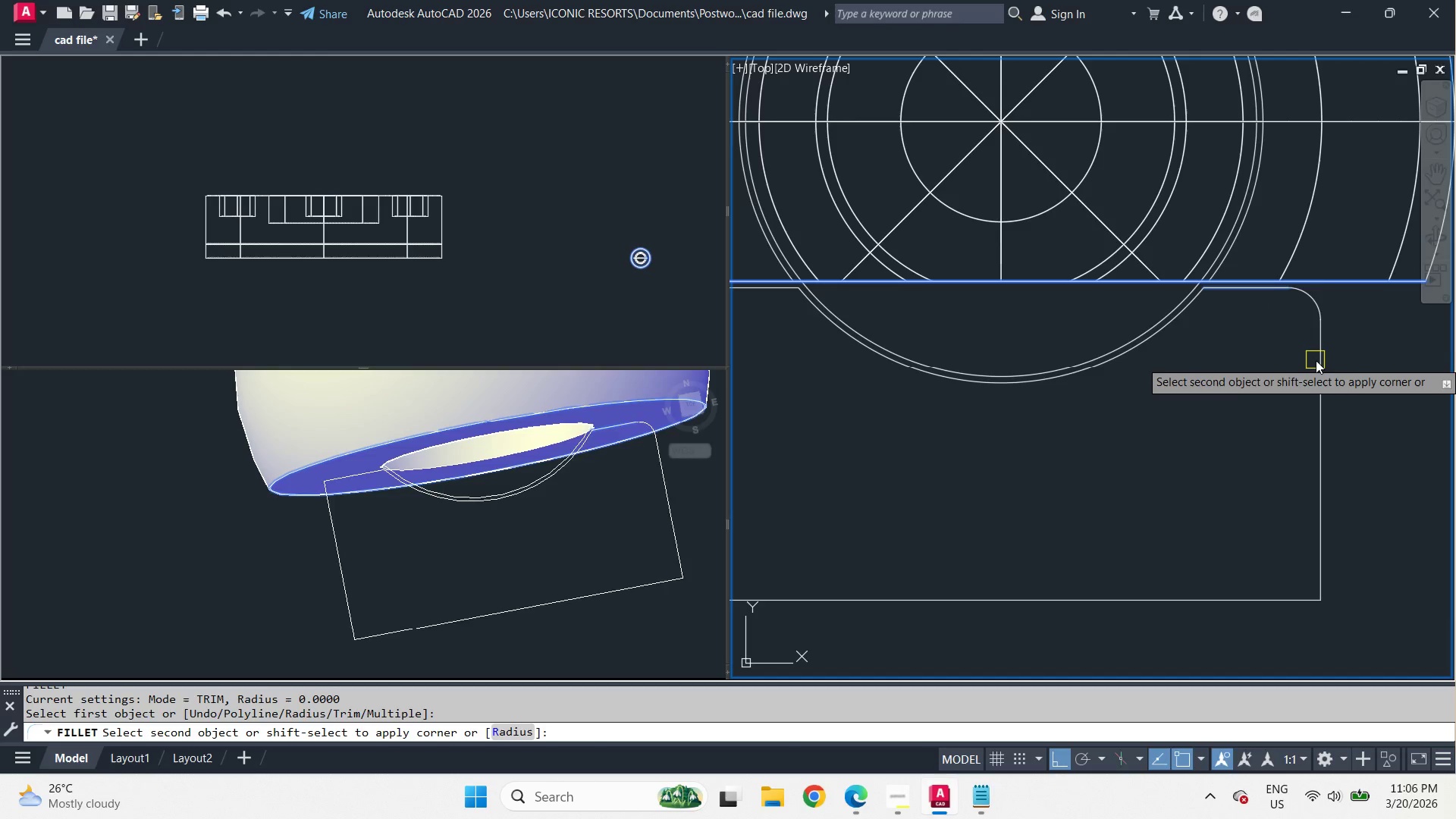 
left_click([1317, 362])
 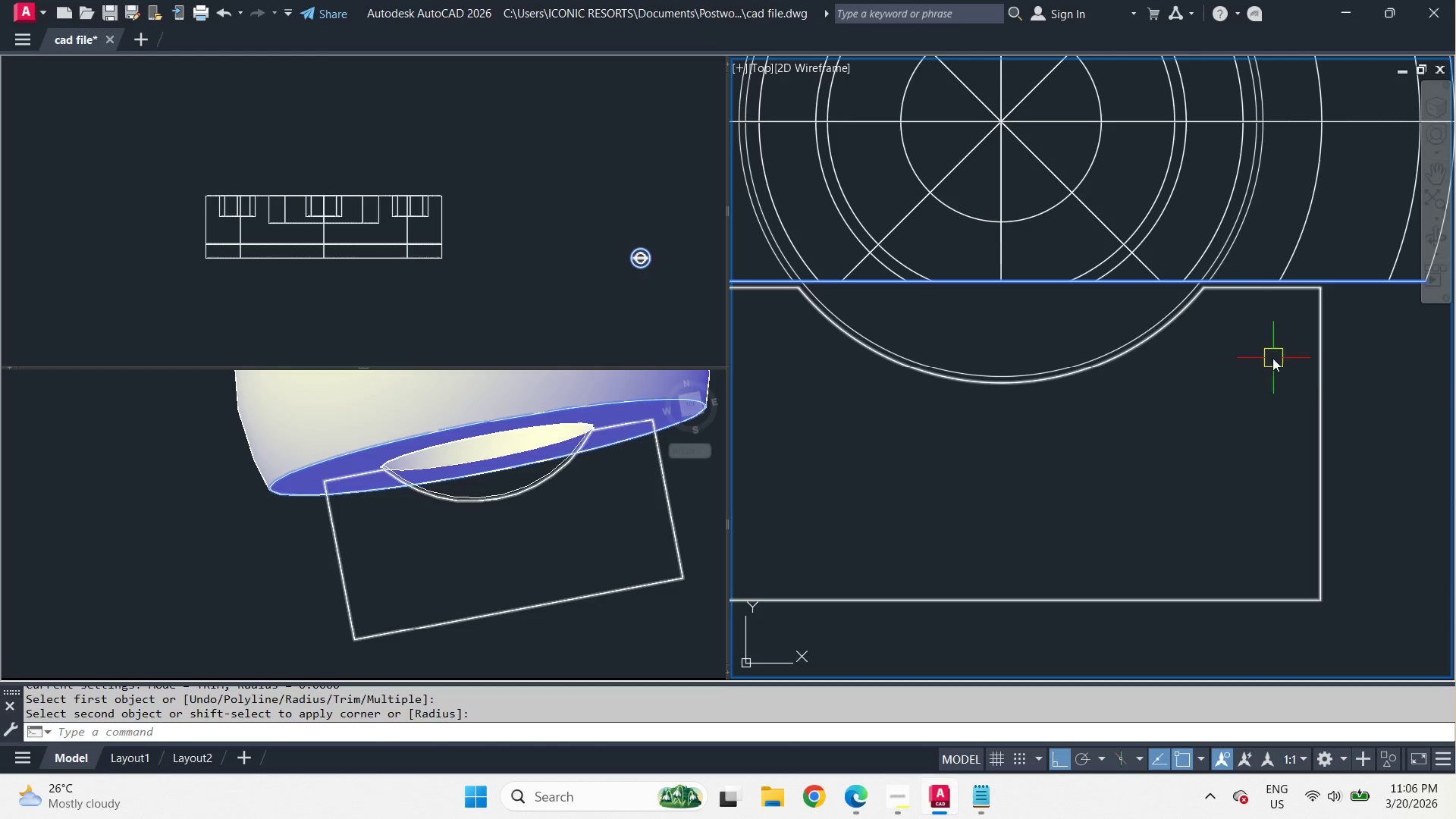 
scroll: coordinate [1271, 347], scroll_direction: down, amount: 2.0
 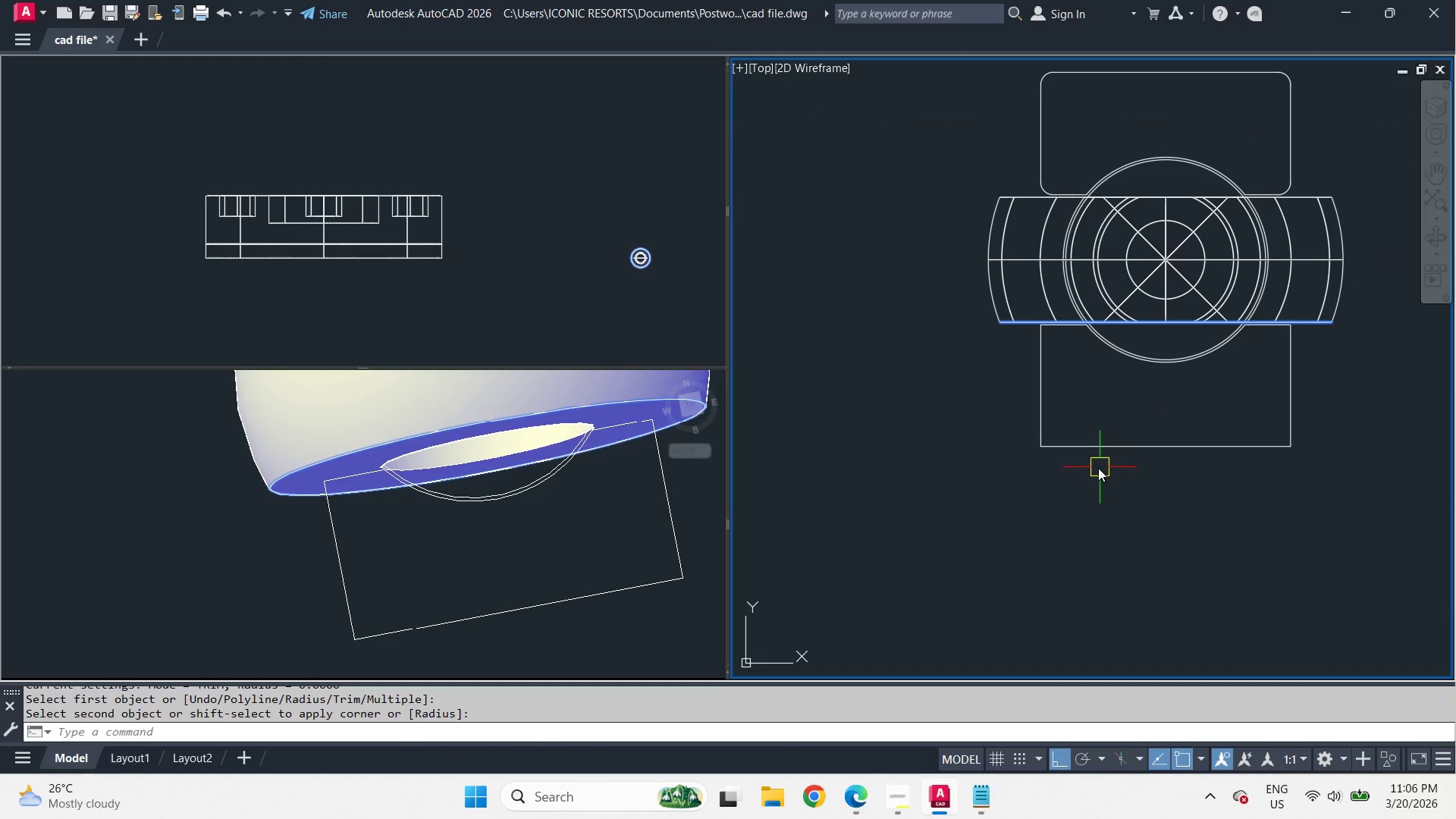 
key(S)
 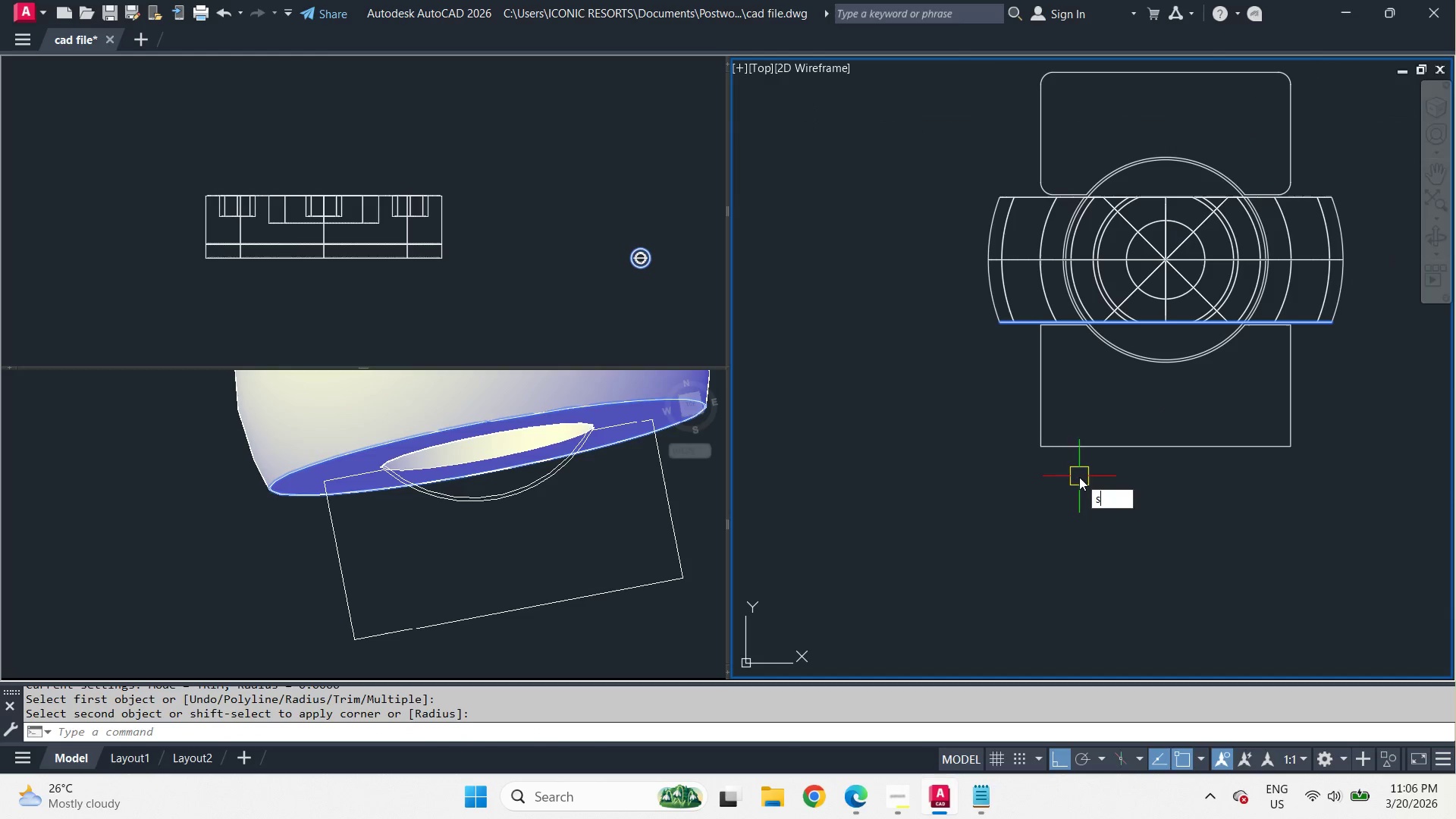 
key(Space)
 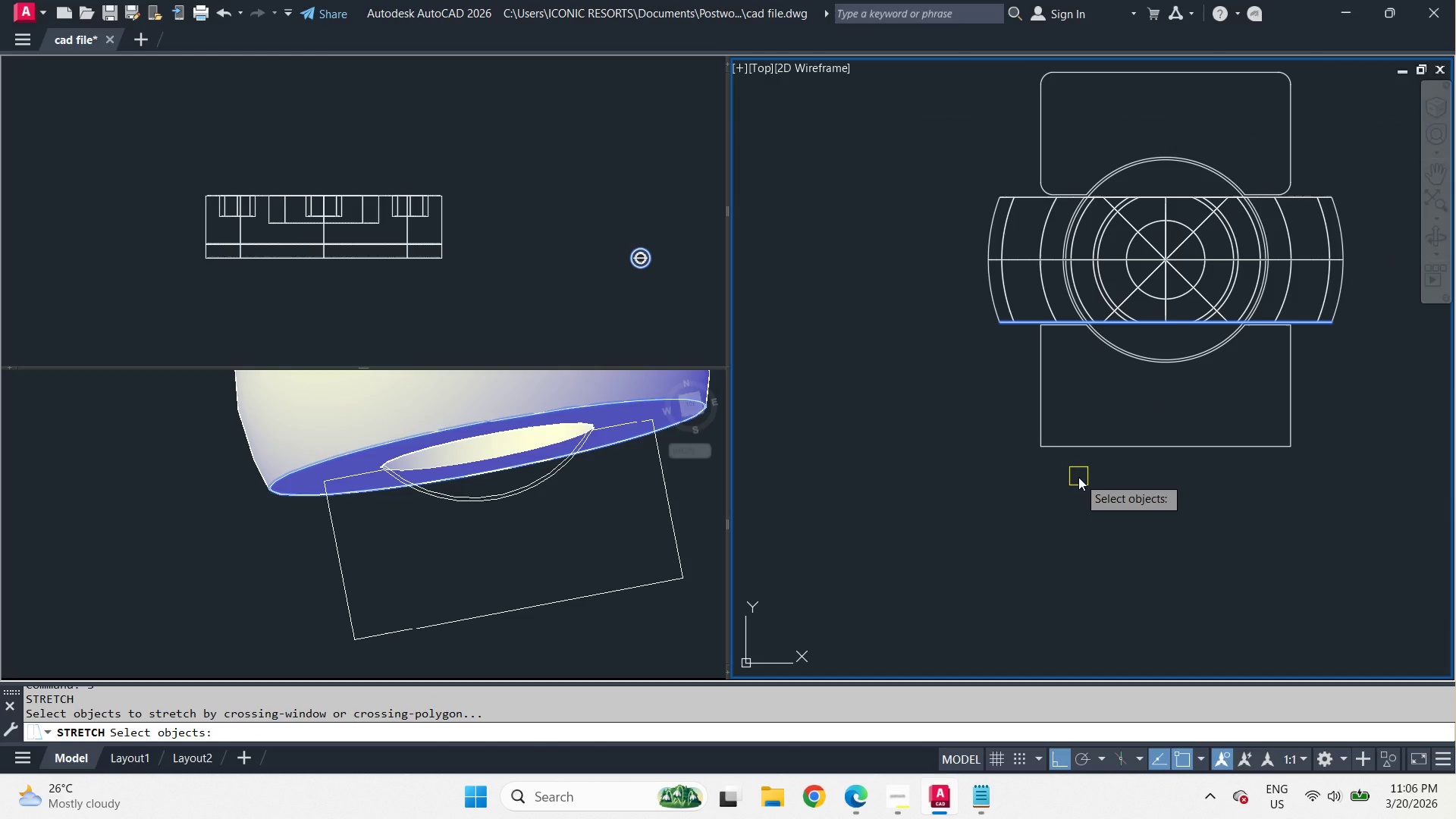 
key(Escape)
 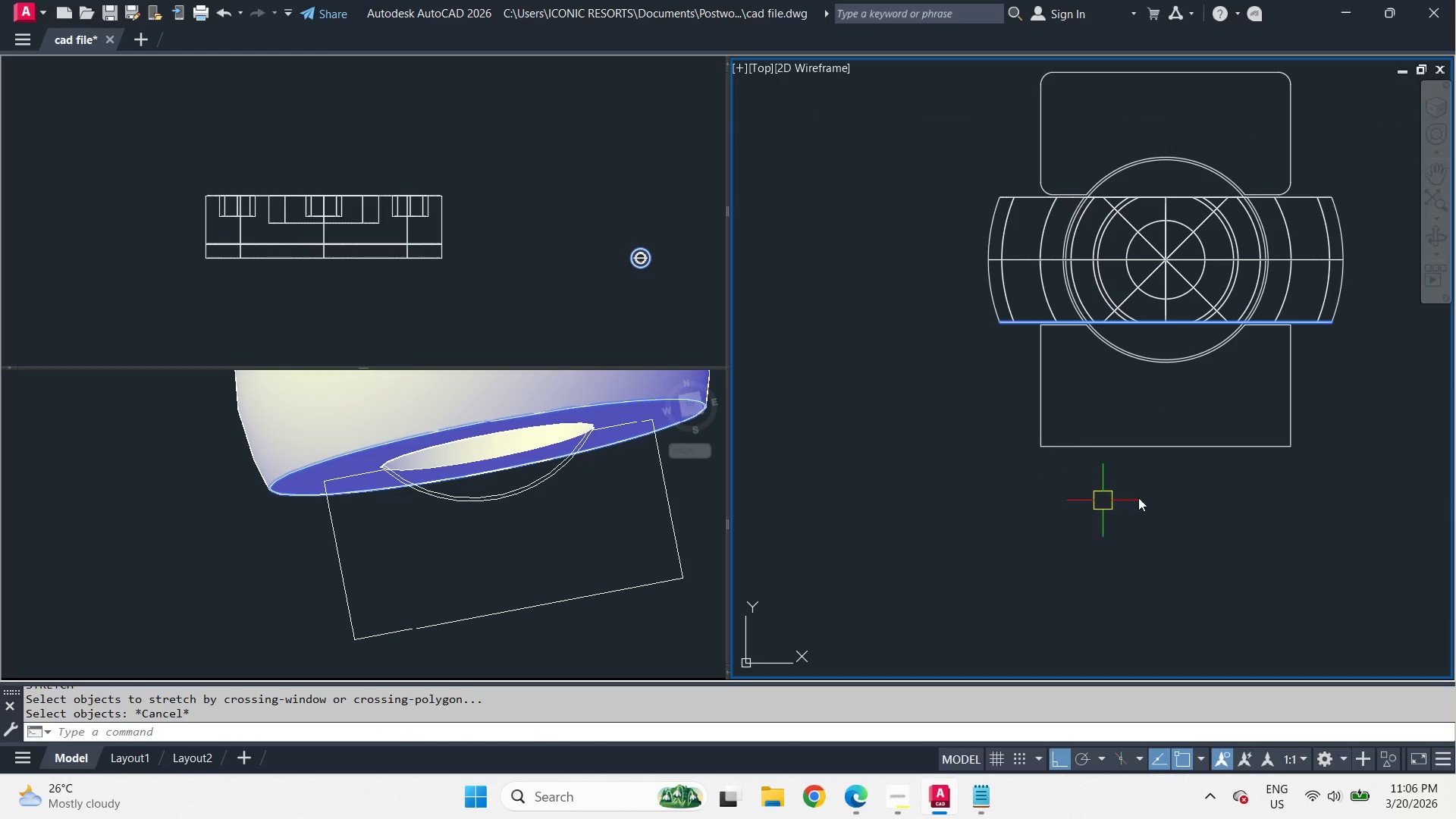 
key(Escape)
 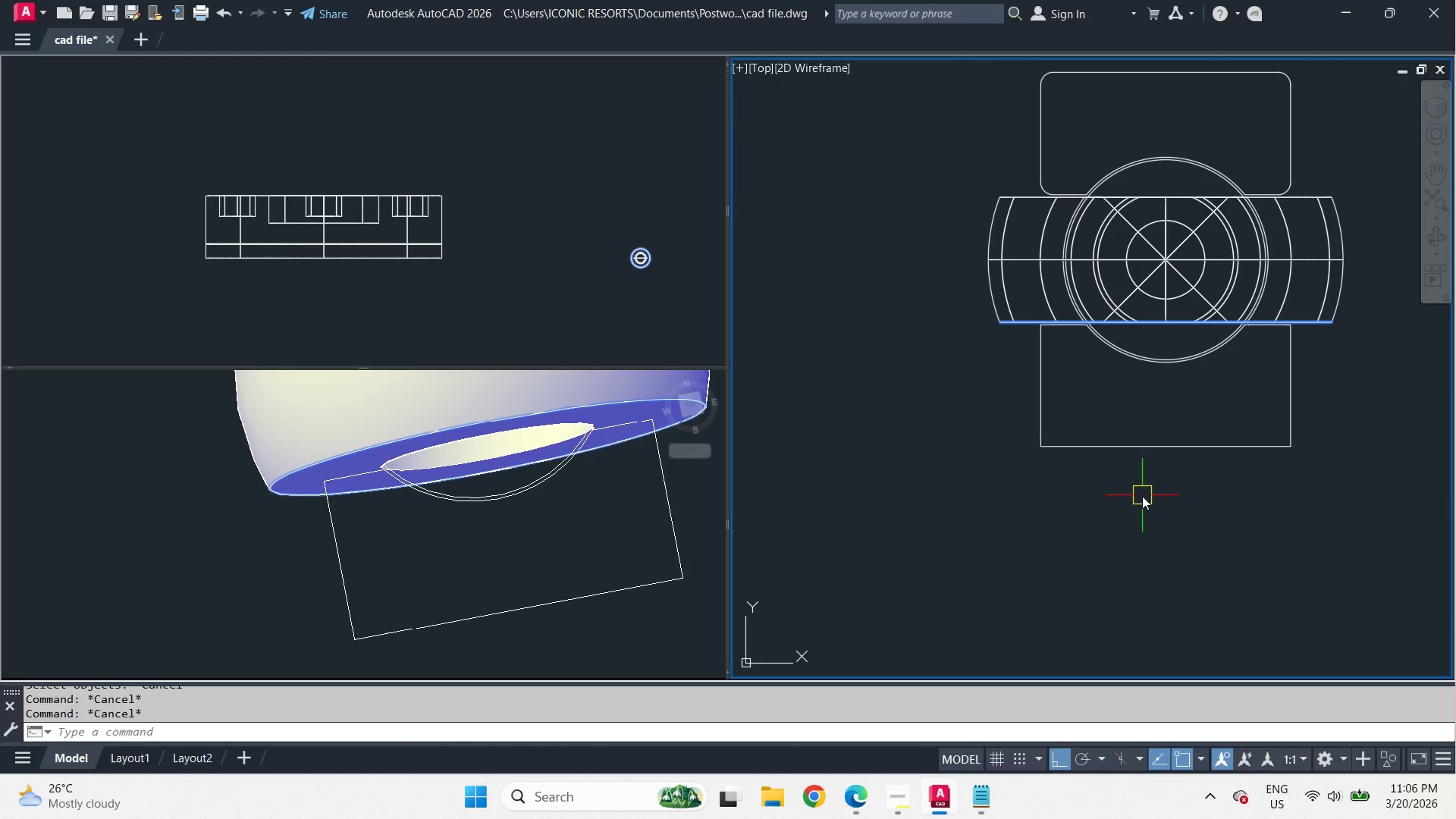 
key(Escape)
type(re )
 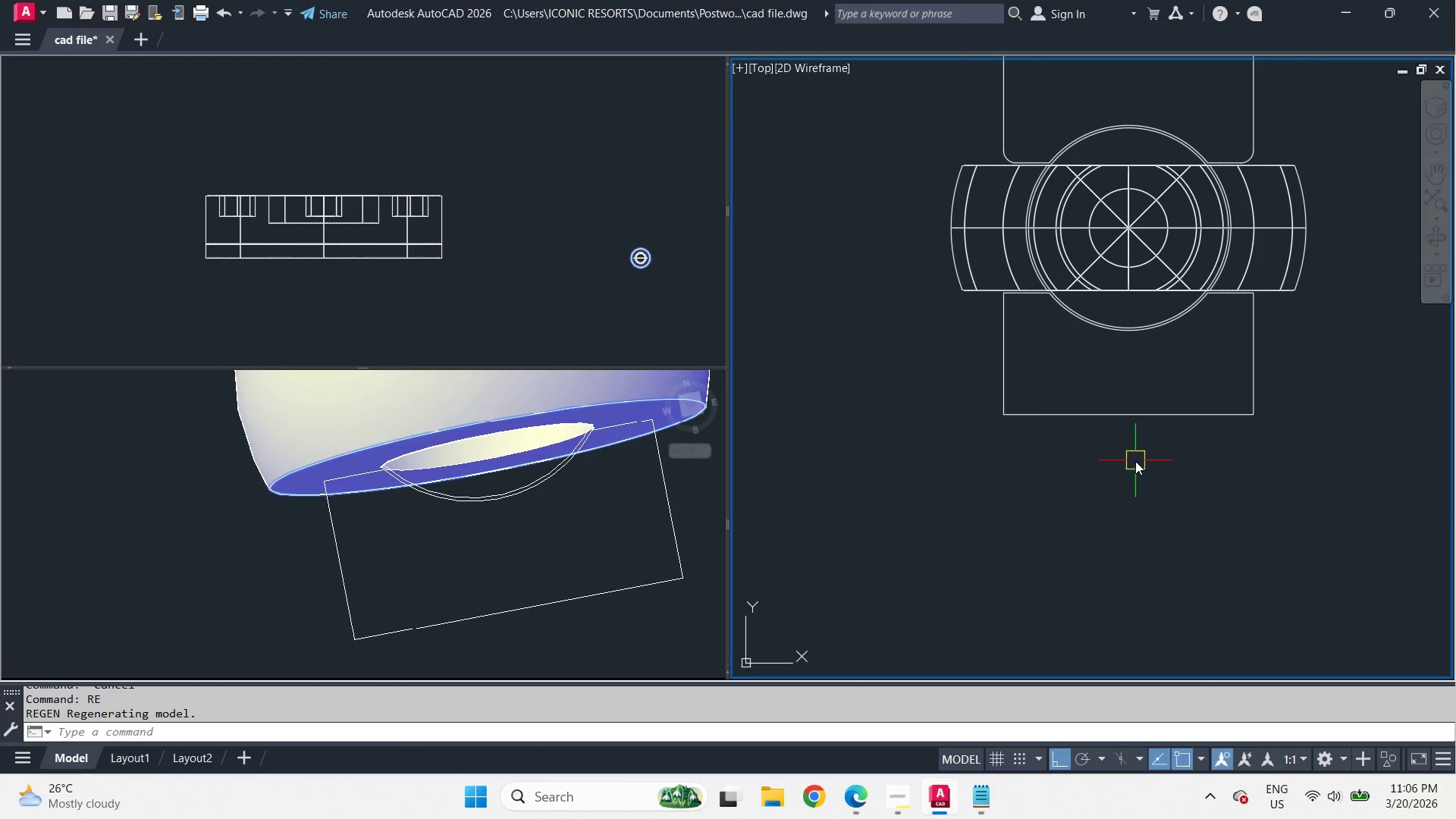 
key(L)
 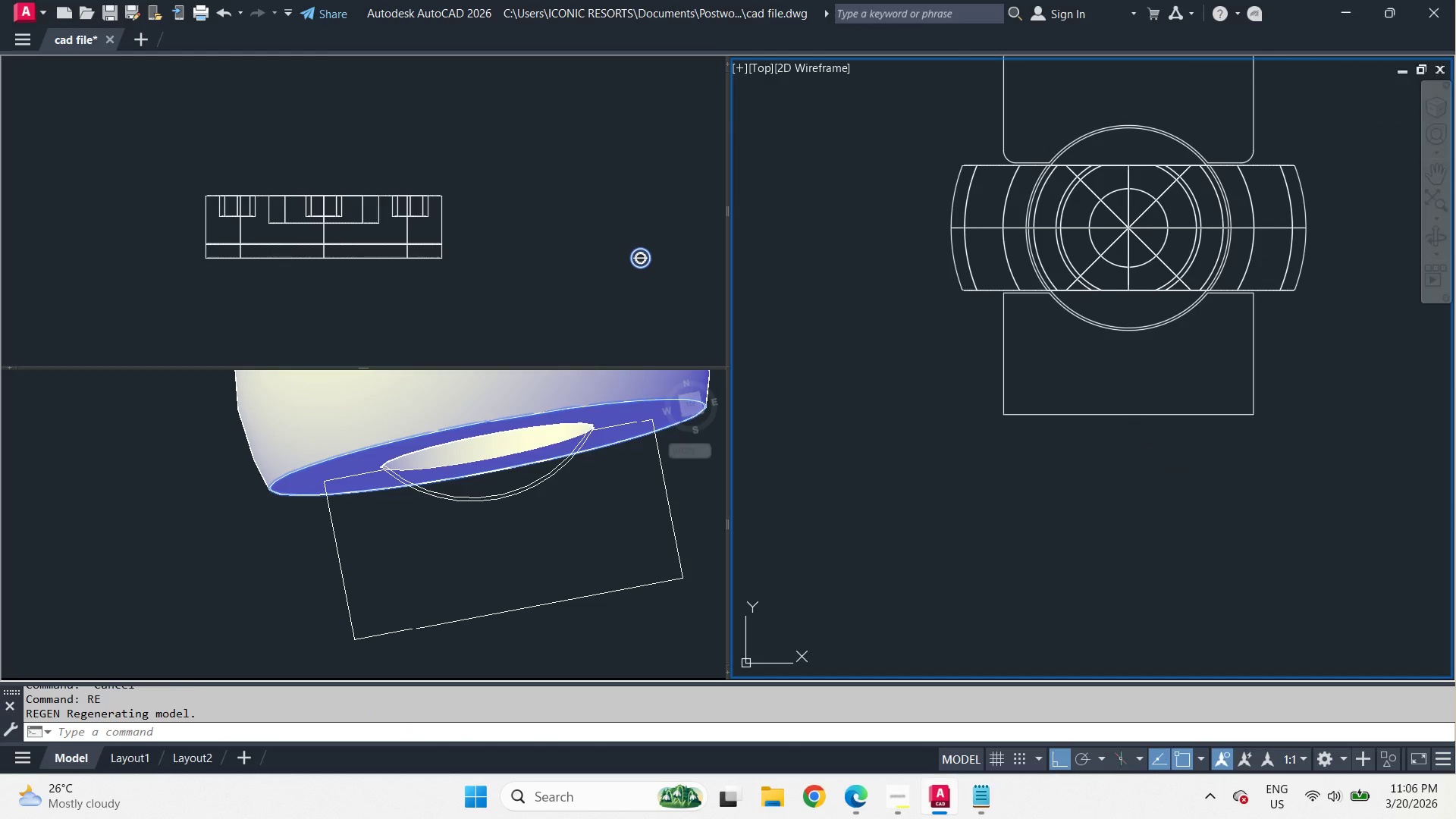 
key(Space)
 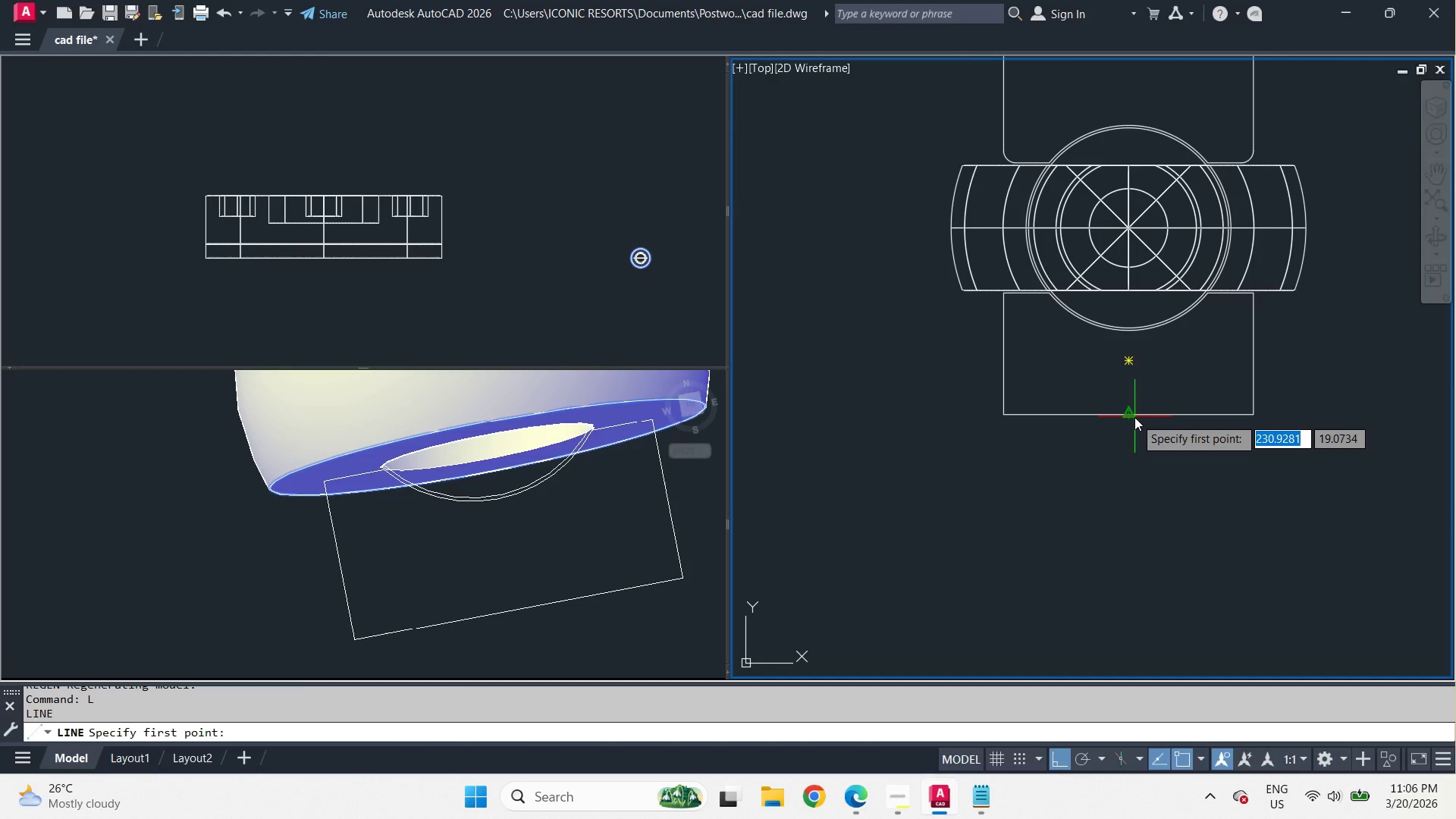 
left_click([1134, 417])
 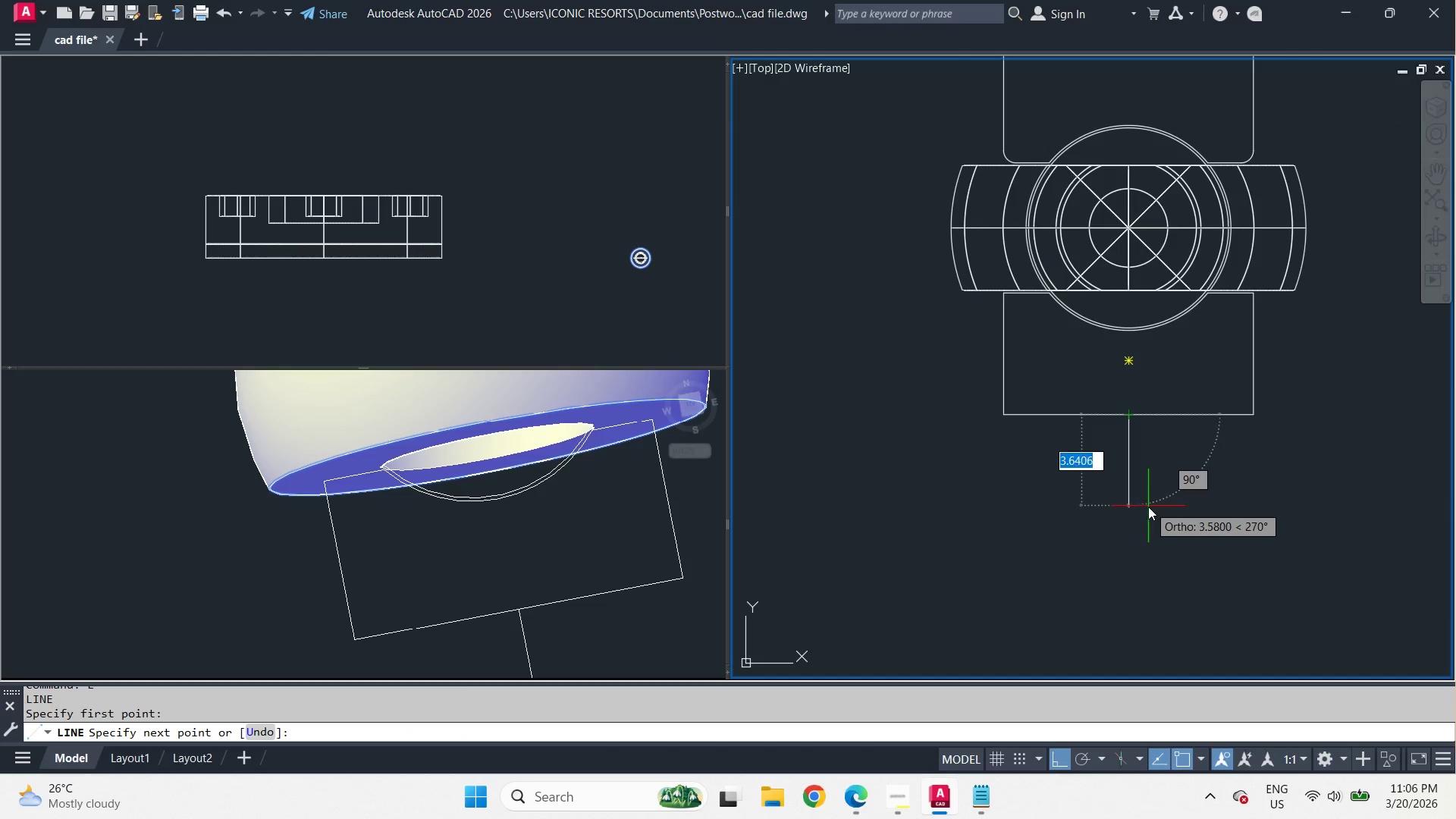 
left_click([1142, 127])
 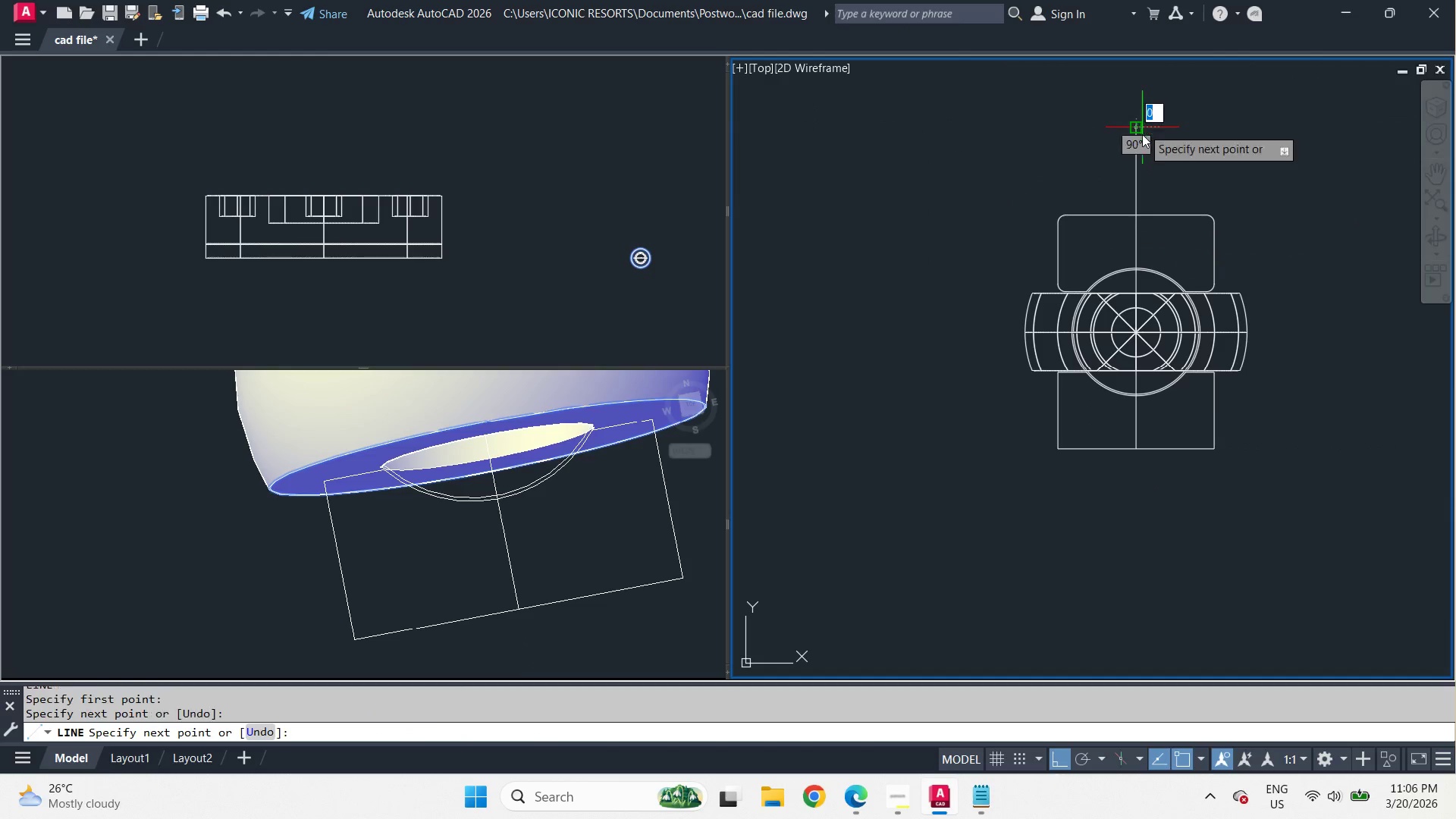 
scroll: coordinate [1148, 507], scroll_direction: down, amount: 1.0
 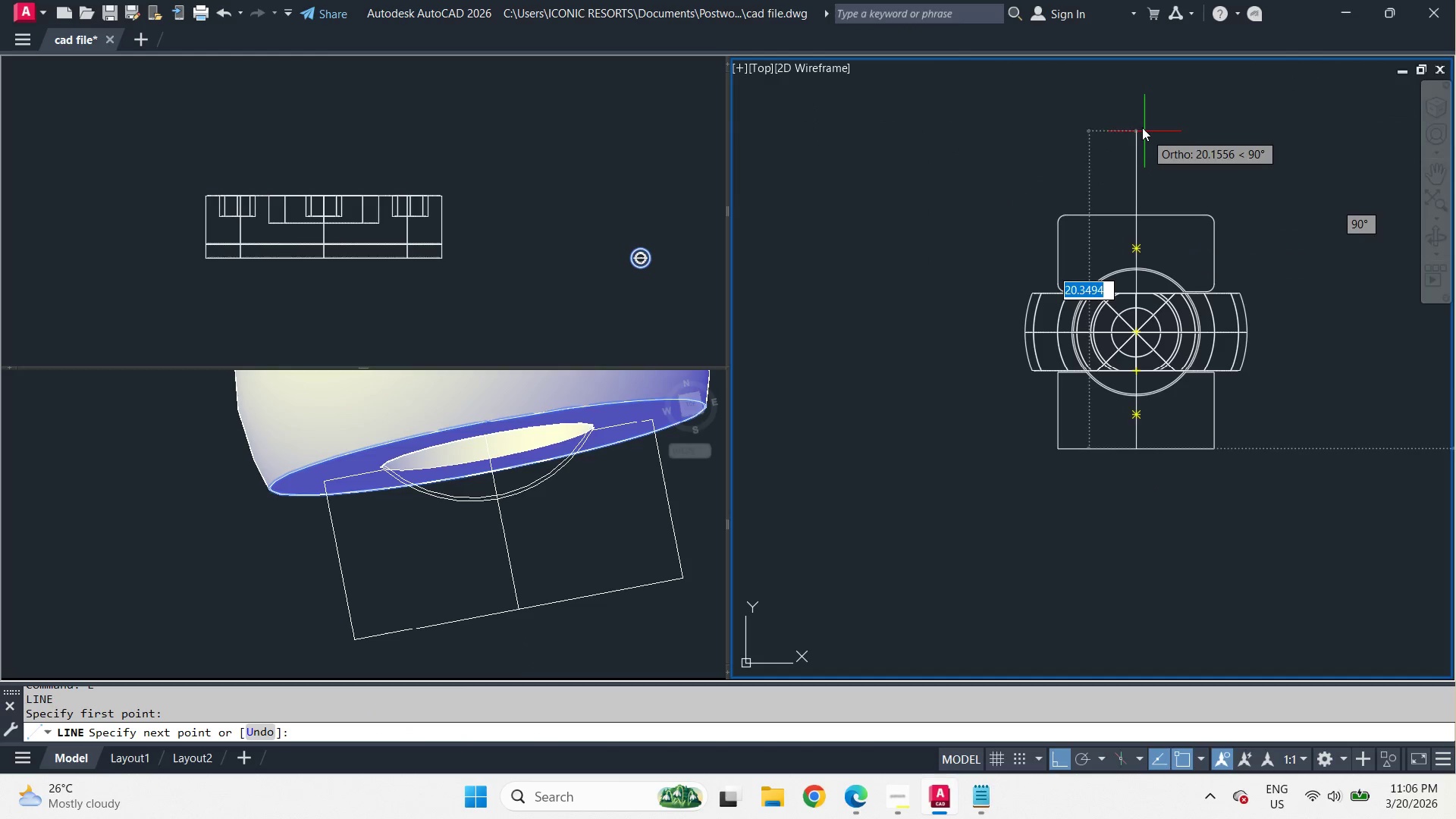 
key(Space)
 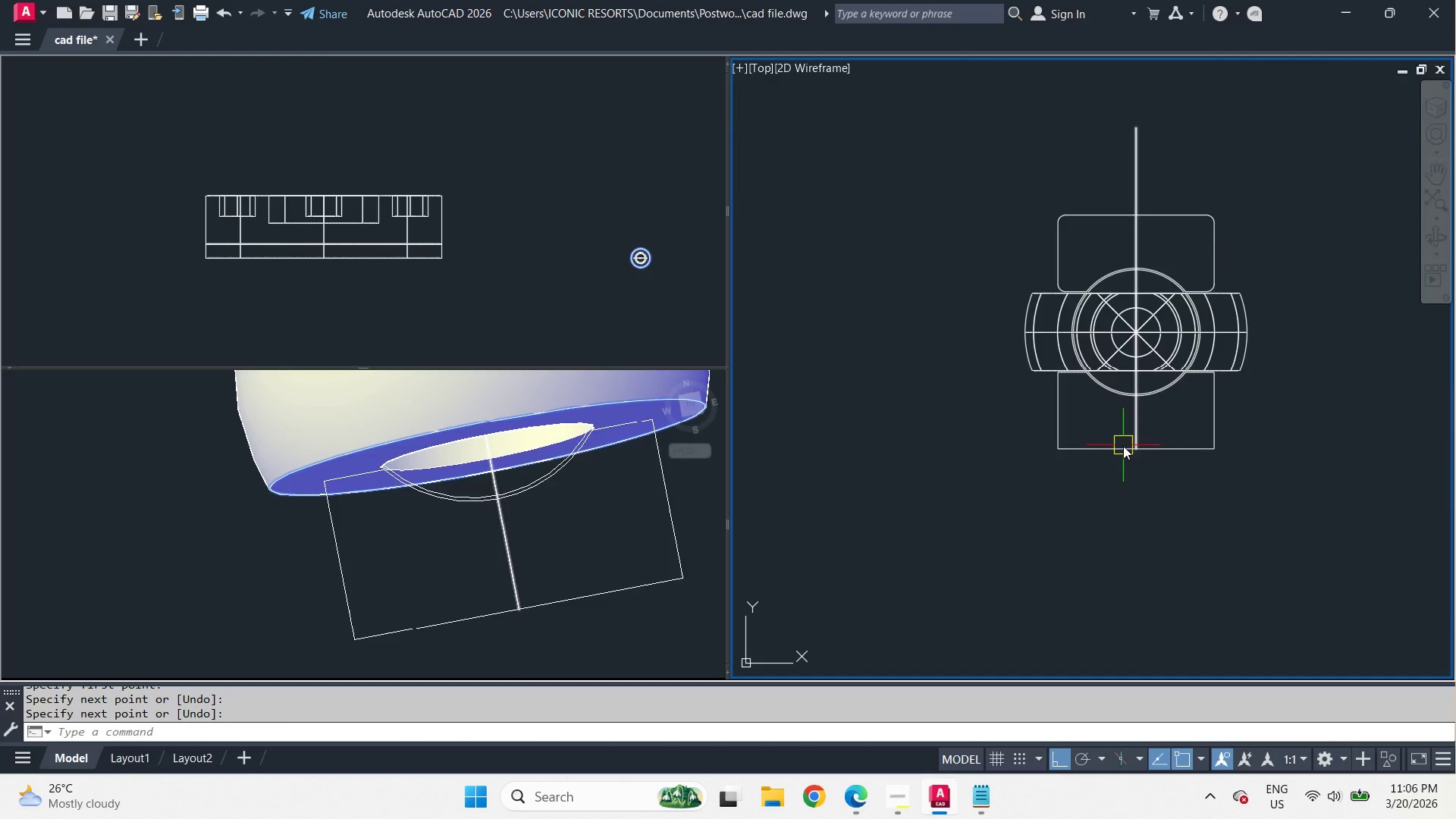 
key(O)
 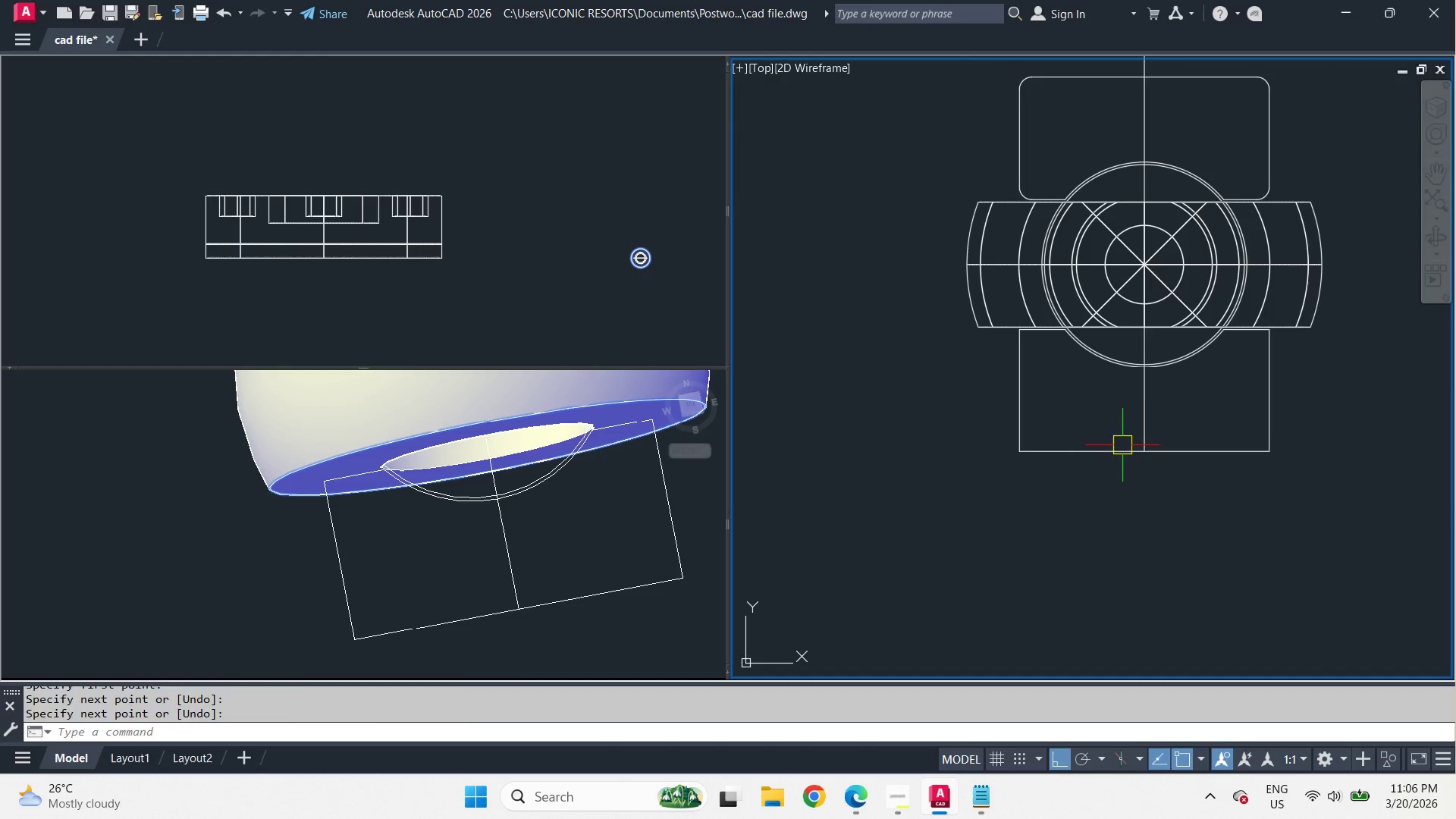 
key(Space)
 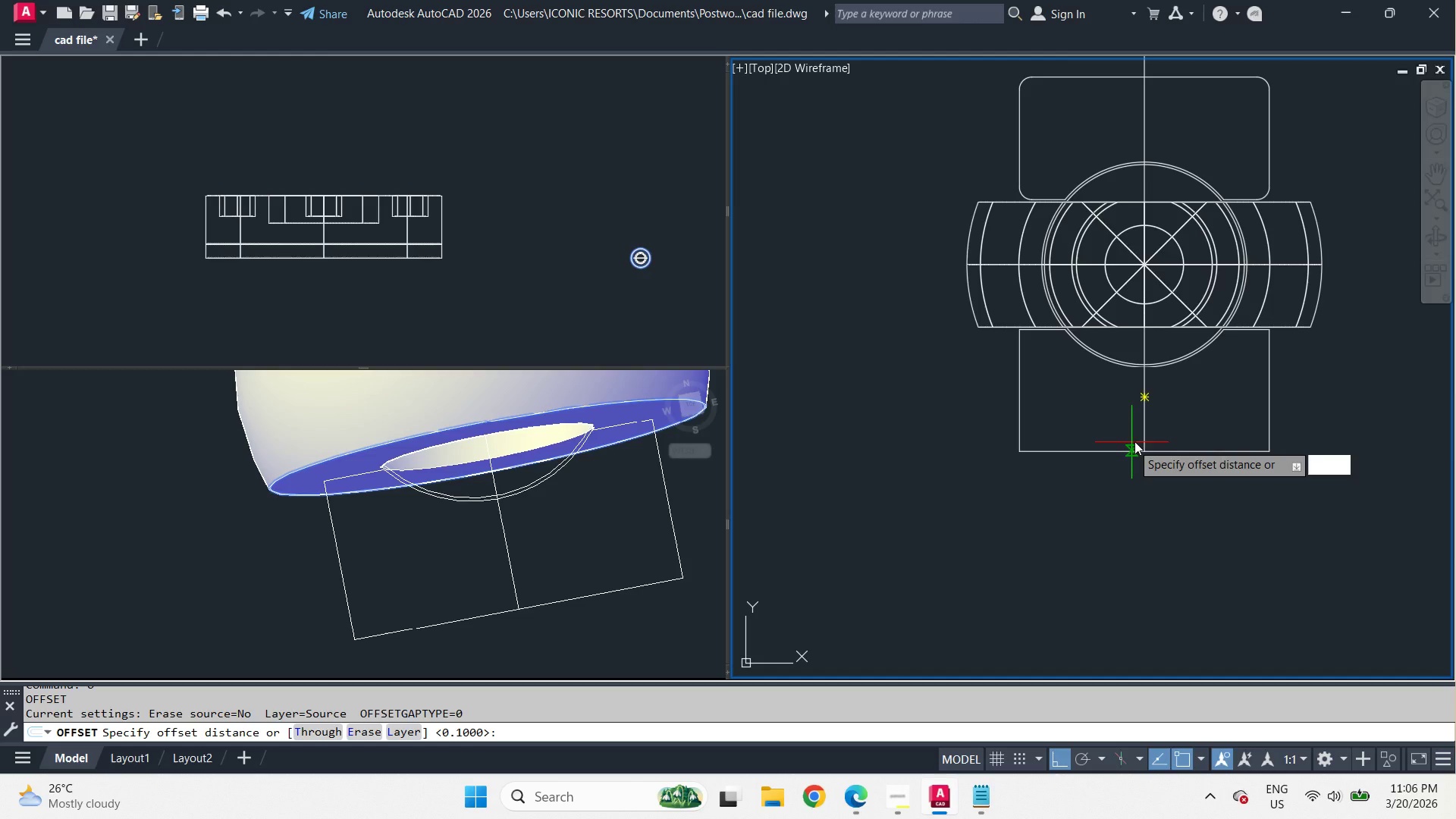 
scroll: coordinate [1122, 446], scroll_direction: up, amount: 1.0
 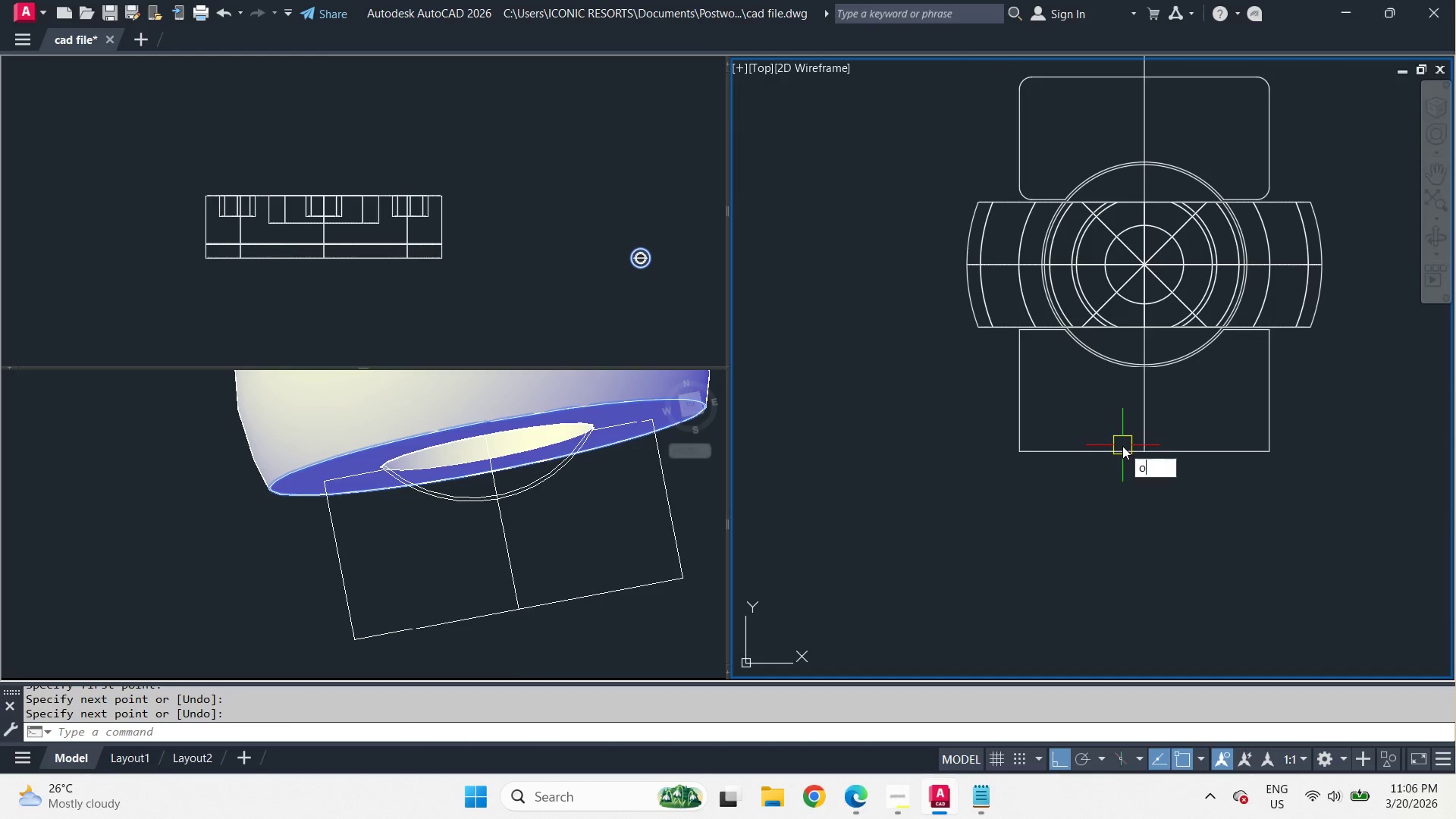 
key(T)
 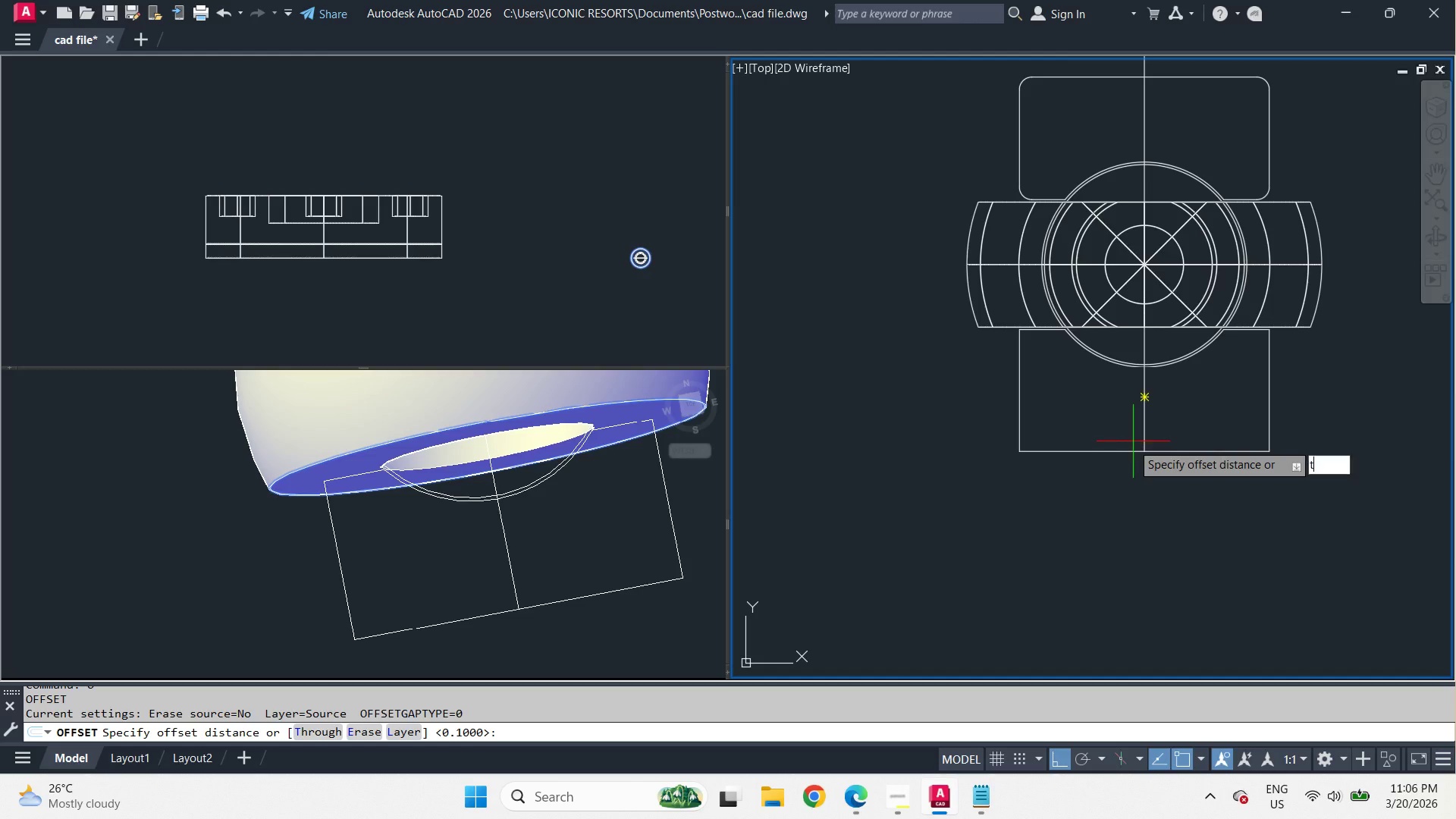 
key(Space)
 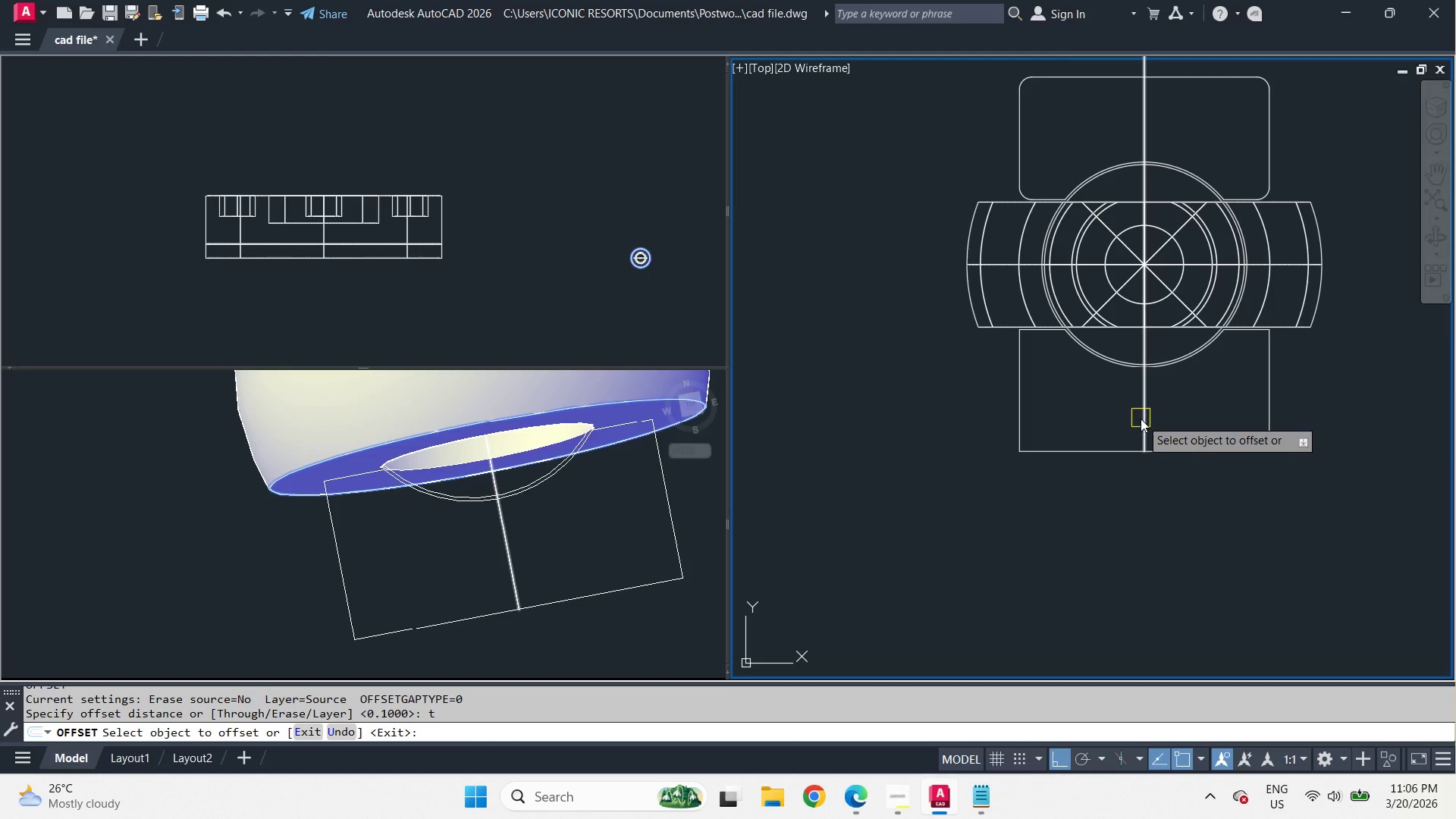 
left_click([1141, 419])
 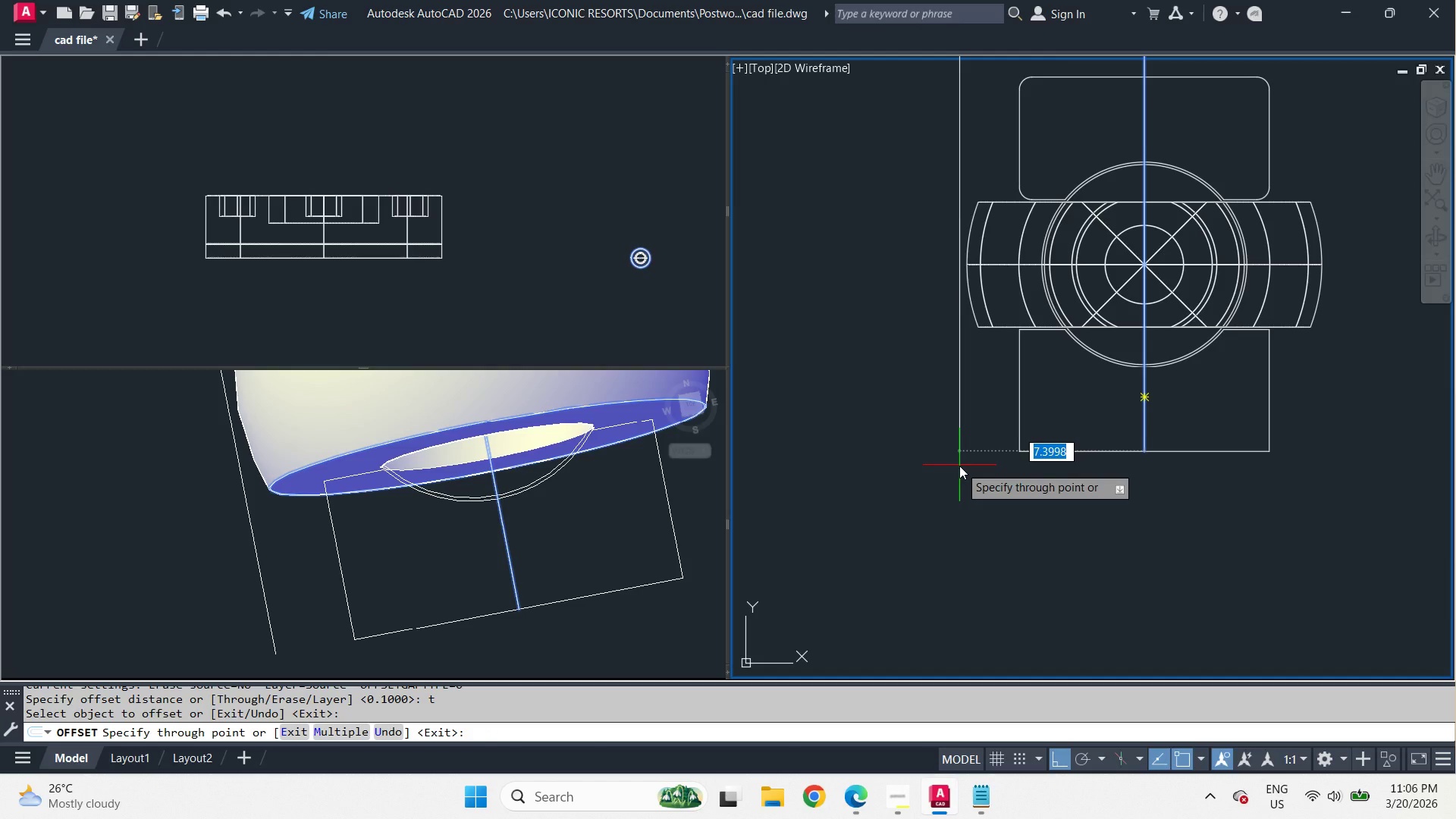 
key(8)
 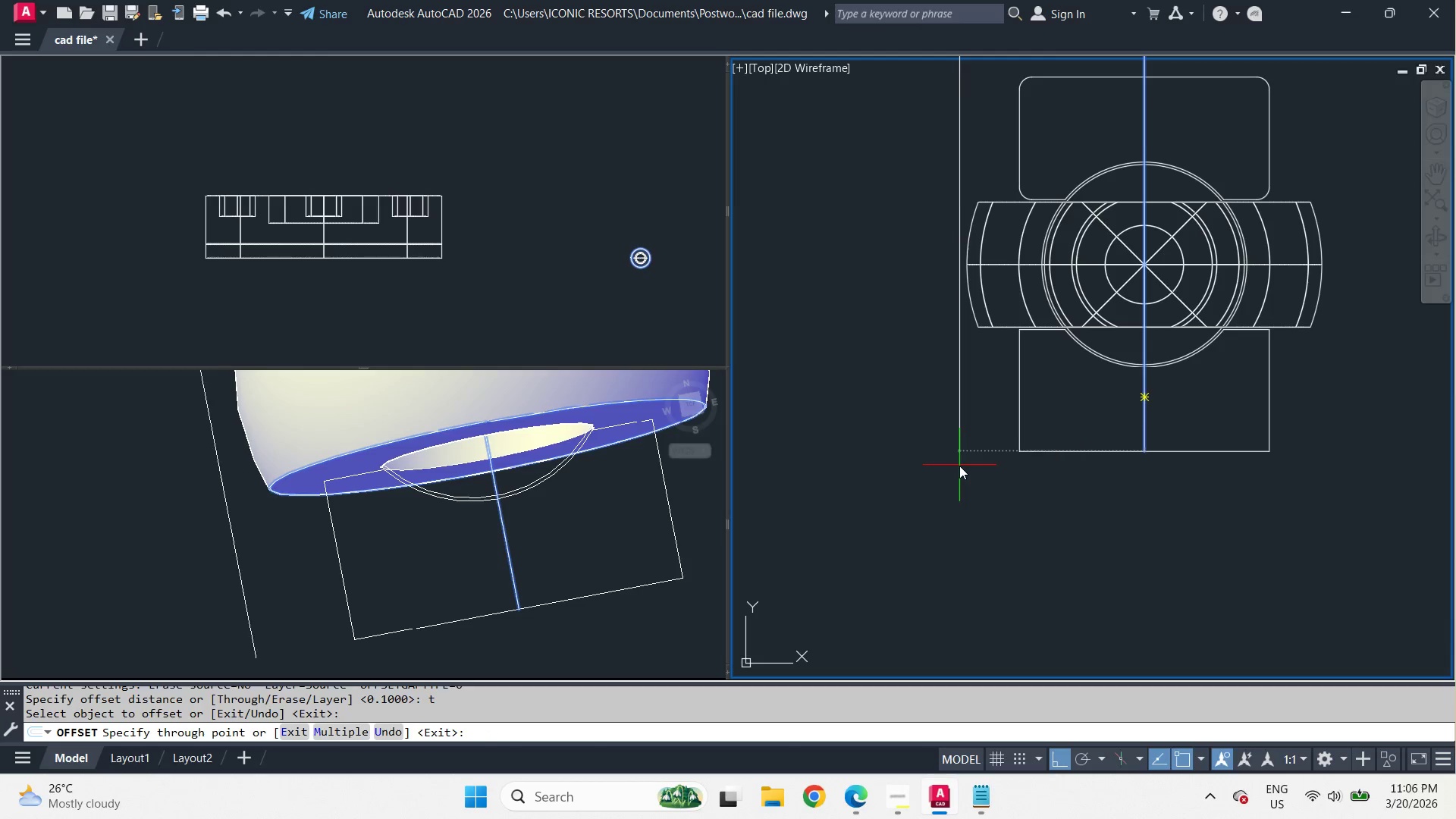 
key(Space)
 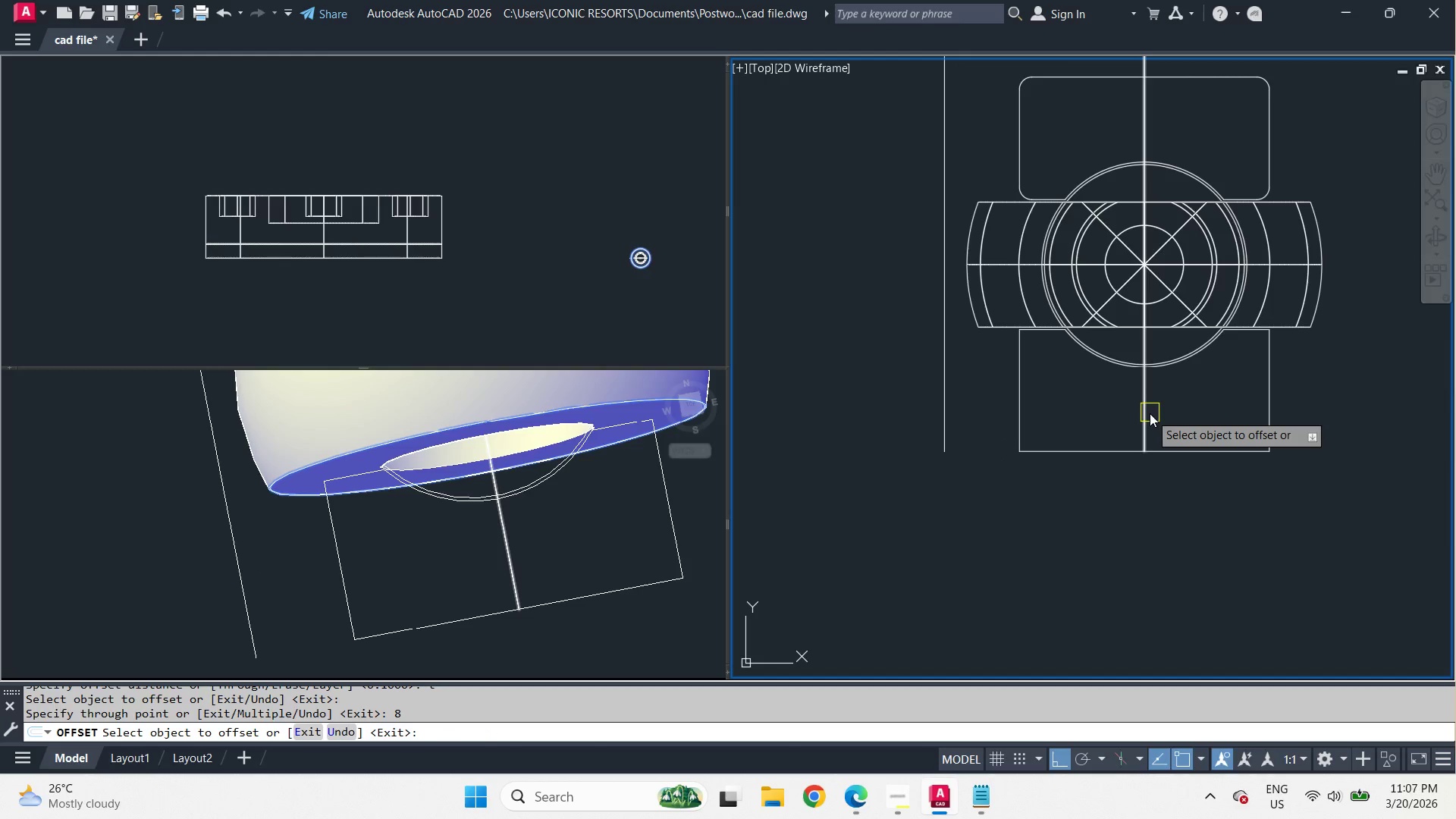 
left_click_drag(start_coordinate=[1144, 408], to_coordinate=[1159, 413])
 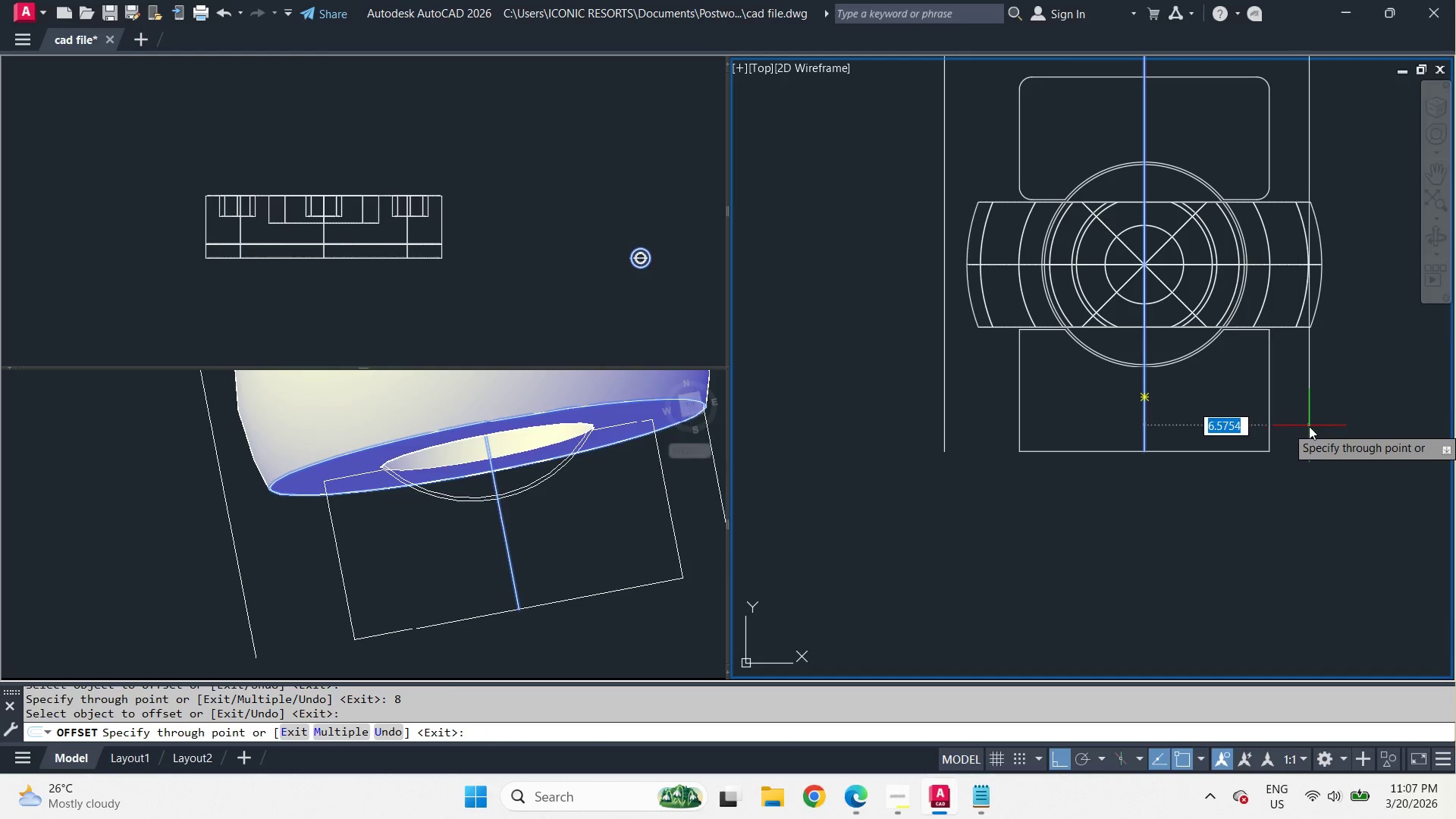 
key(8)
 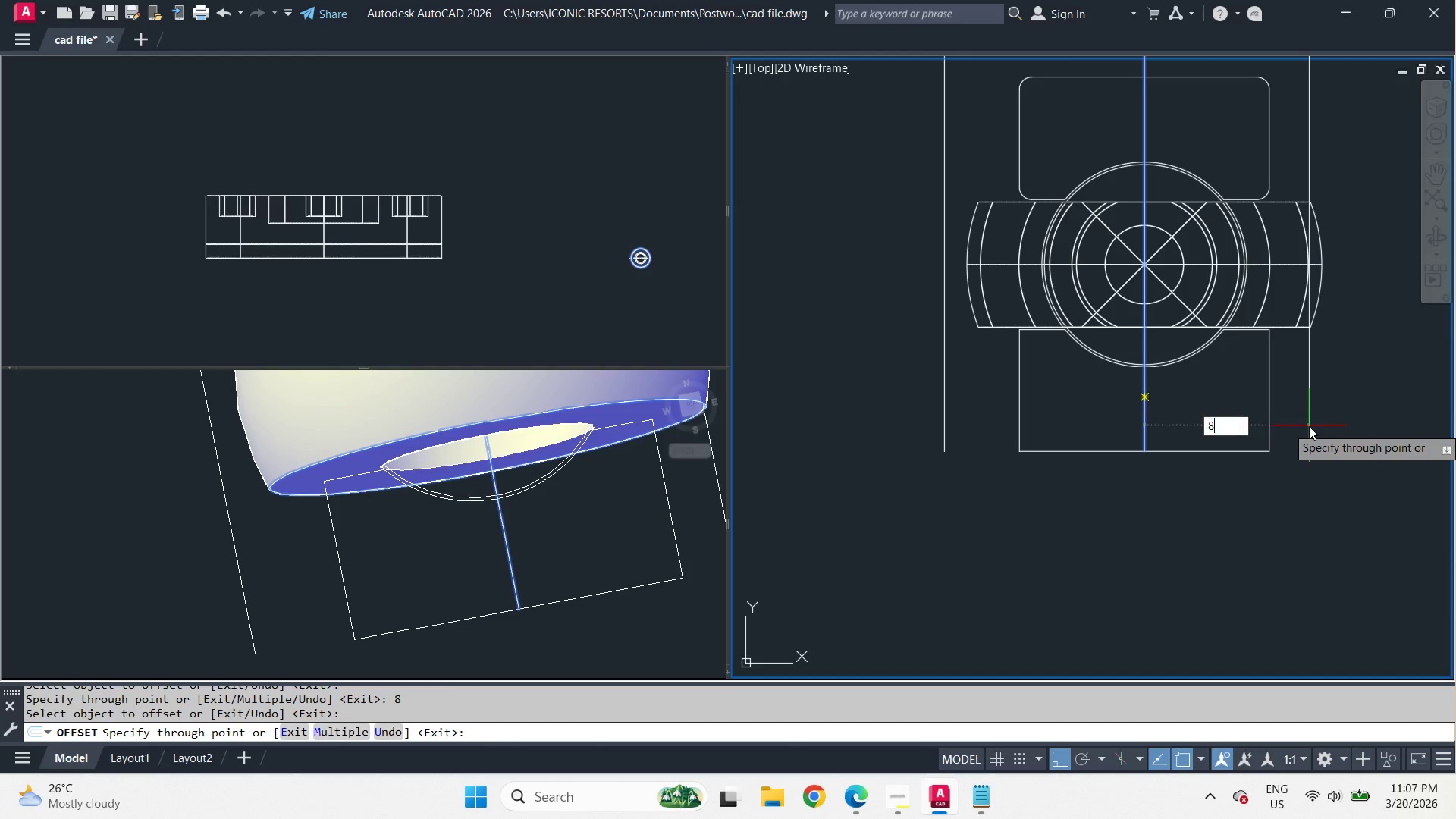 
key(Space)
 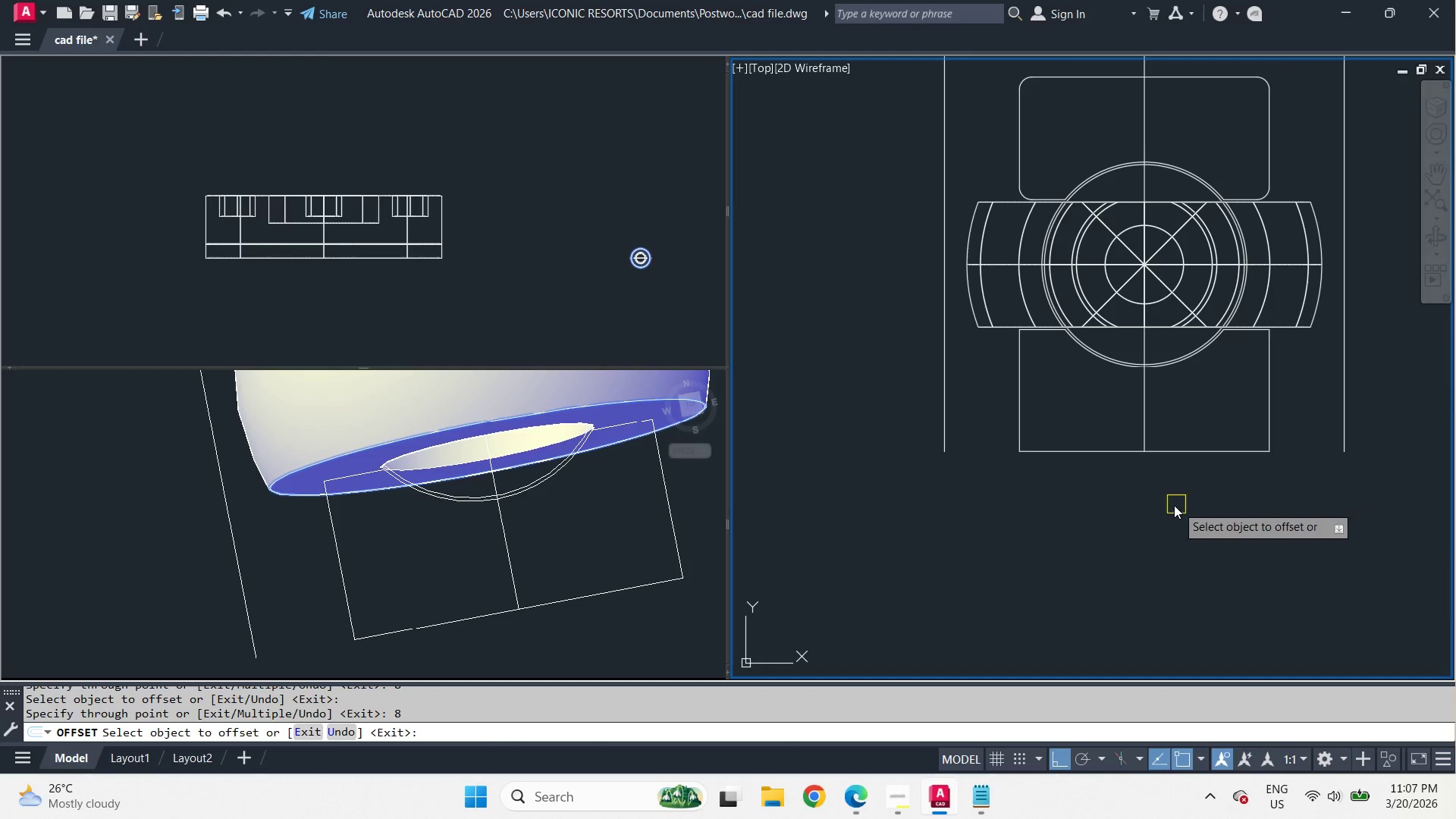 
key(Space)
 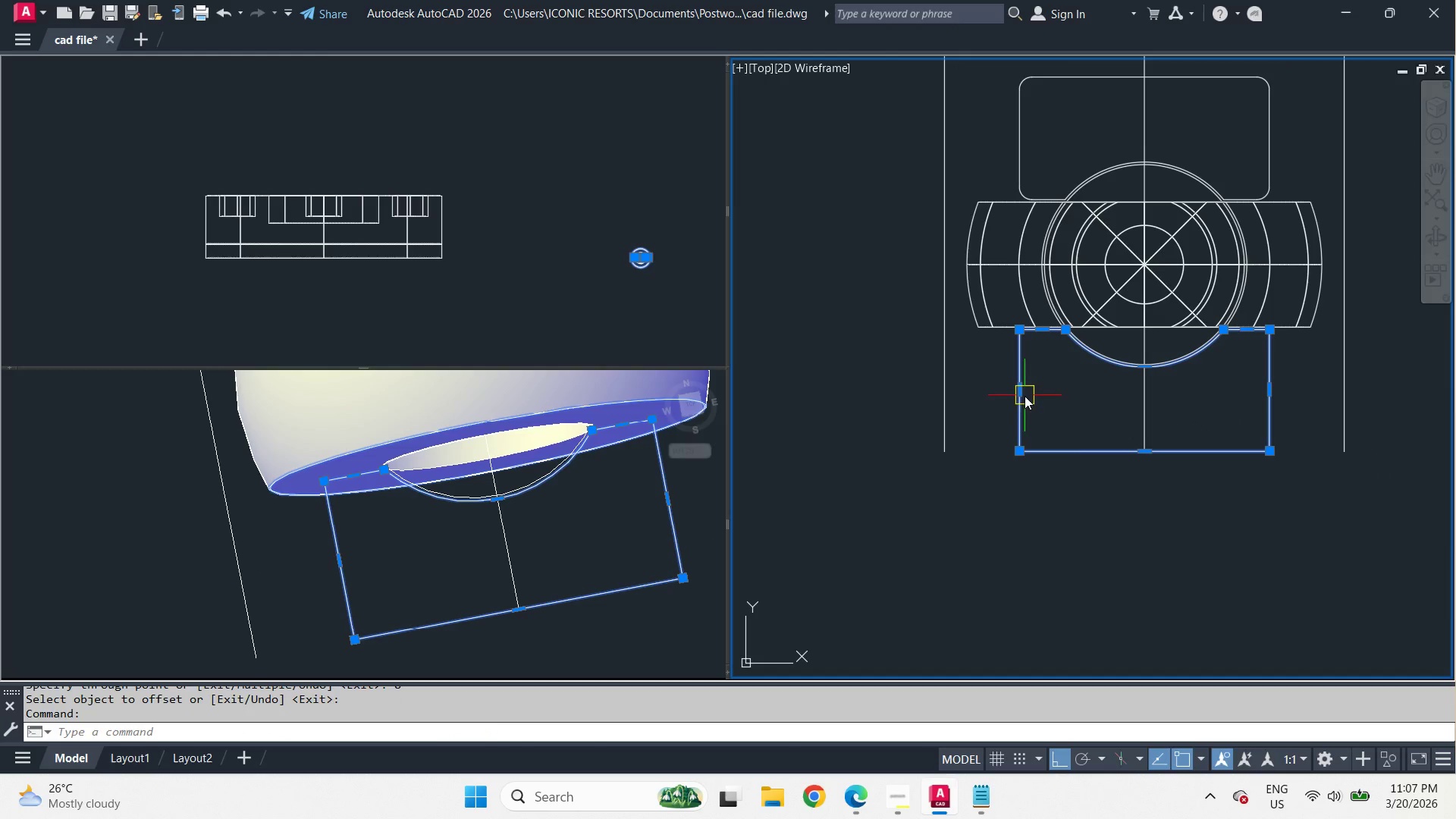 
left_click([1022, 391])
 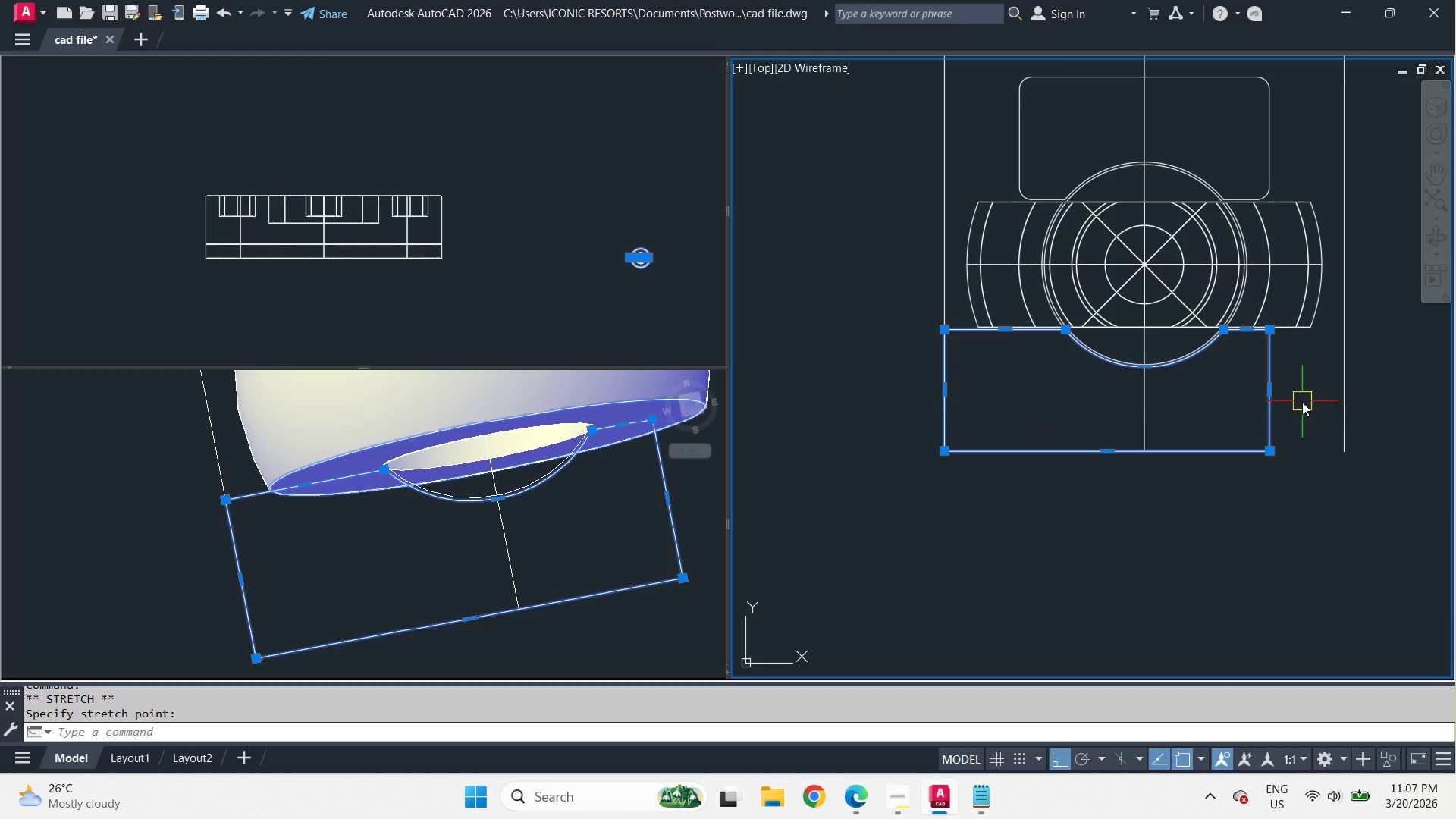 
left_click_drag(start_coordinate=[1273, 388], to_coordinate=[1289, 391])
 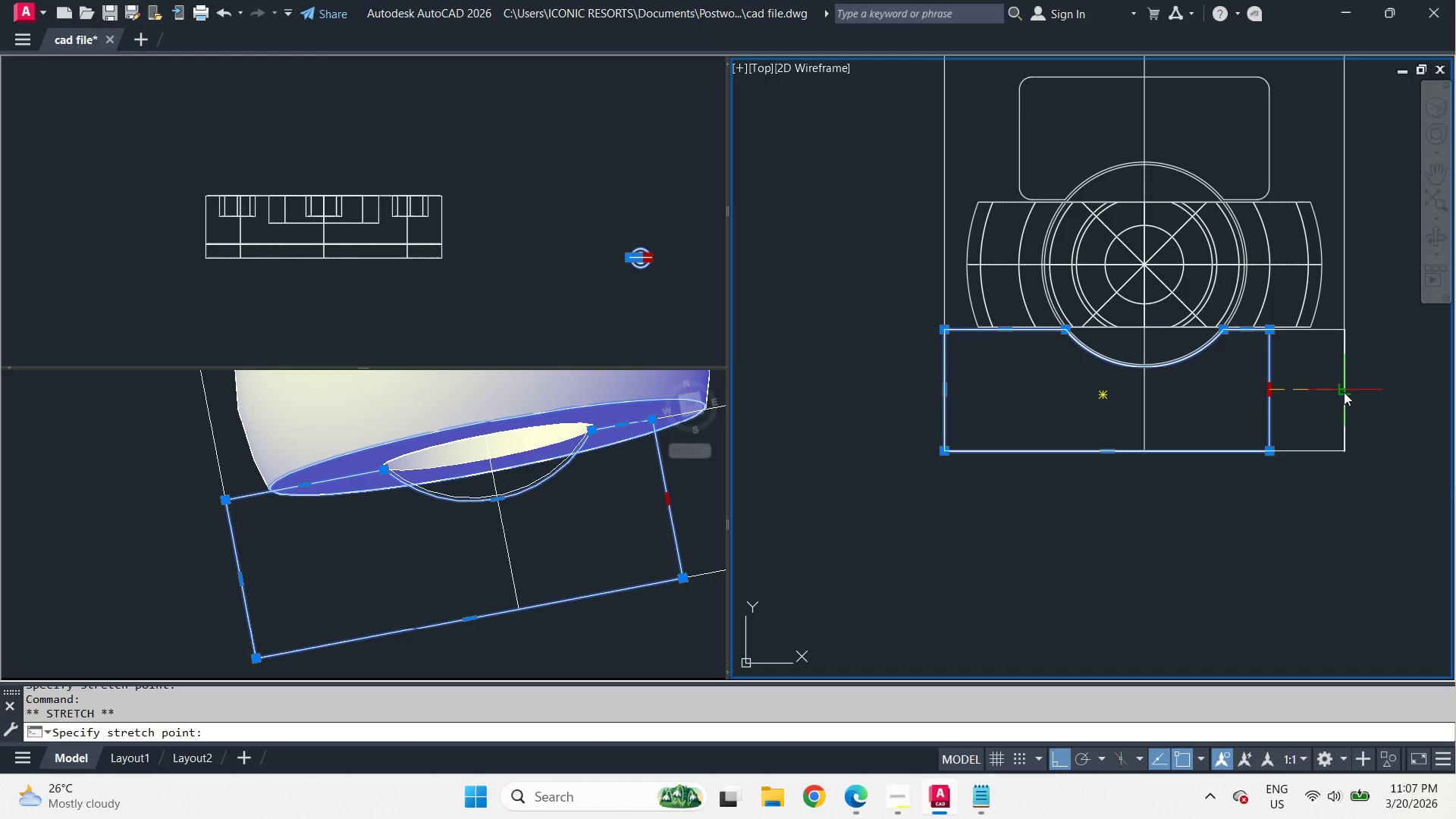 
left_click([1344, 392])
 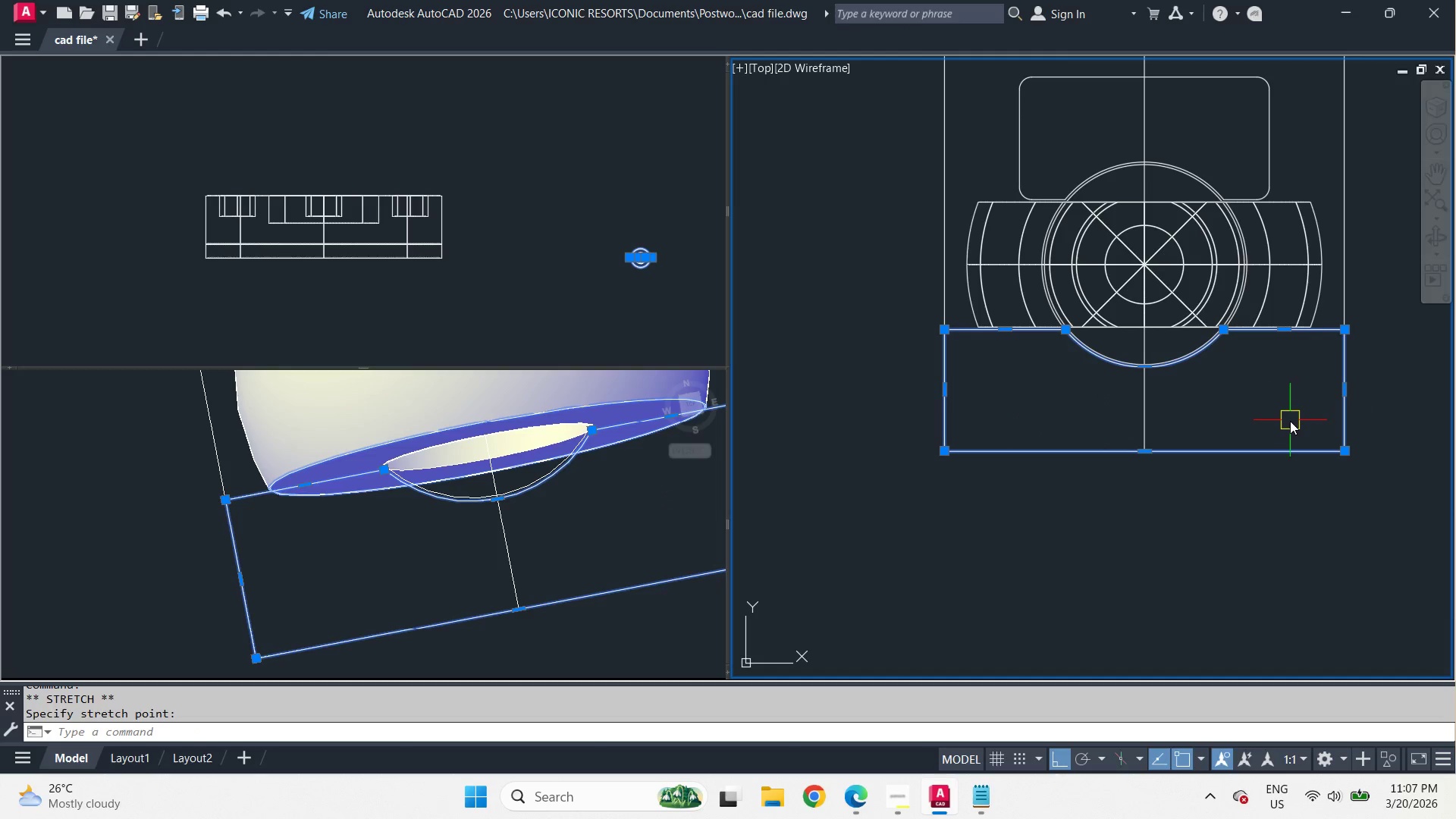 
key(Escape)
 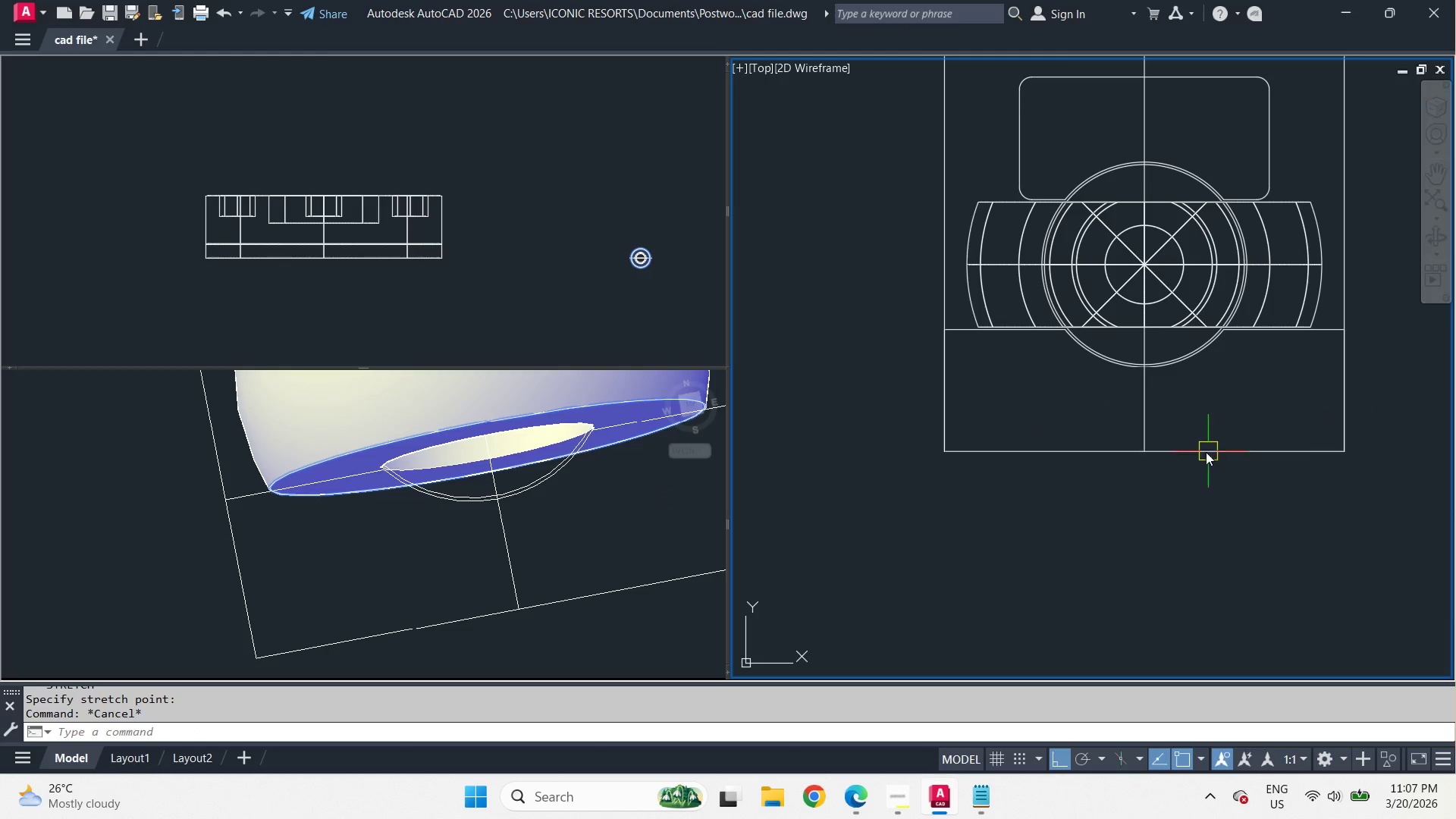 
scroll: coordinate [1153, 450], scroll_direction: down, amount: 1.0
 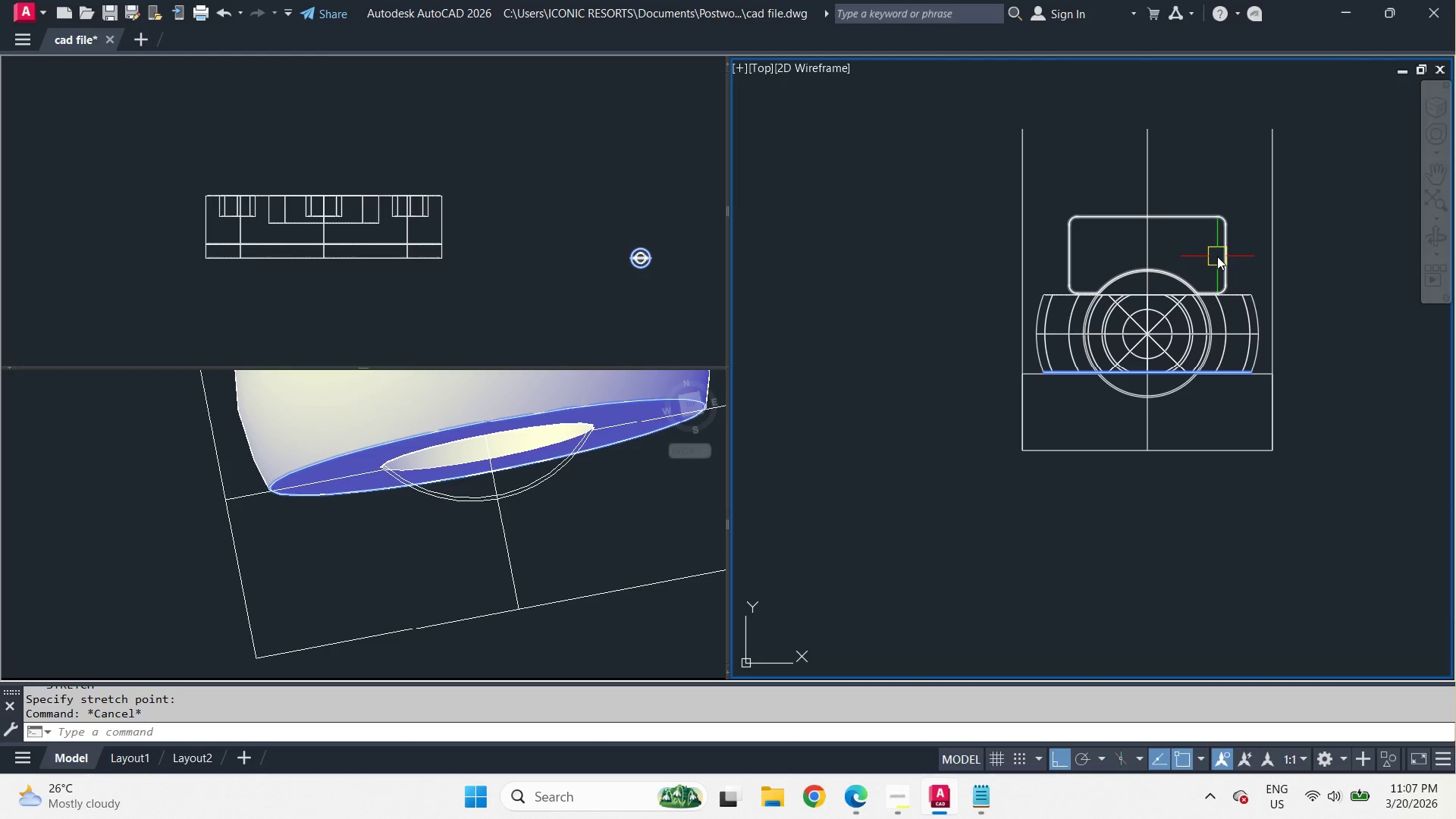 
left_click([1227, 256])
 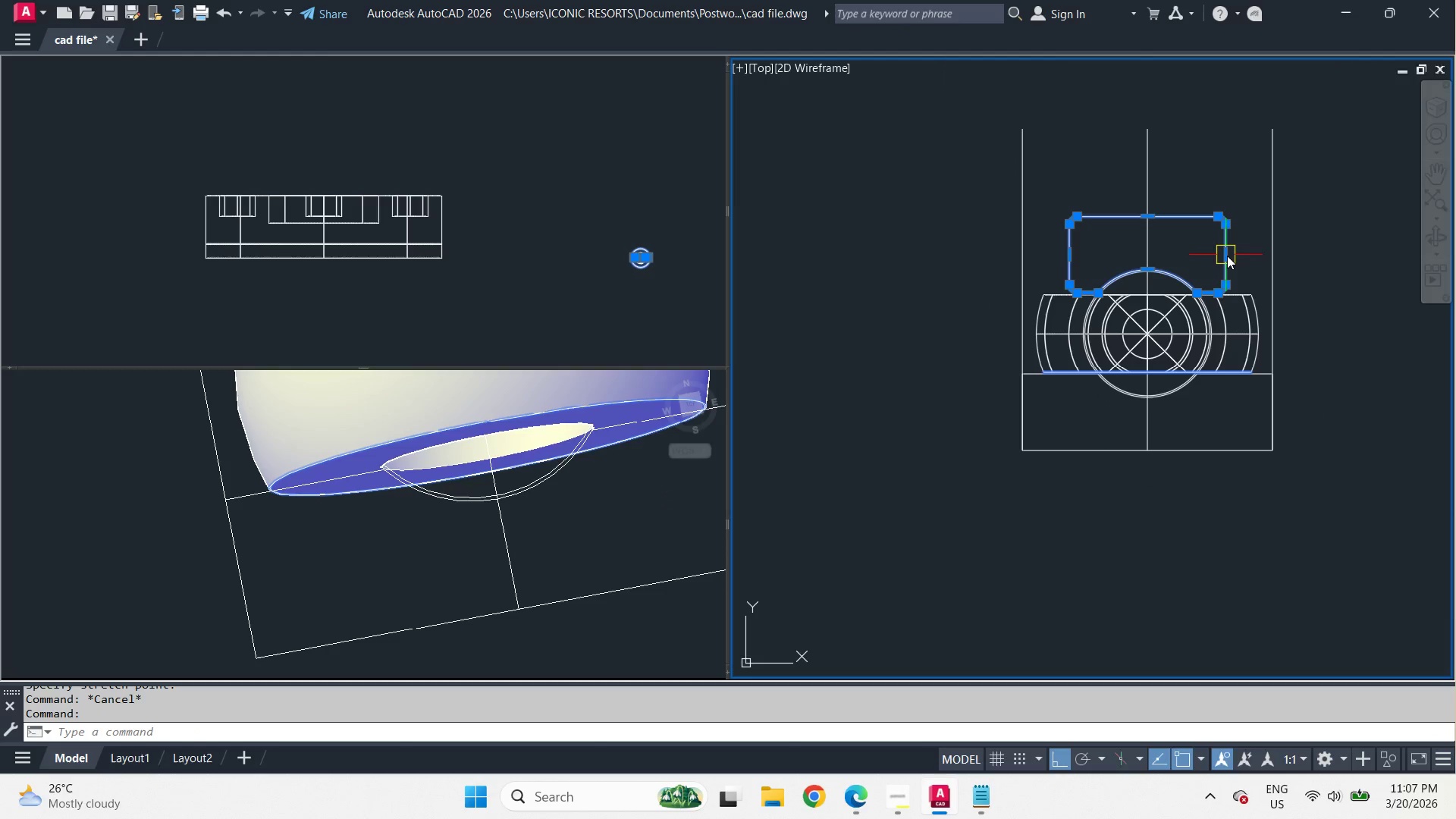 
key(E)
 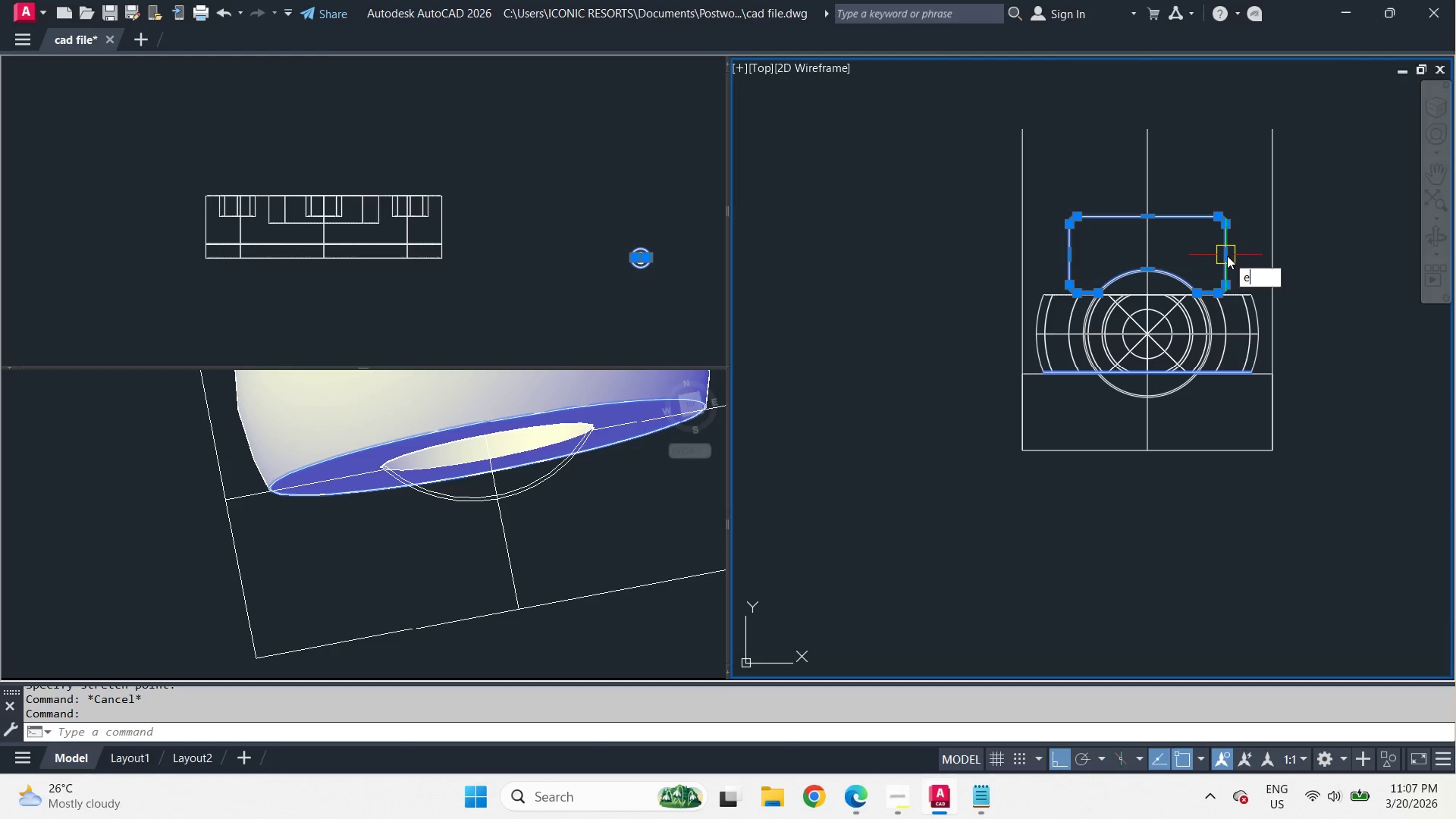 
key(Space)
 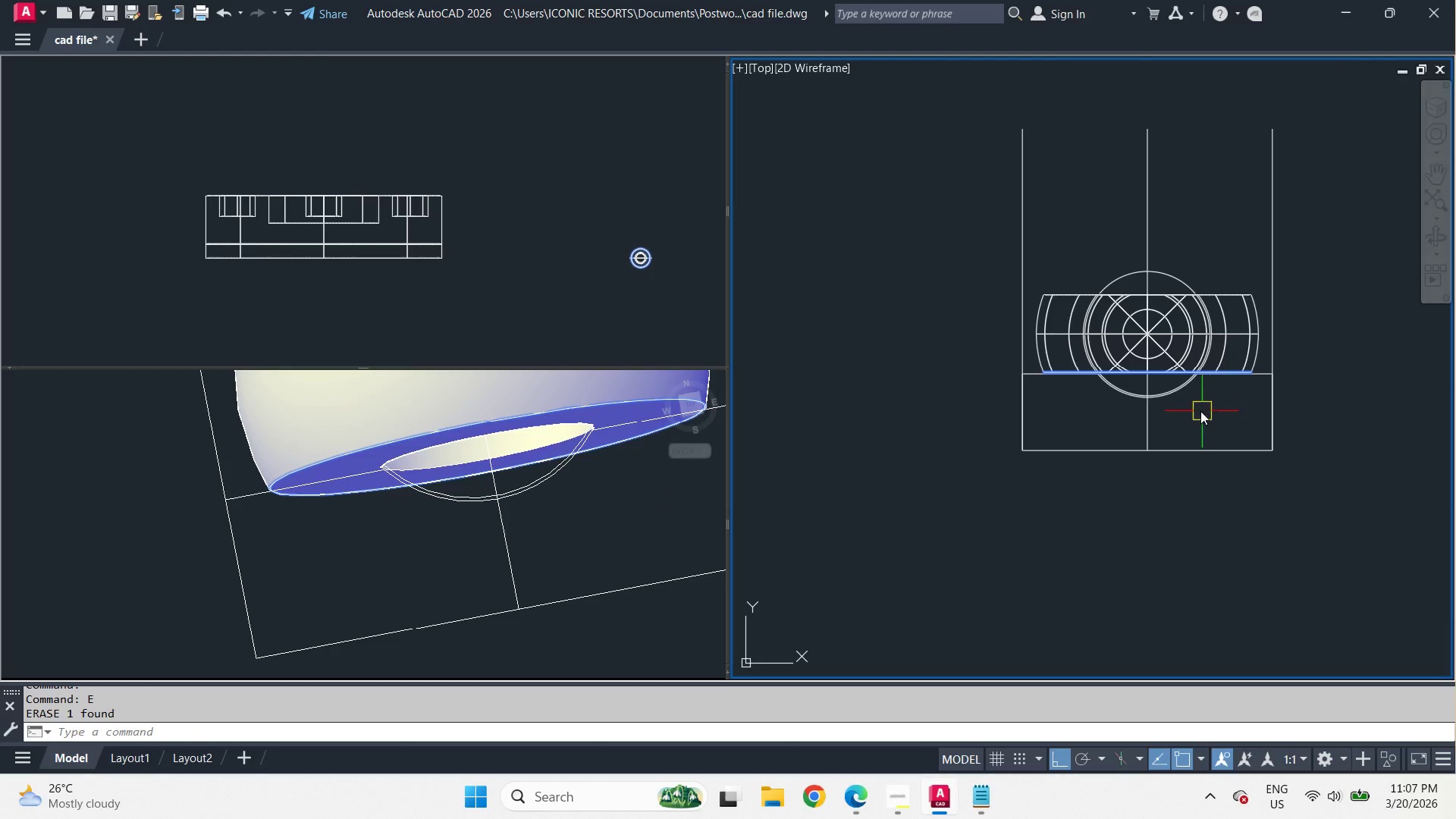 
scroll: coordinate [1195, 406], scroll_direction: up, amount: 1.0
 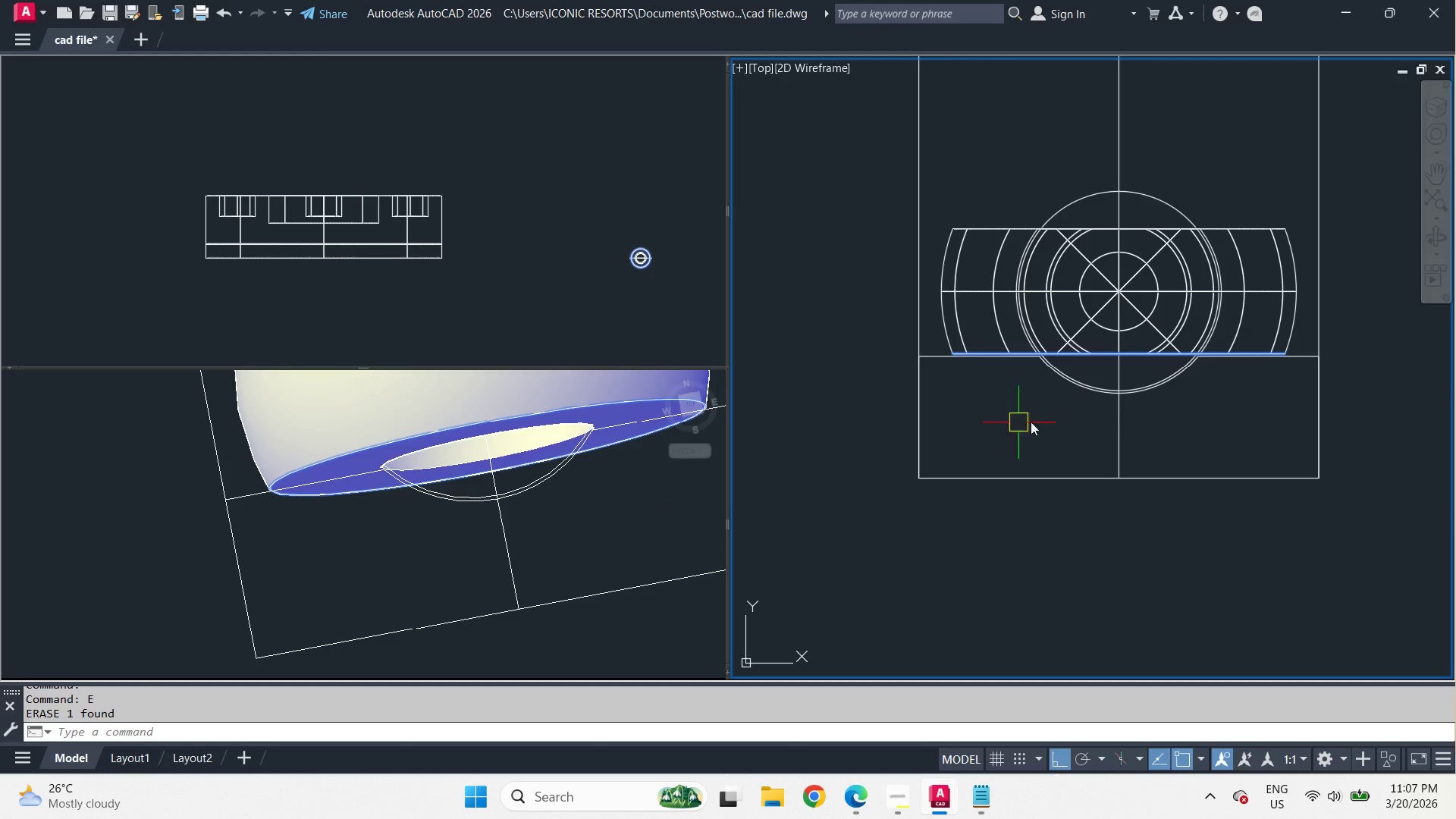 
key(Escape)
 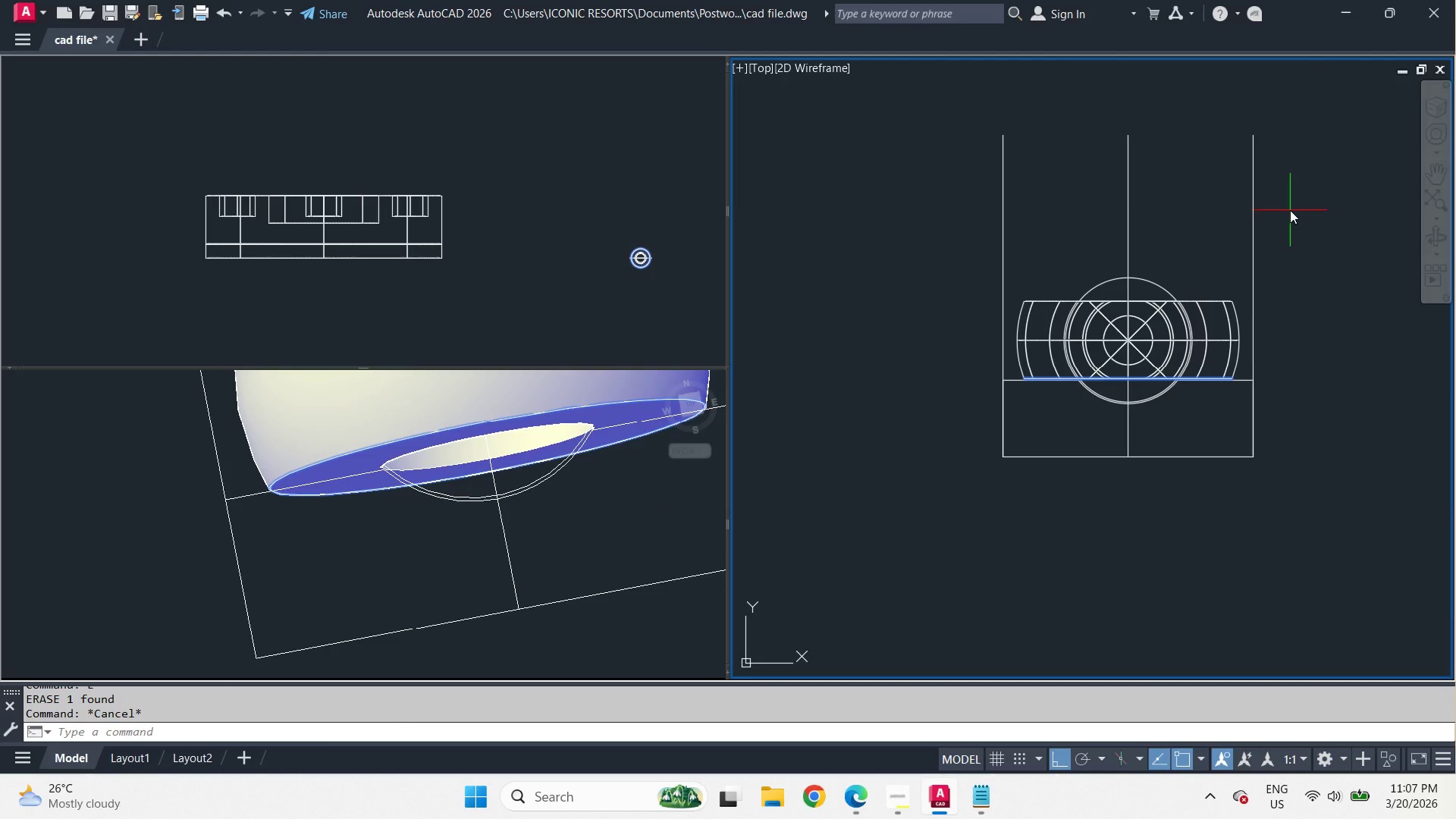 
scroll: coordinate [1144, 422], scroll_direction: down, amount: 1.0
 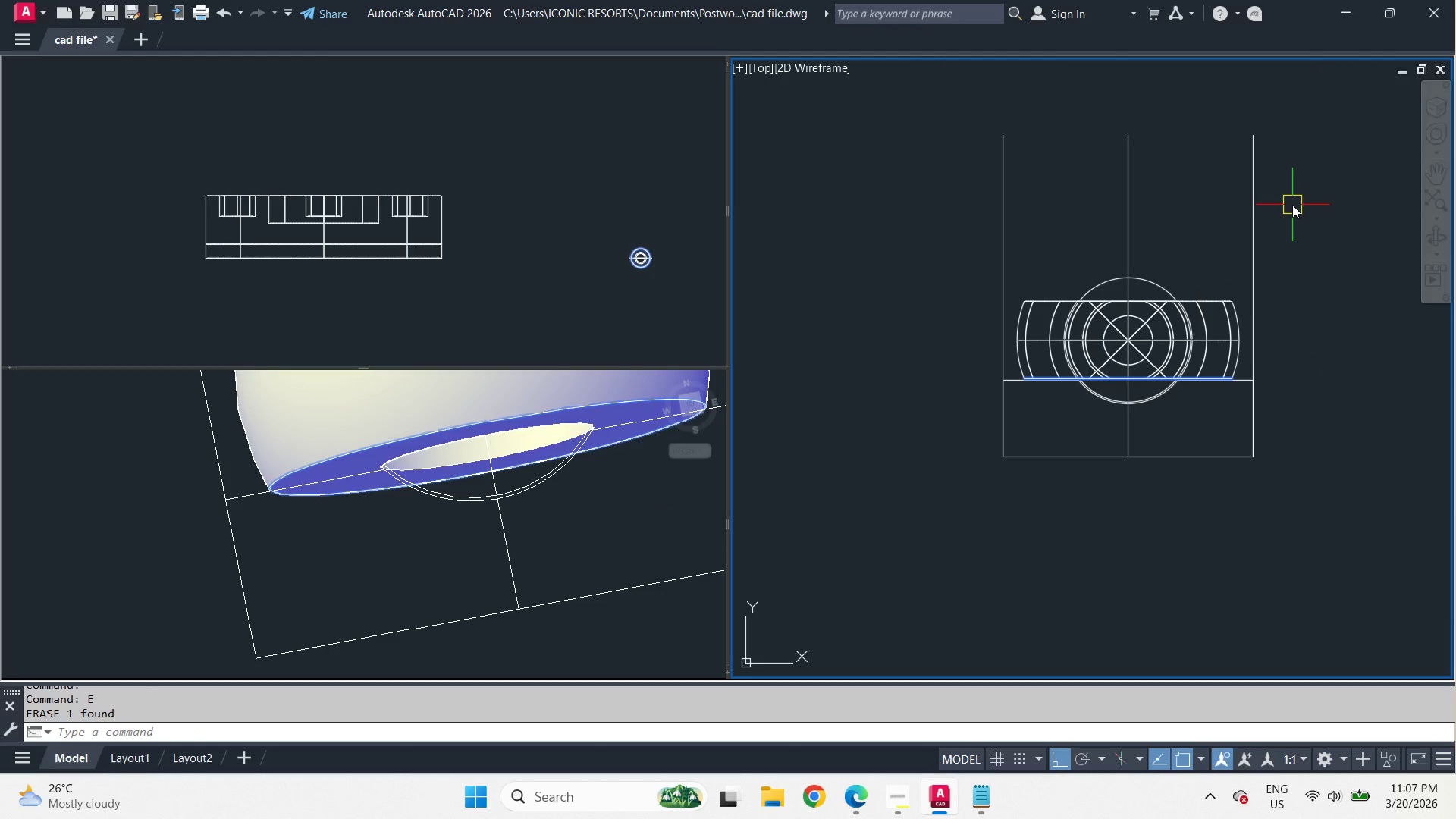 
left_click_drag(start_coordinate=[1290, 210], to_coordinate=[1274, 209])
 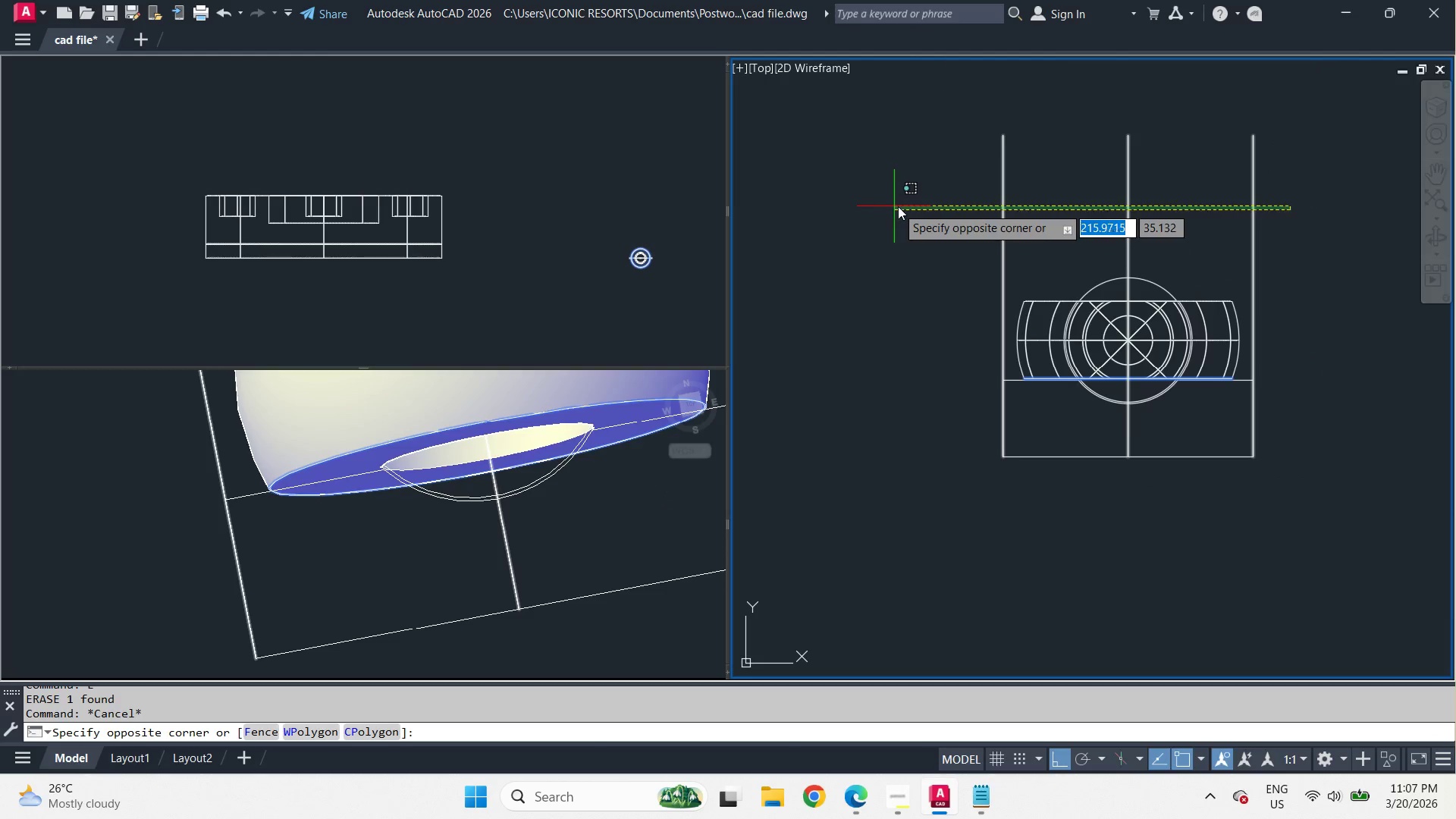 
left_click([908, 208])
 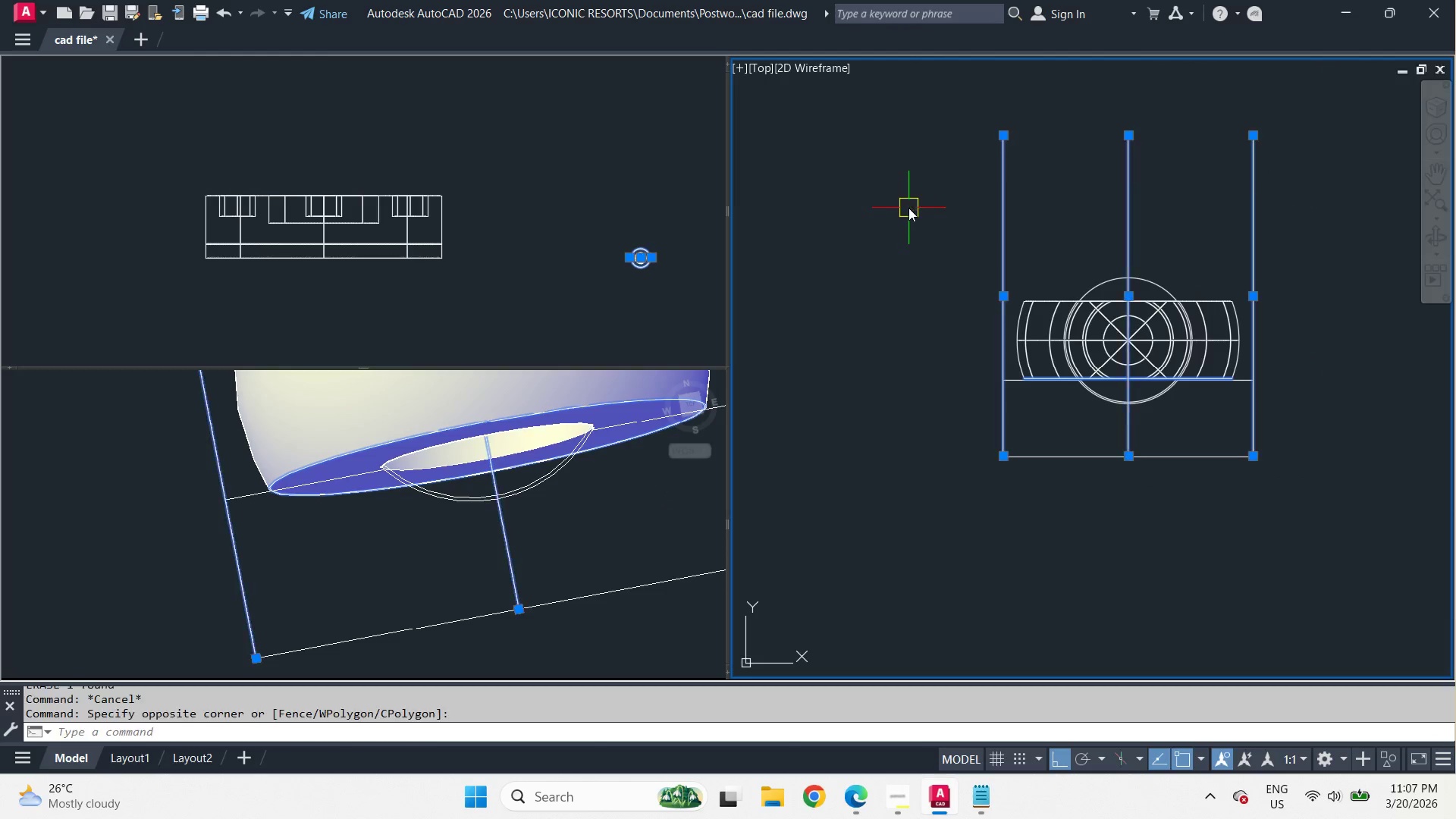 
key(E)
 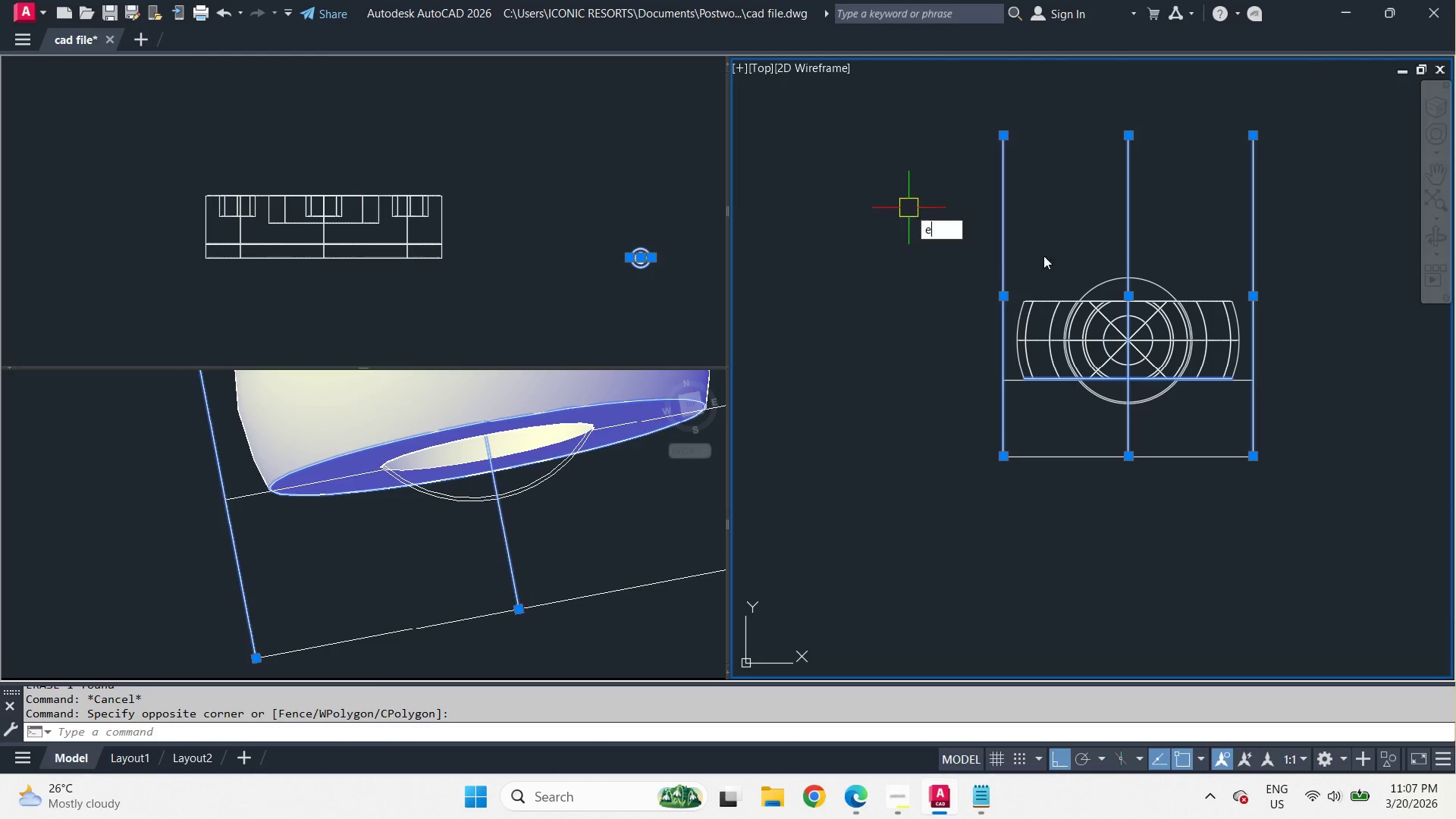 
key(Space)
 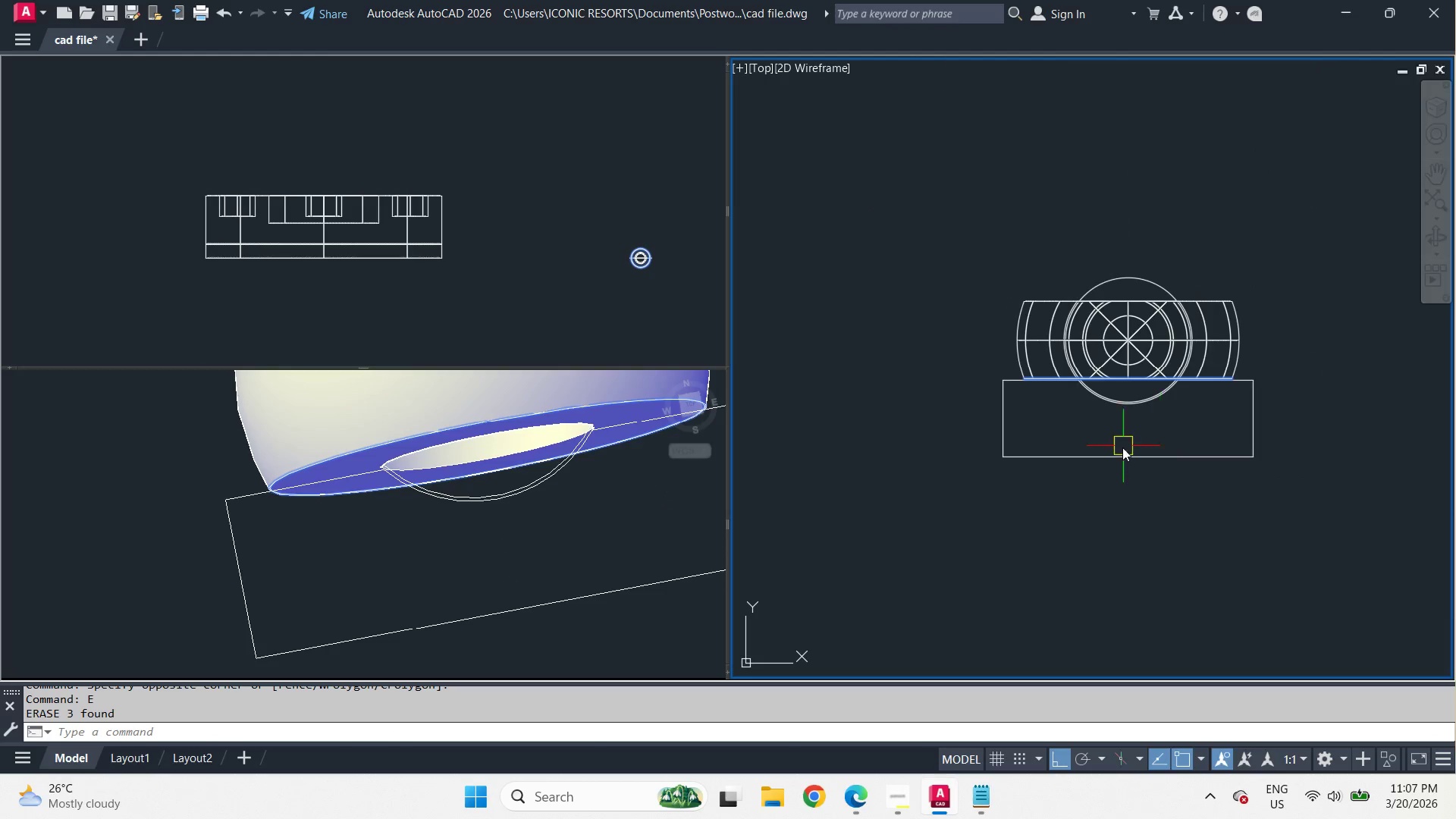 
scroll: coordinate [1106, 441], scroll_direction: up, amount: 2.0
 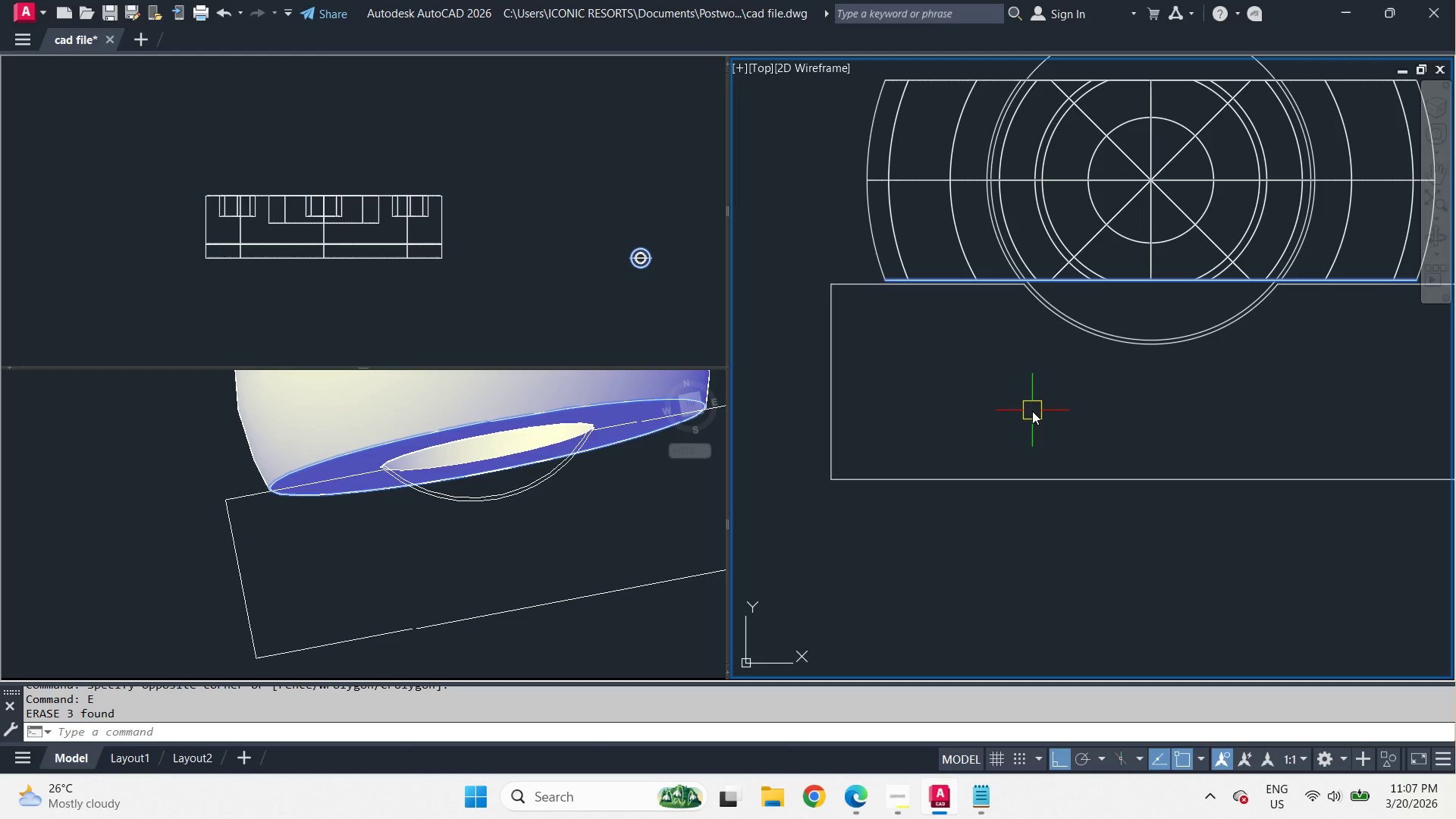 
type(re f r)
 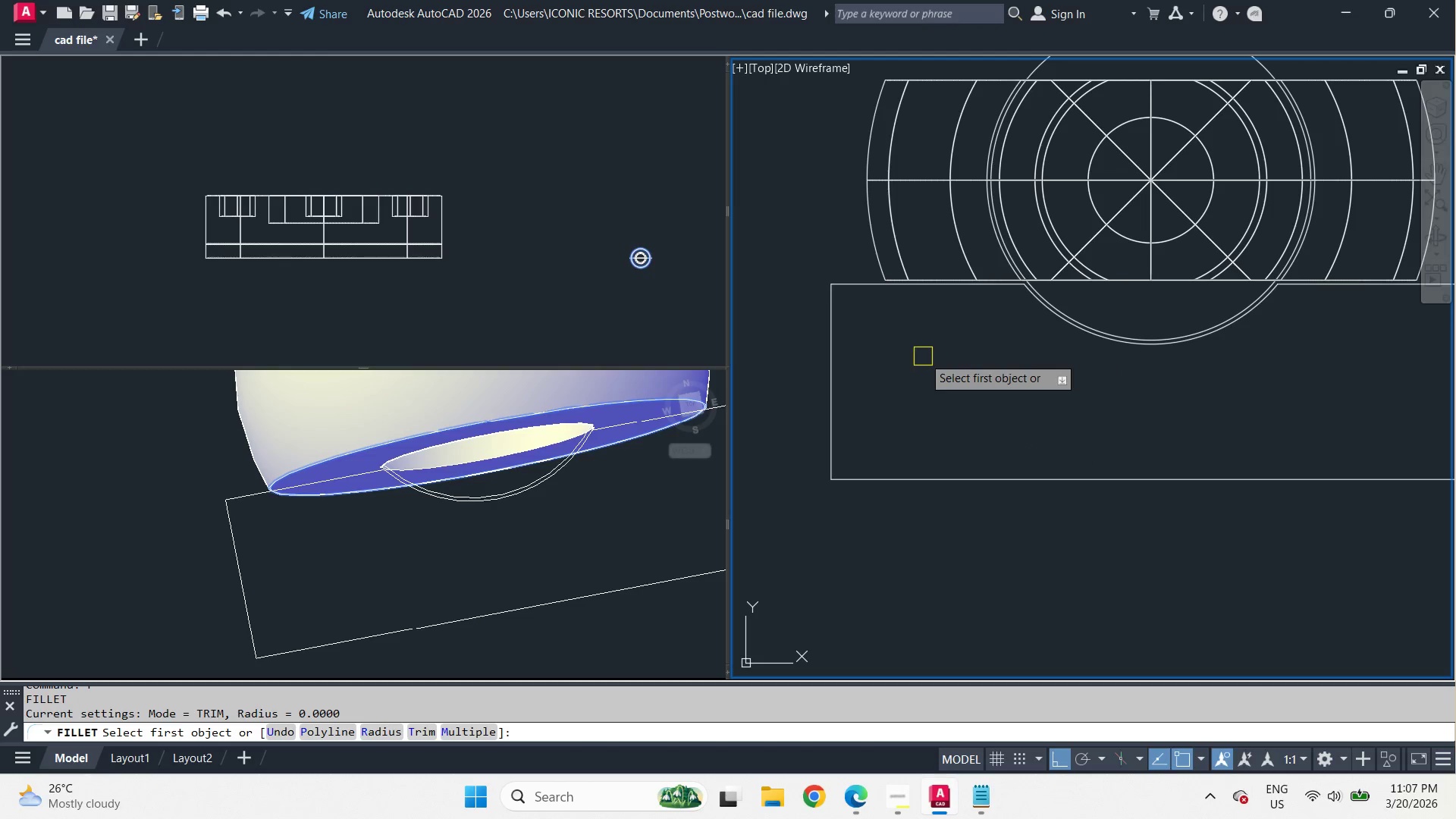 
key(Space)
 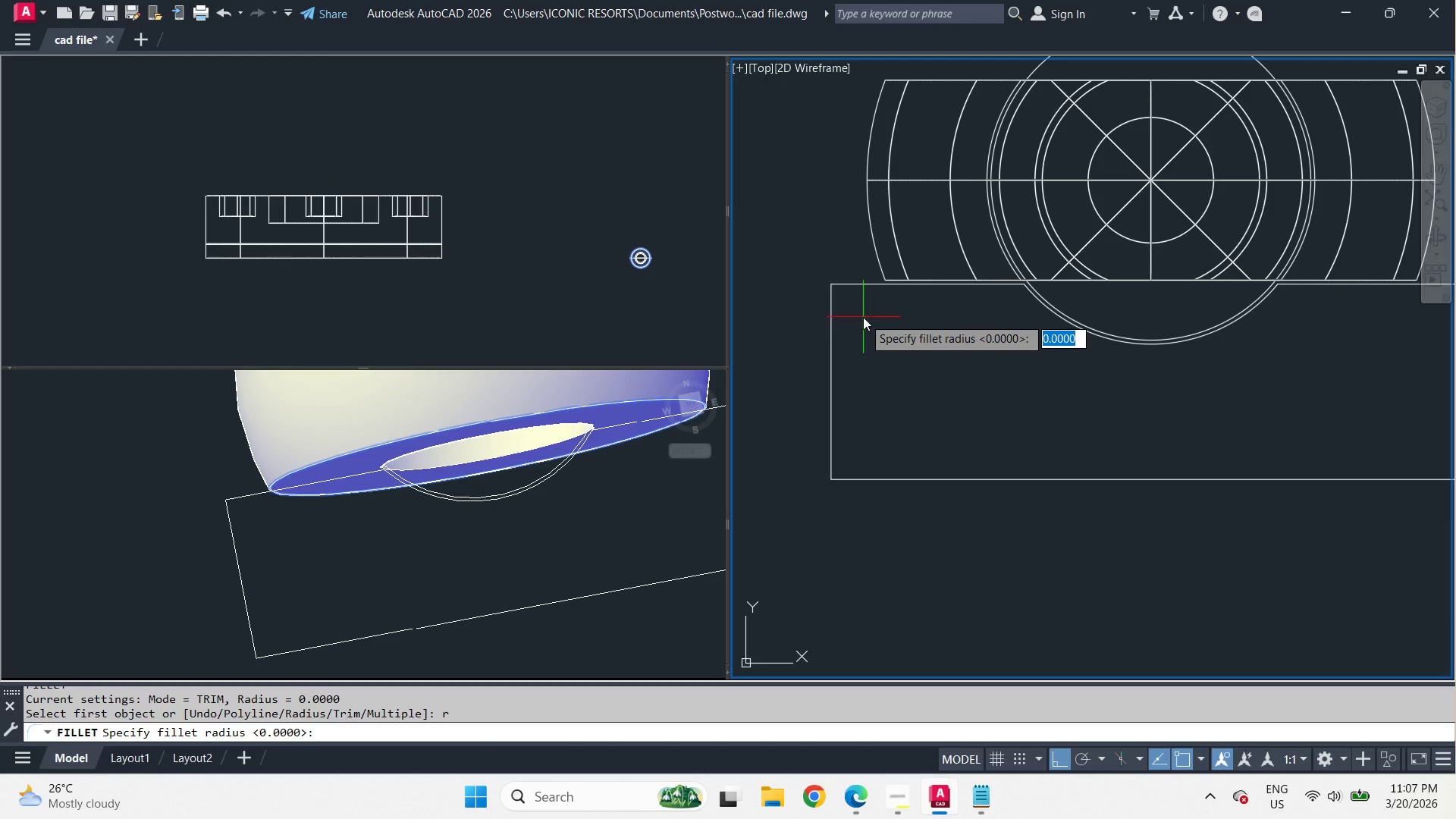 
left_click_drag(start_coordinate=[863, 317], to_coordinate=[876, 325])
 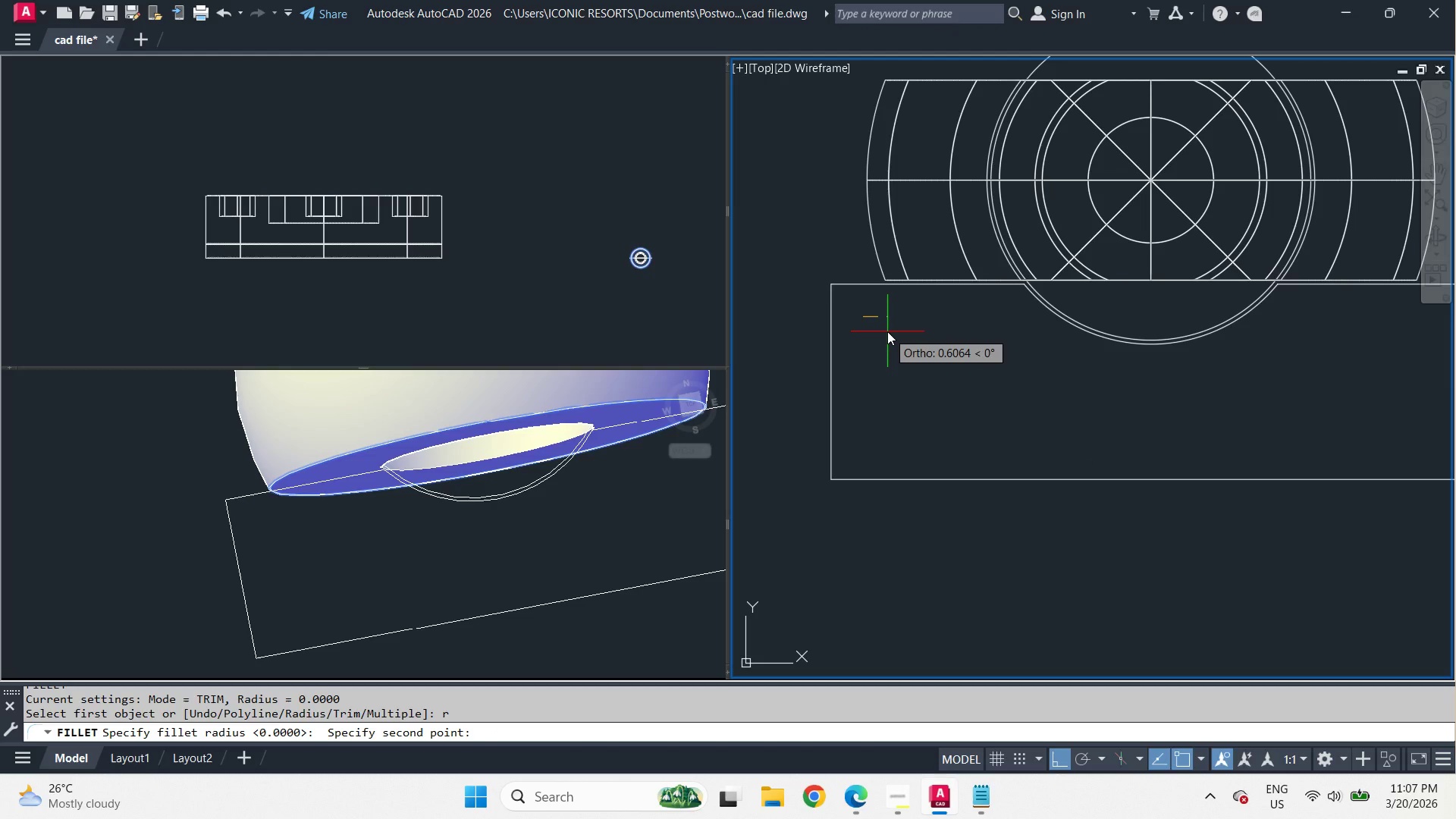 
key(1)
 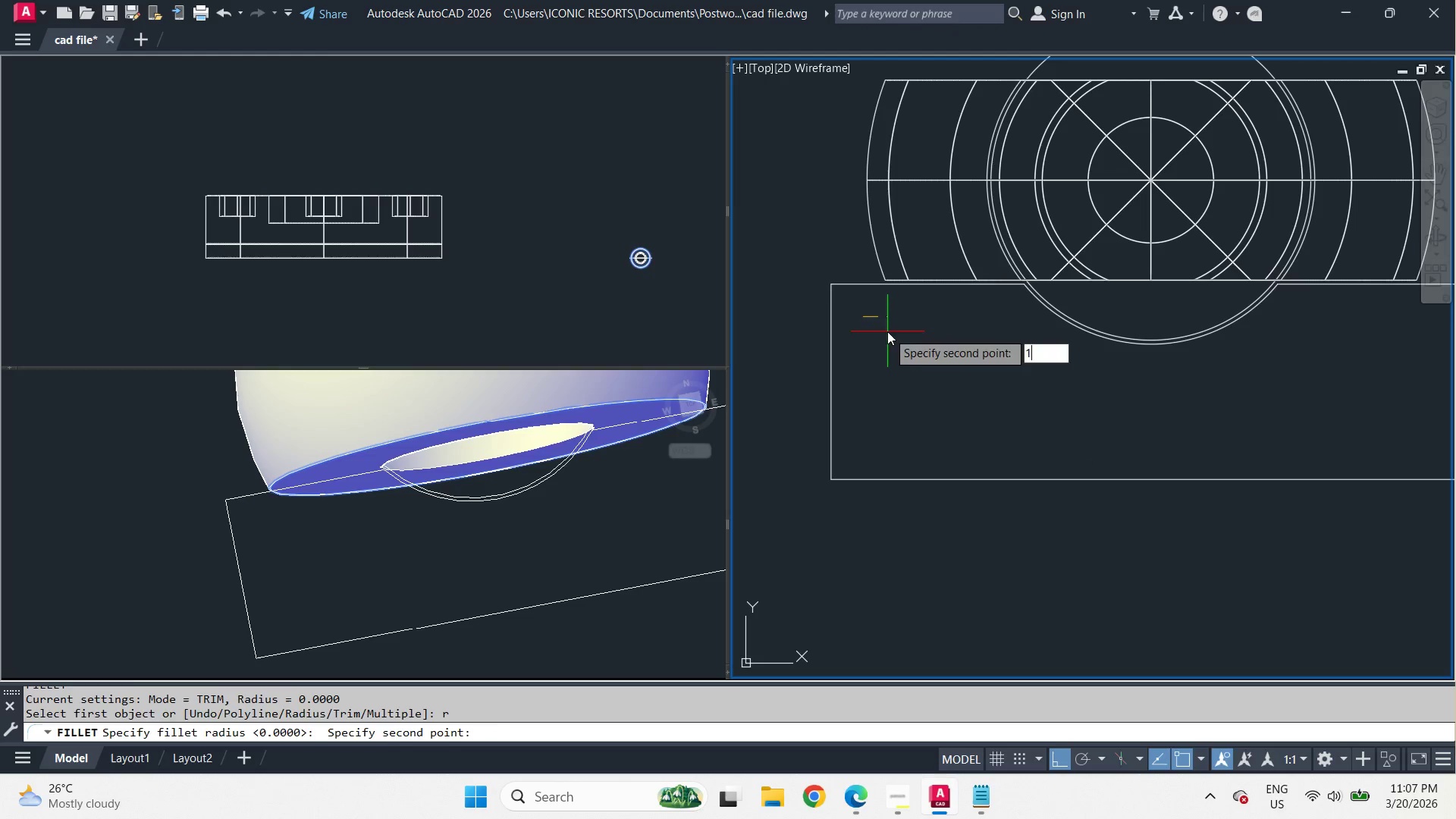 
key(Space)
 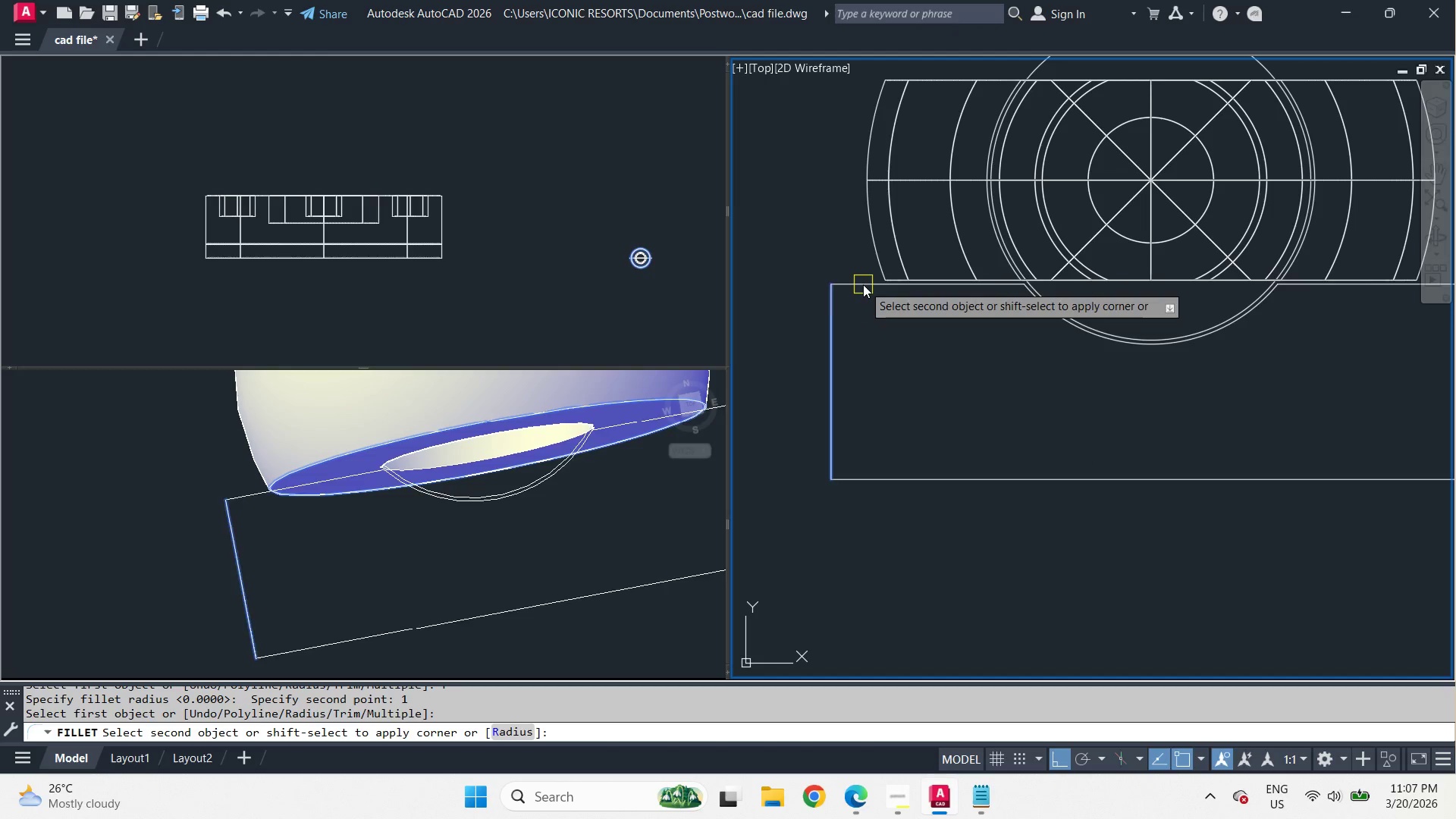 
double_click([863, 284])
 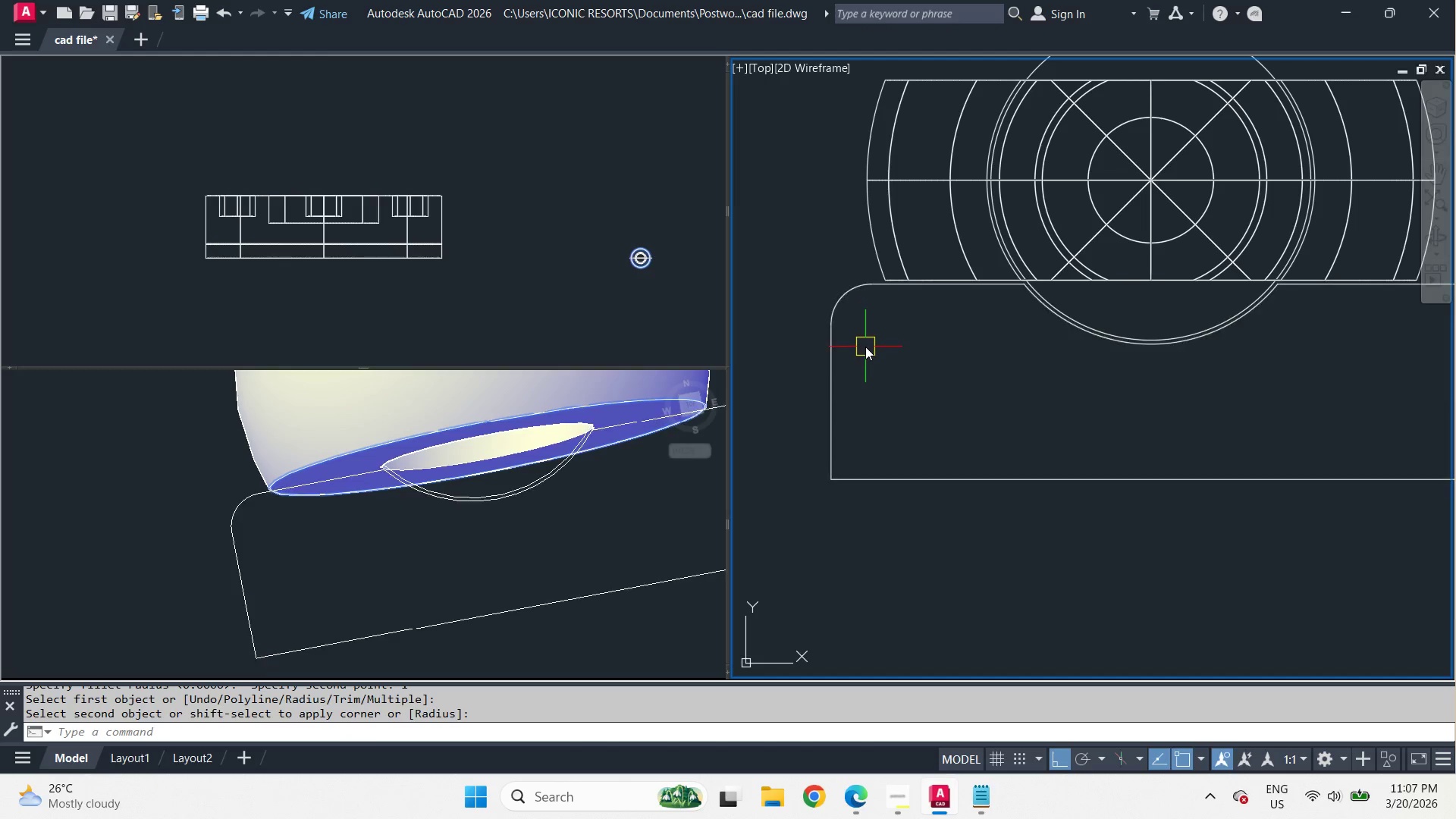 
key(Control+Z)
 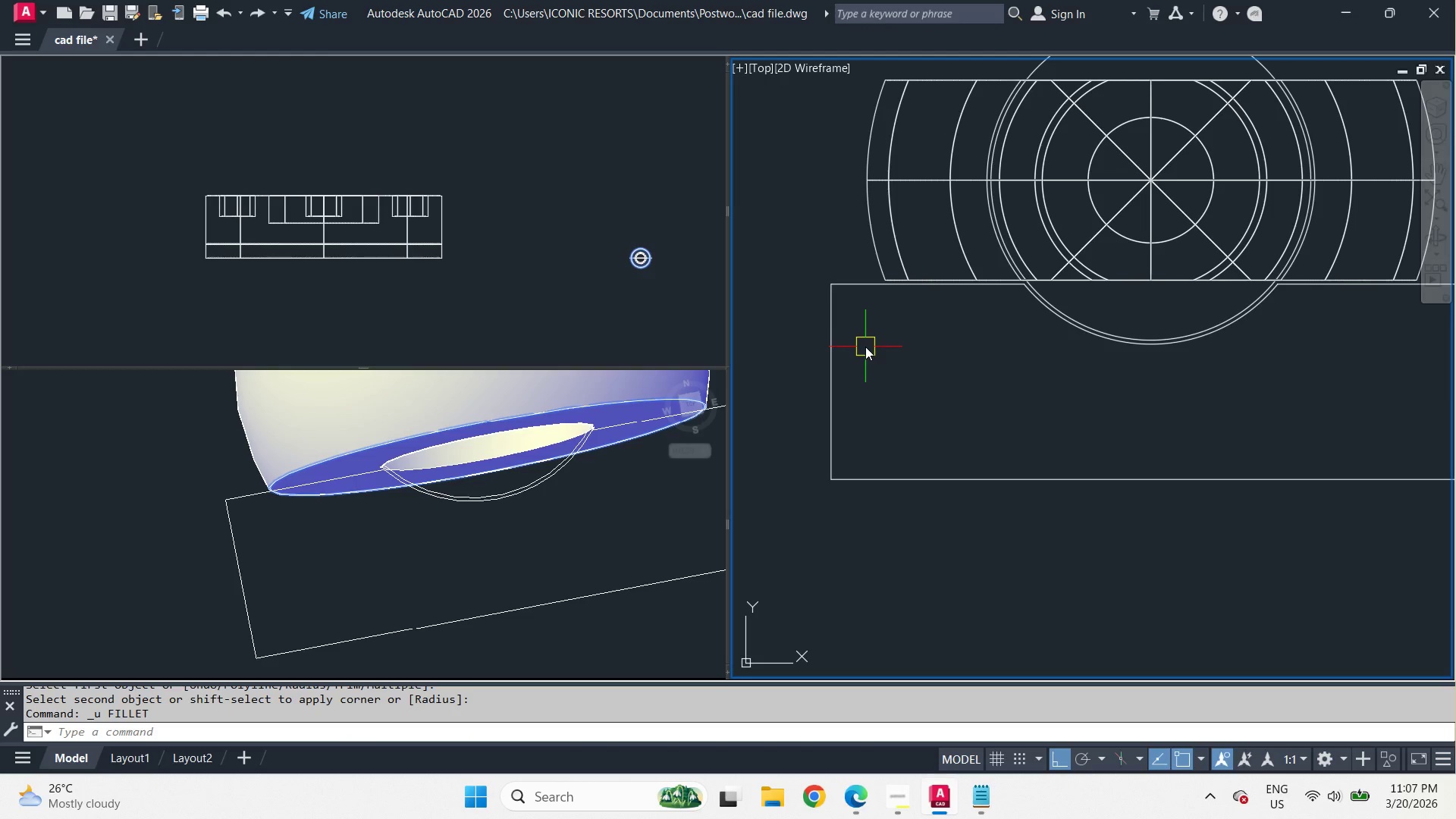 
key(F)
 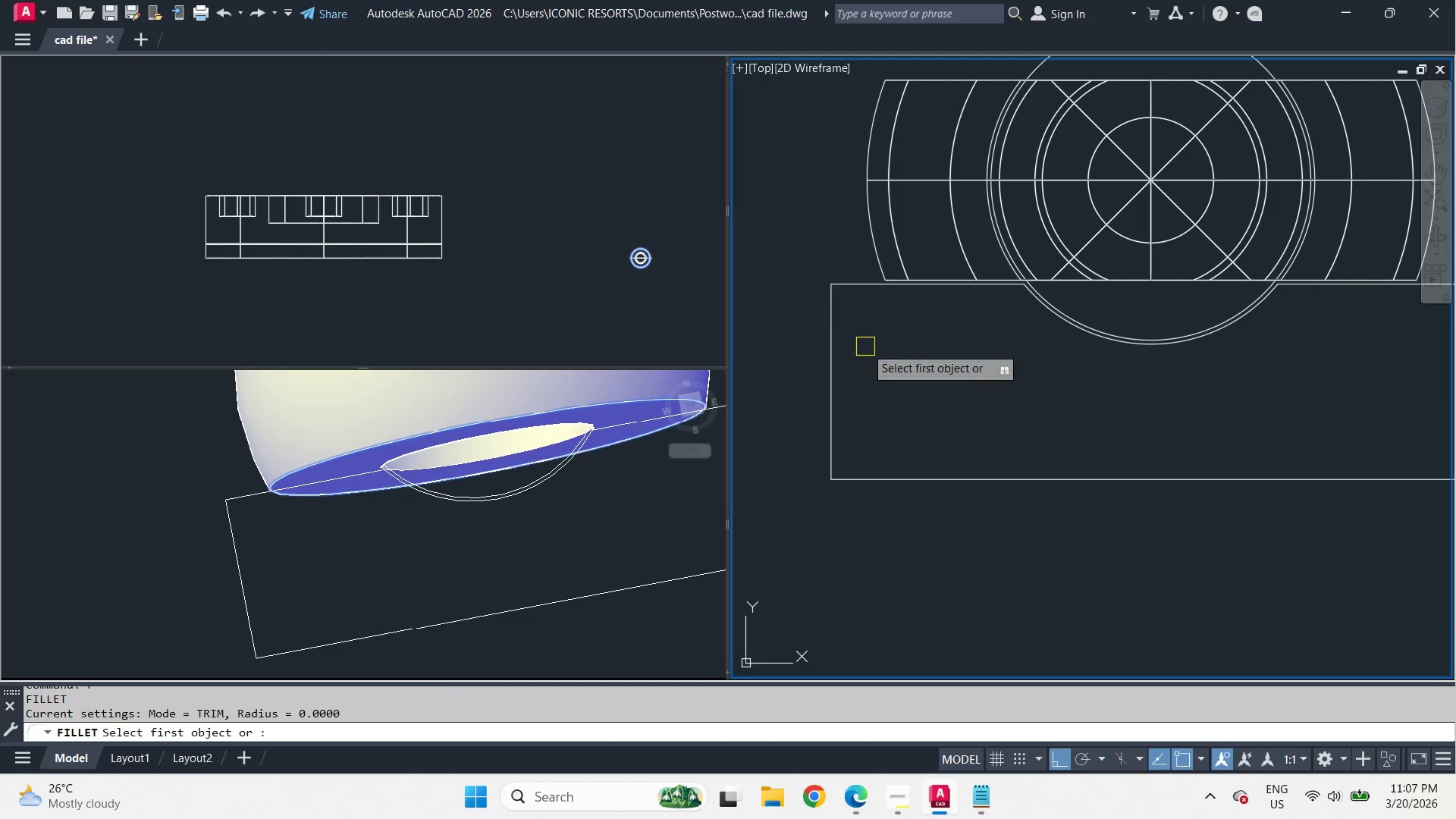 
key(Space)
 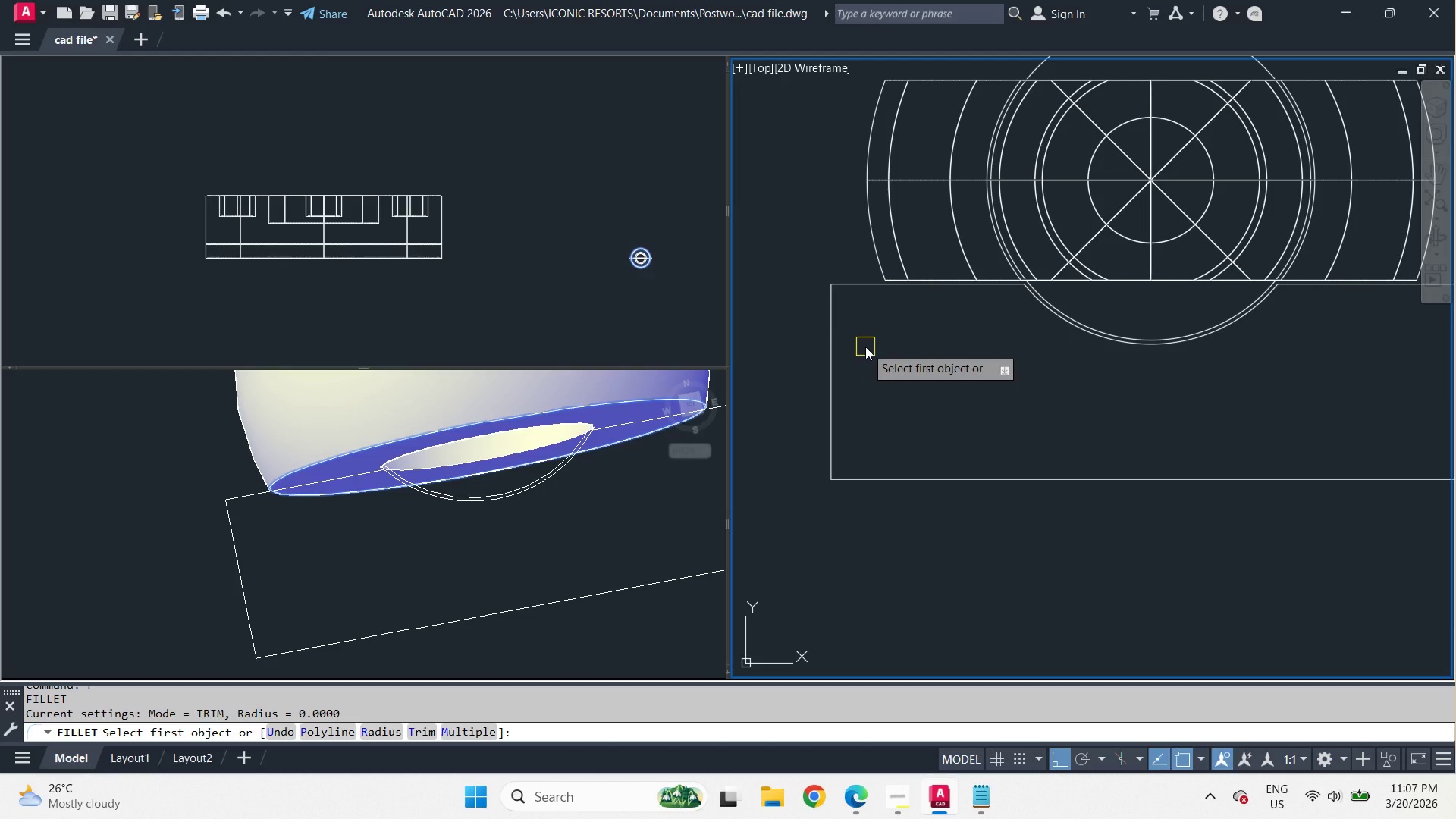 
key(R)
 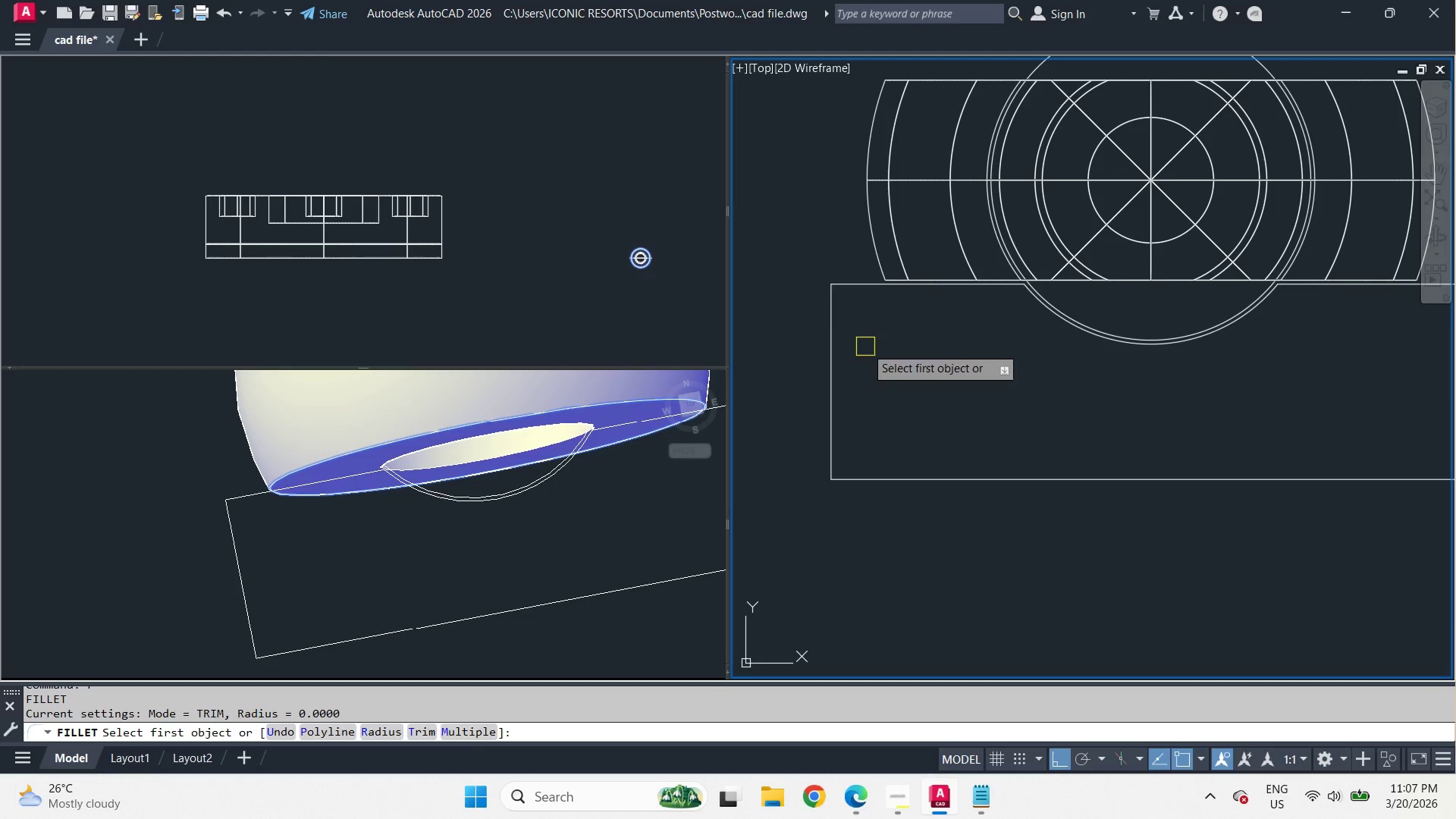 
key(Space)
 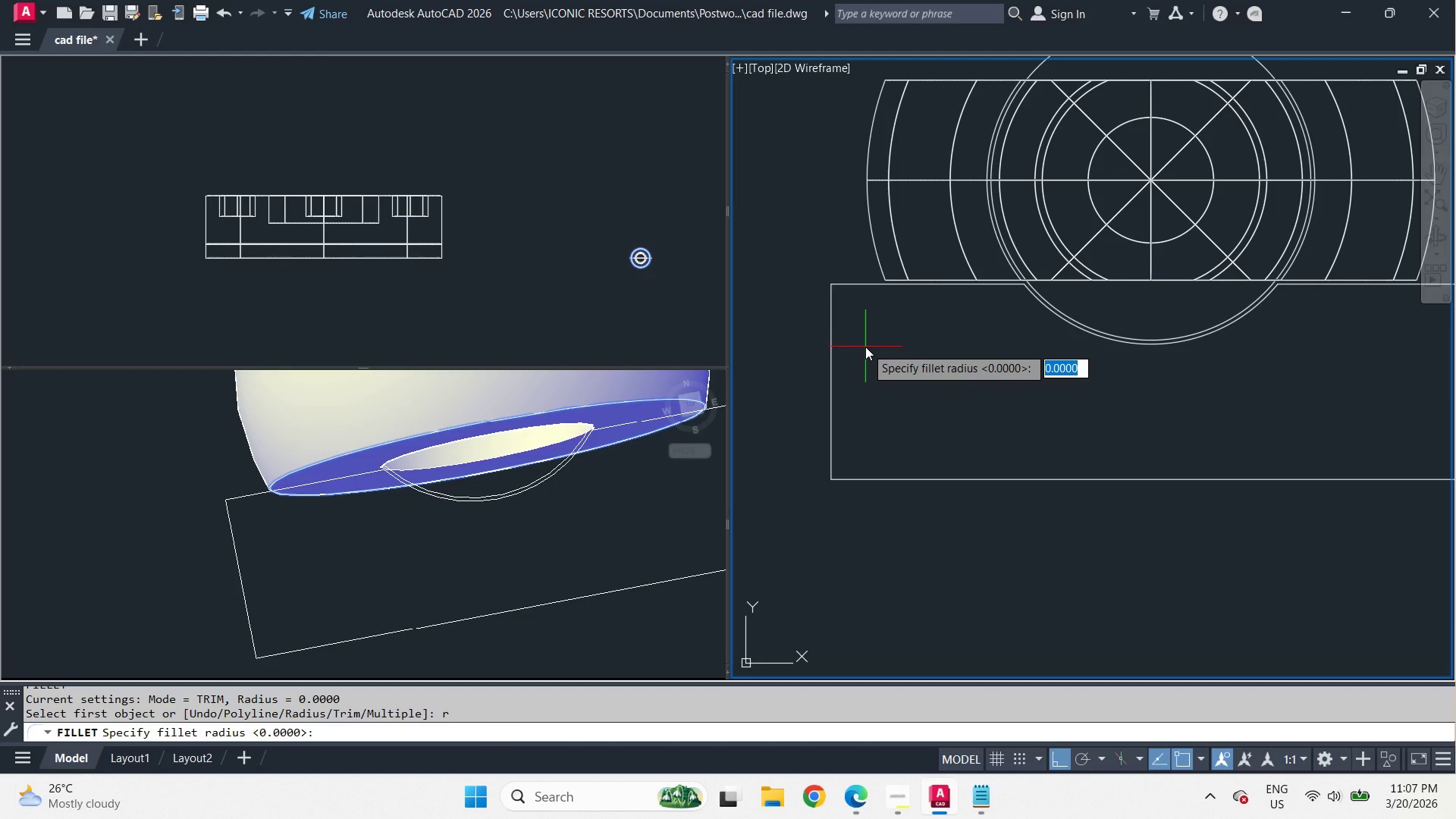 
key(NumpadDecimal)
 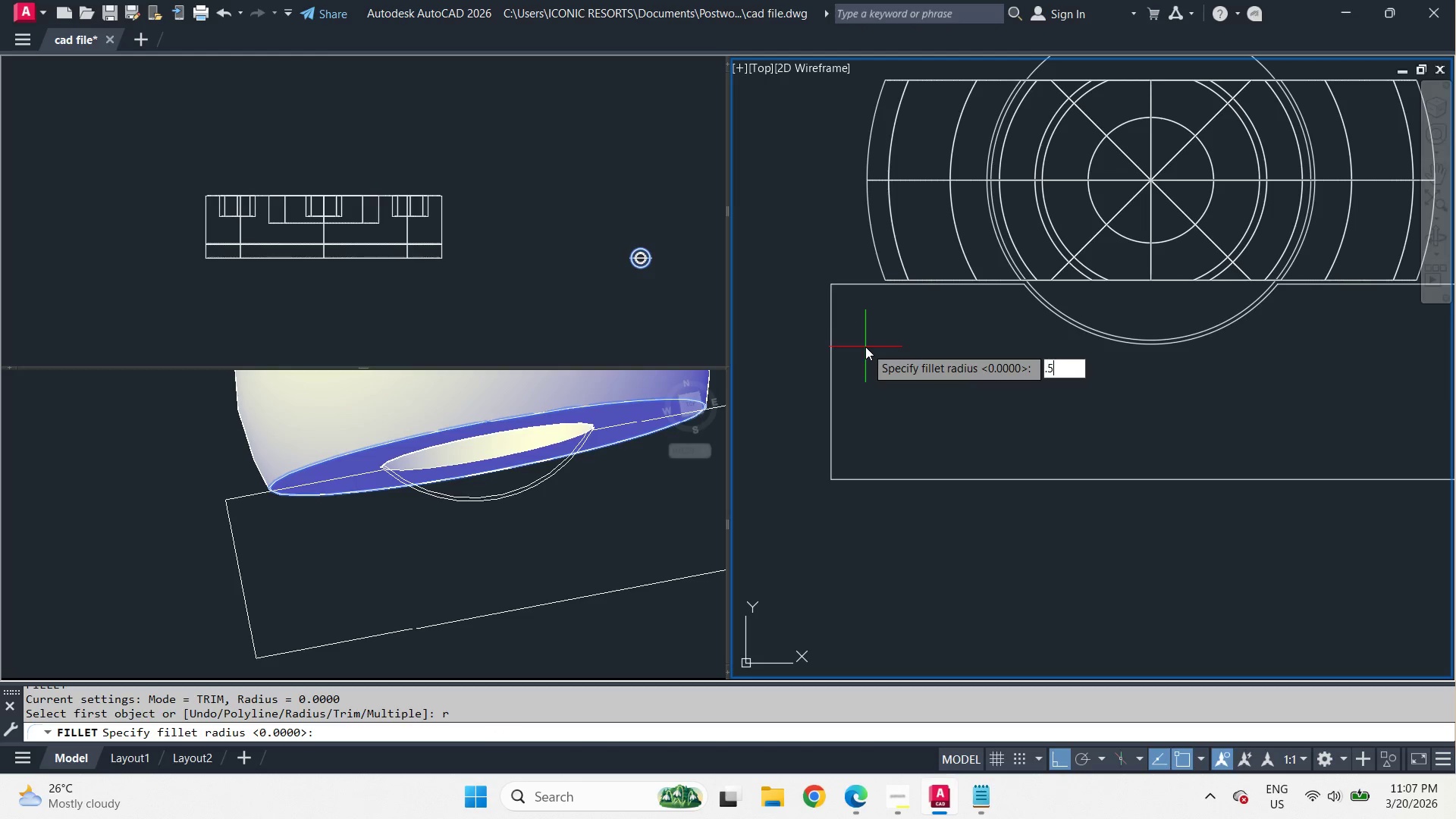 
key(Numpad5)
 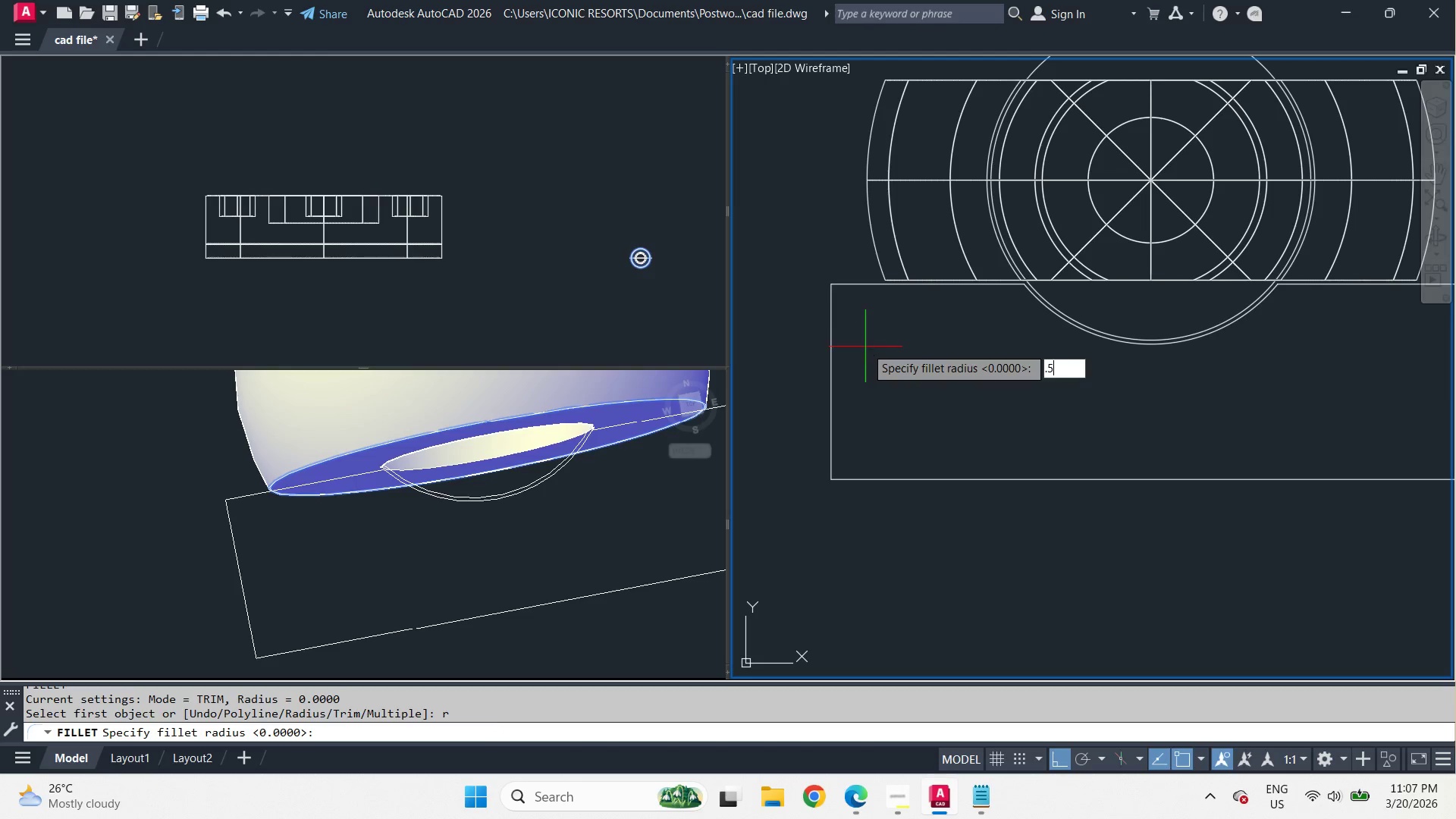 
key(NumpadEnter)
 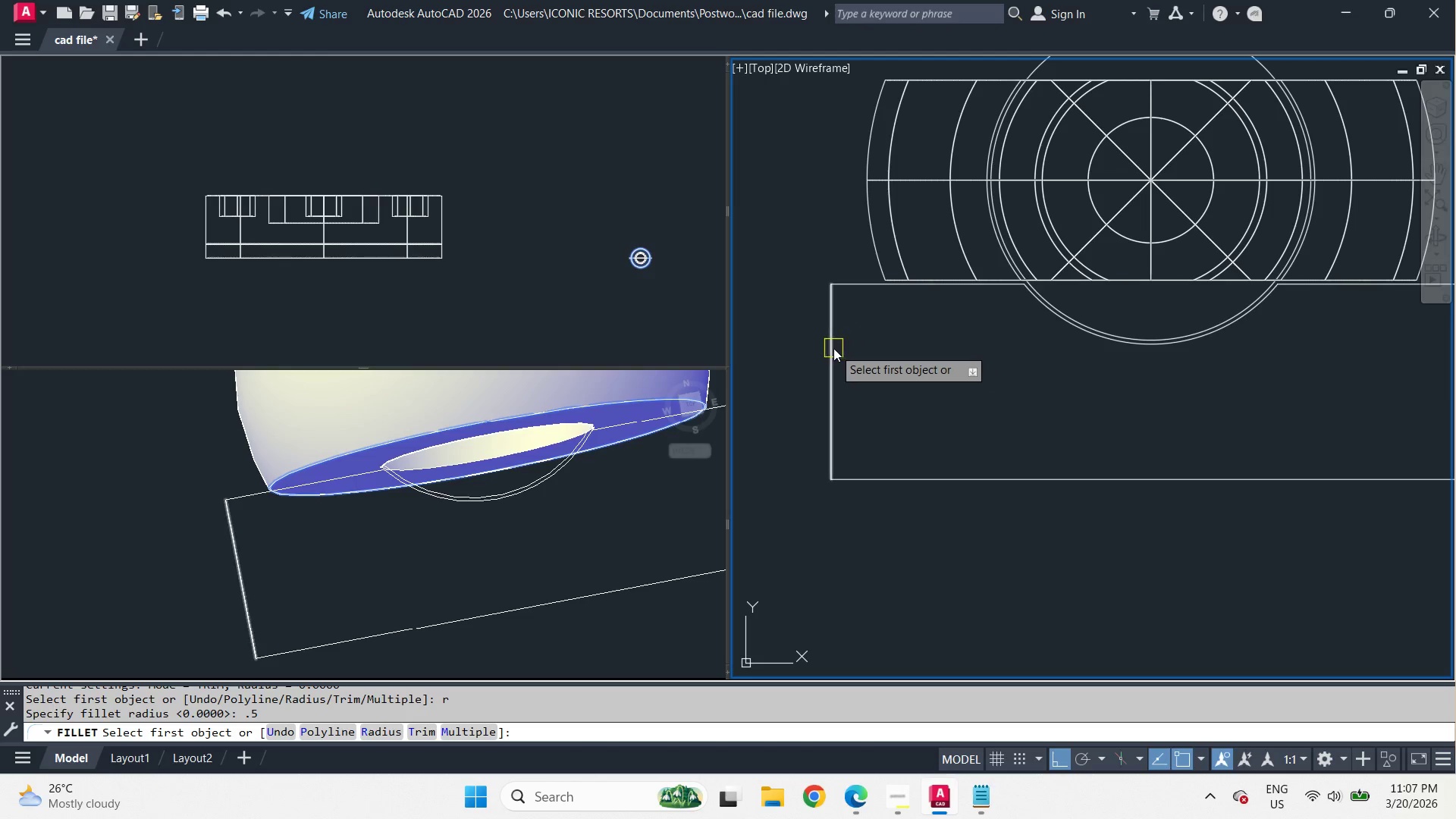 
left_click_drag(start_coordinate=[833, 347], to_coordinate=[833, 342])
 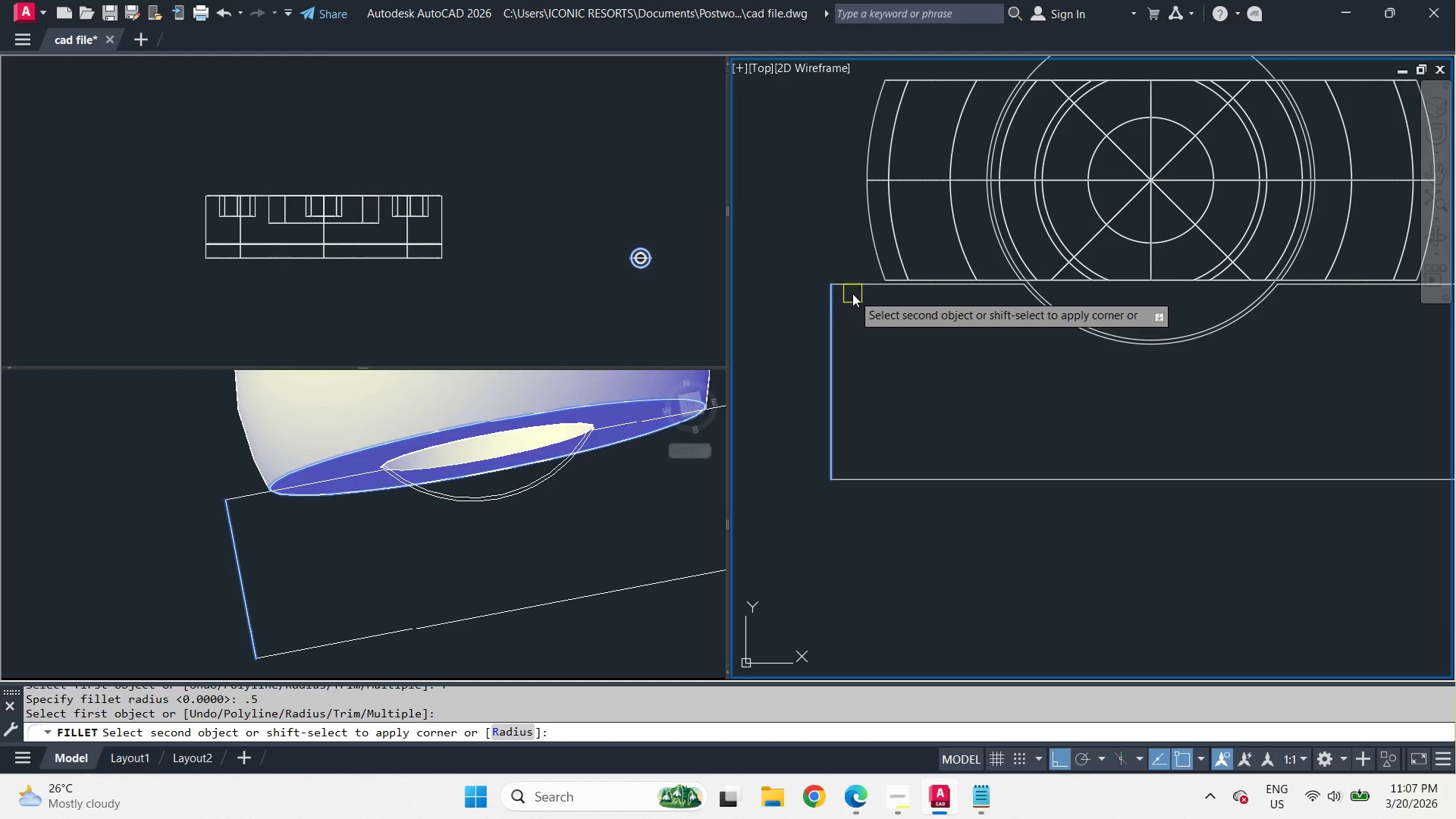 
left_click([855, 290])
 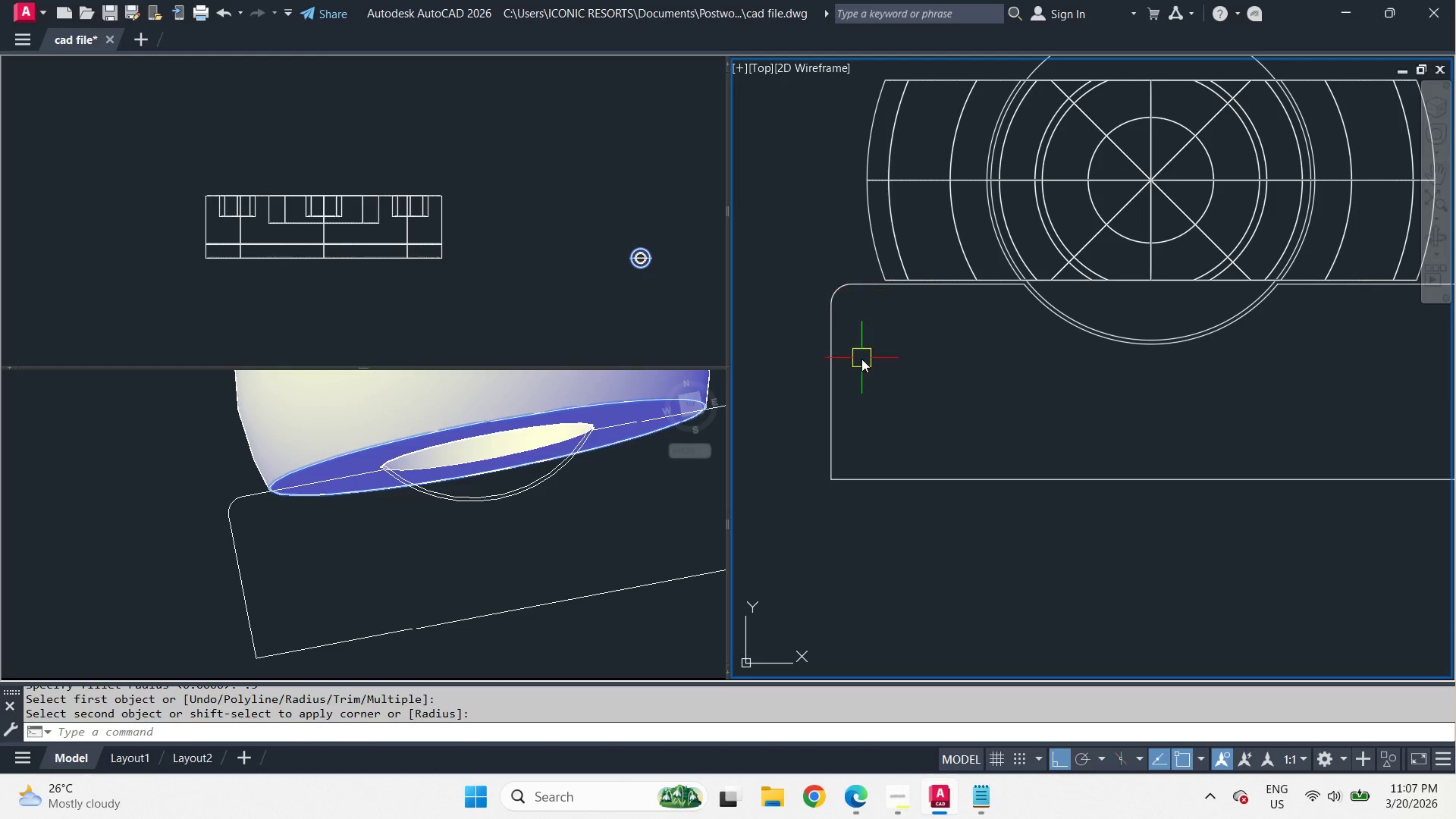 
key(Space)
 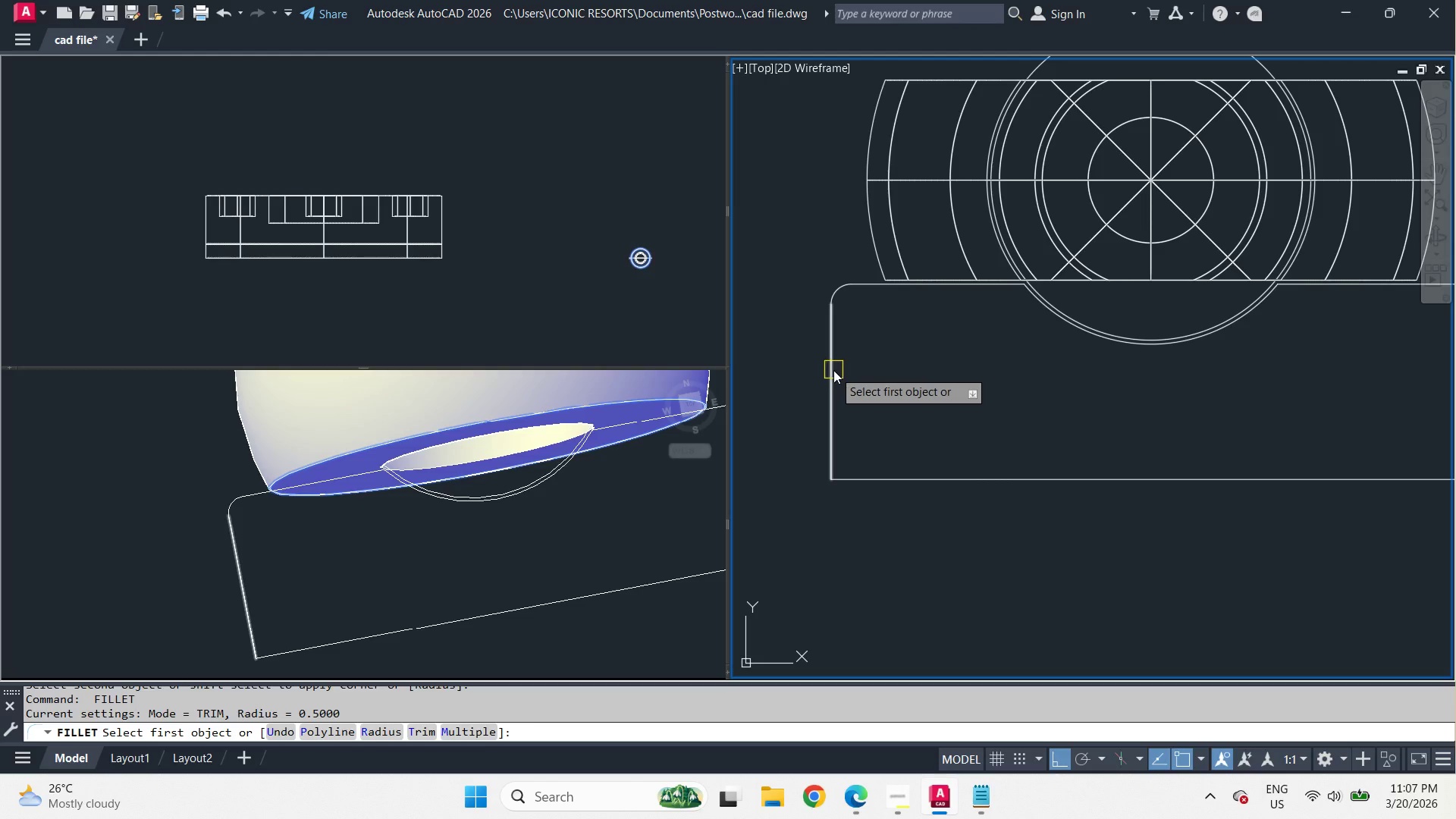 
left_click_drag(start_coordinate=[833, 370], to_coordinate=[840, 384])
 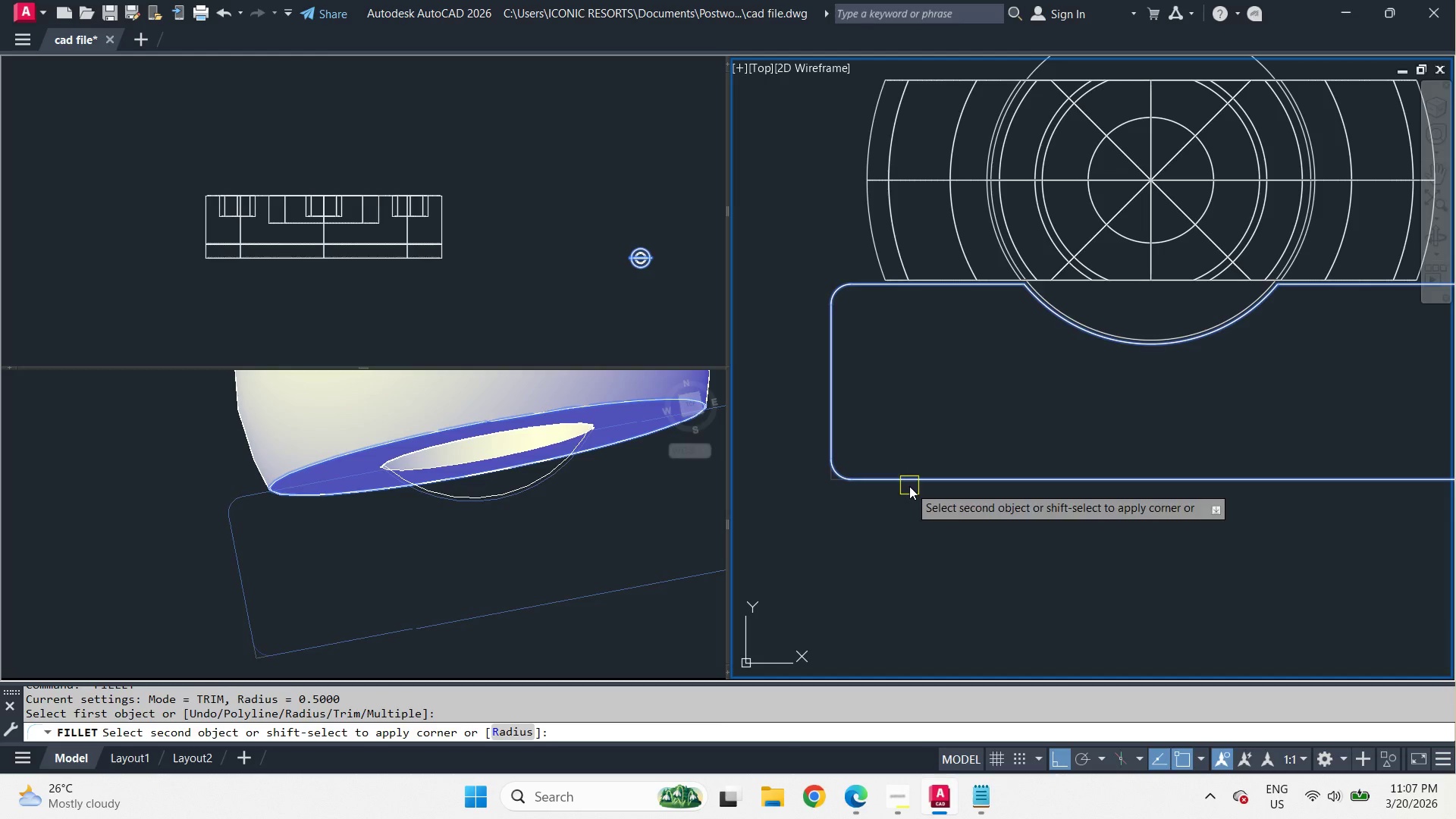 
left_click([909, 486])
 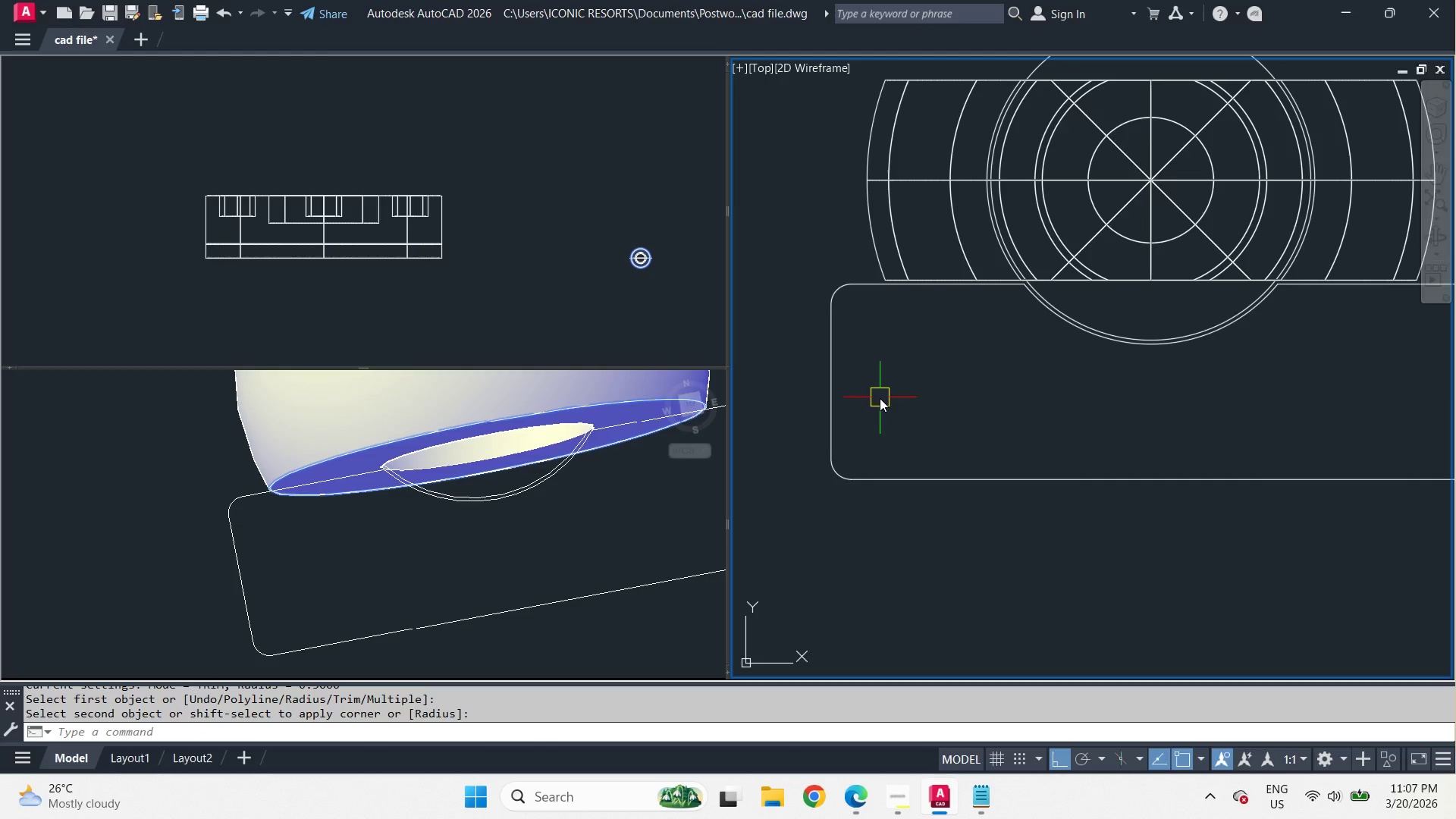 
key(Space)
 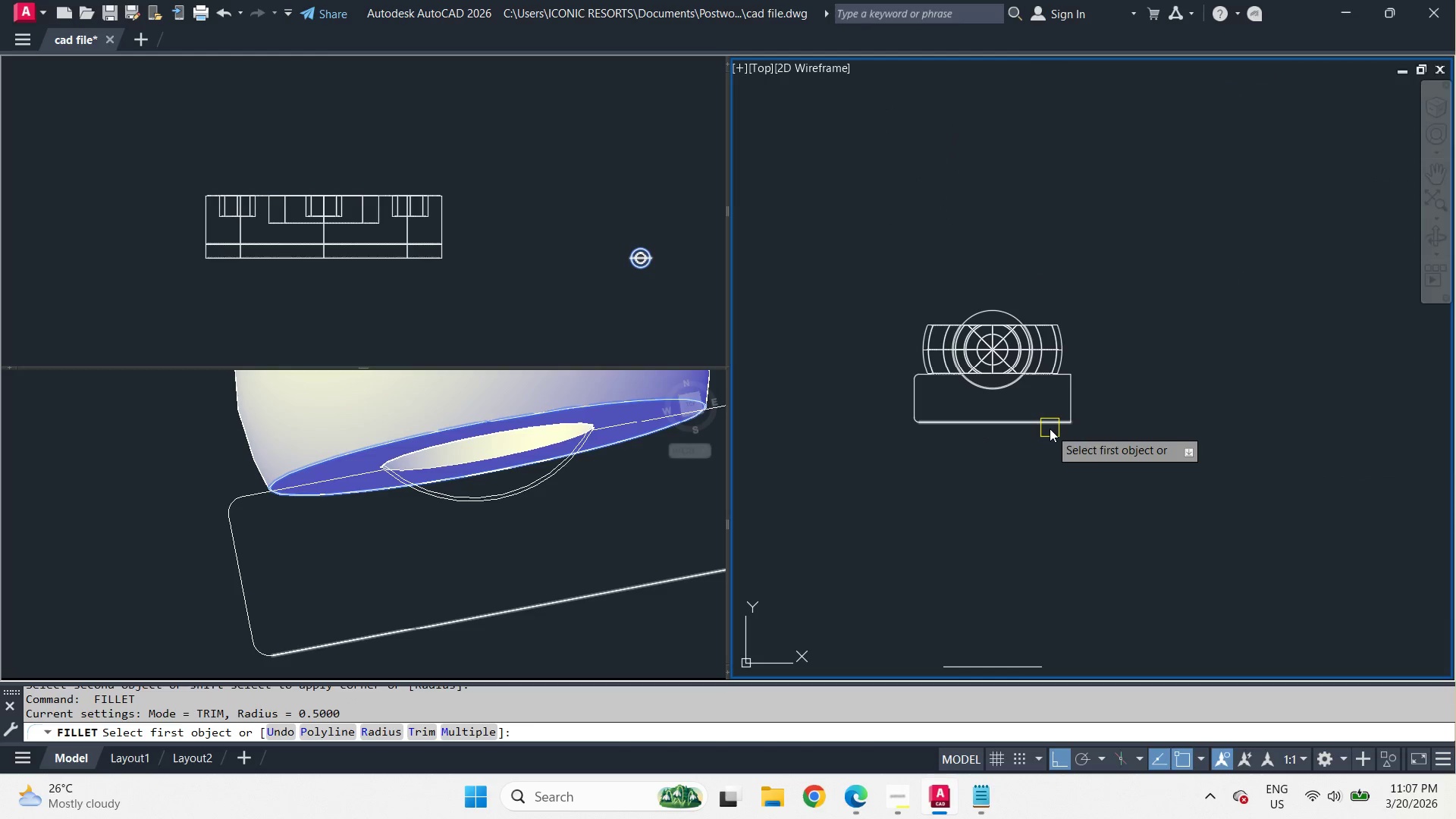 
scroll: coordinate [984, 408], scroll_direction: down, amount: 3.0
 